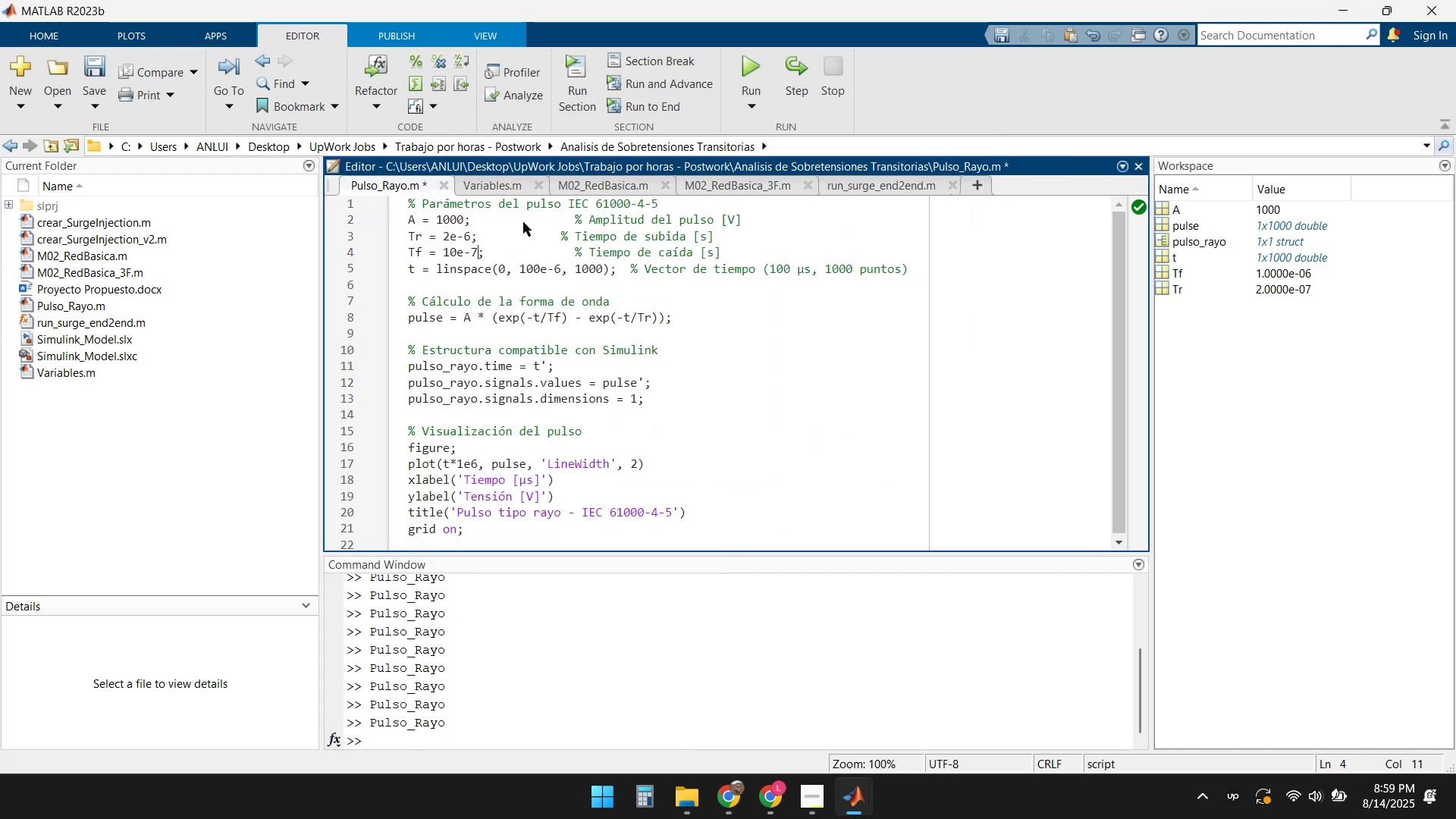 
key(Backspace)
 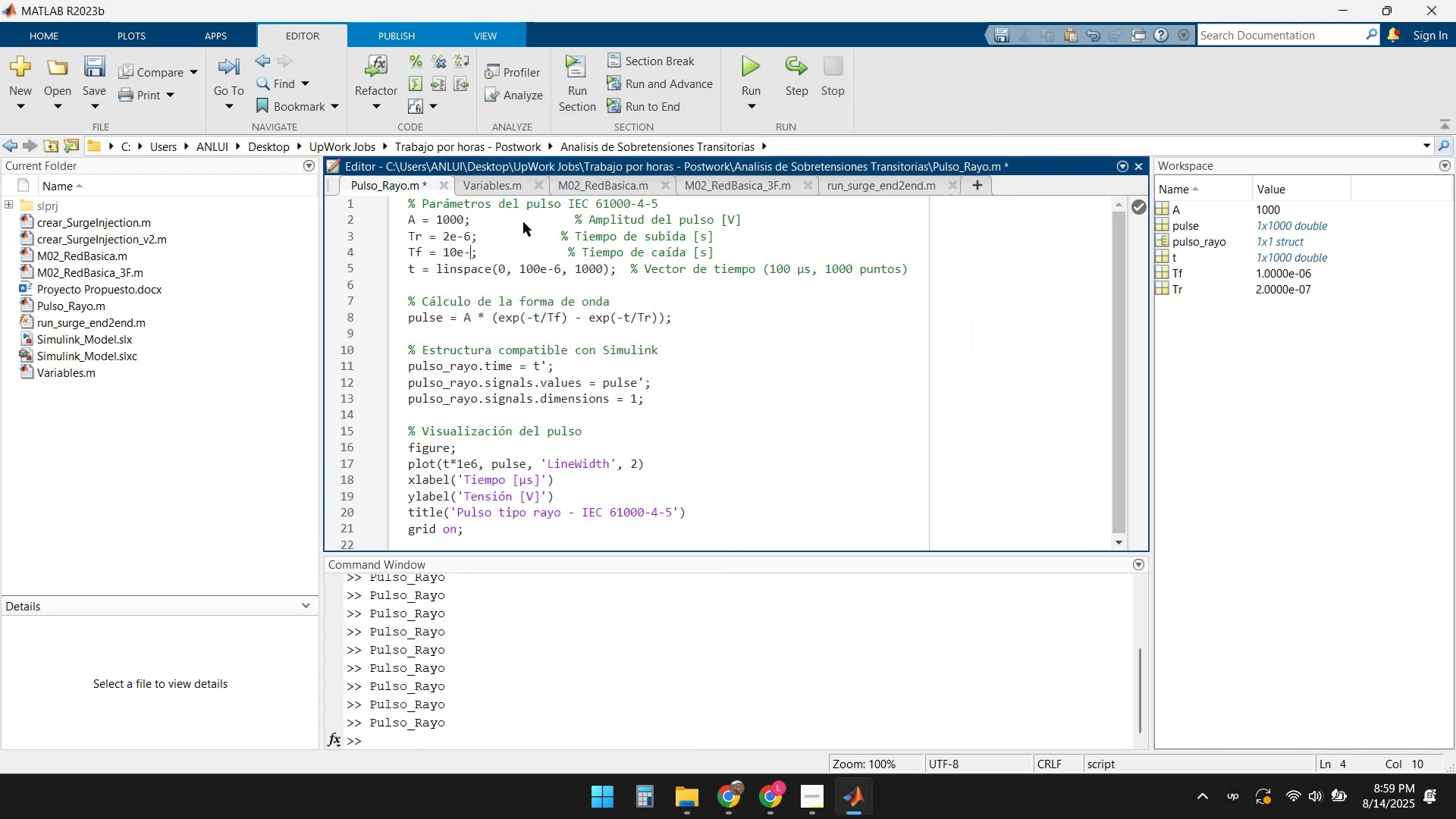 
key(Numpad8)
 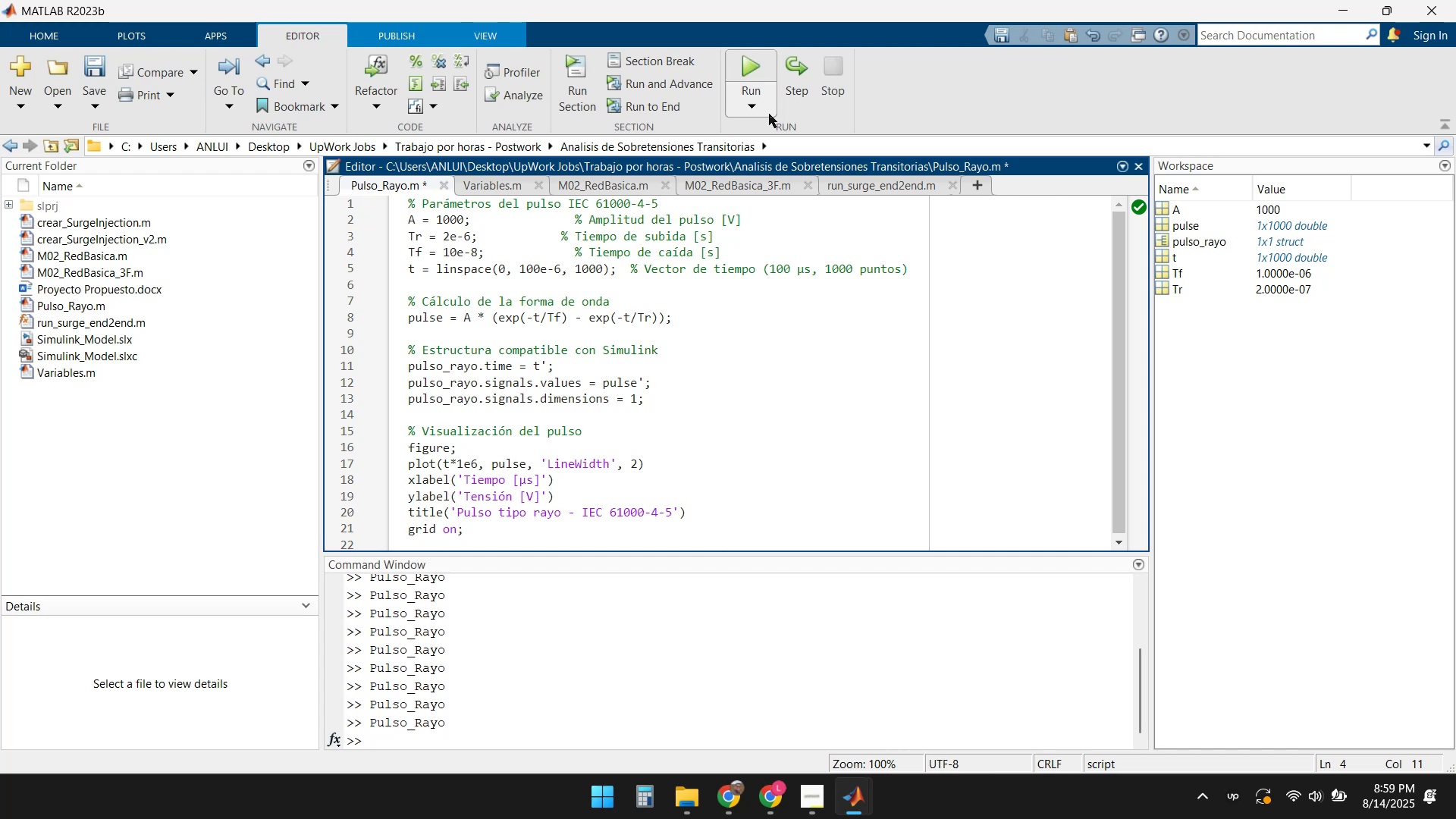 
left_click([747, 71])
 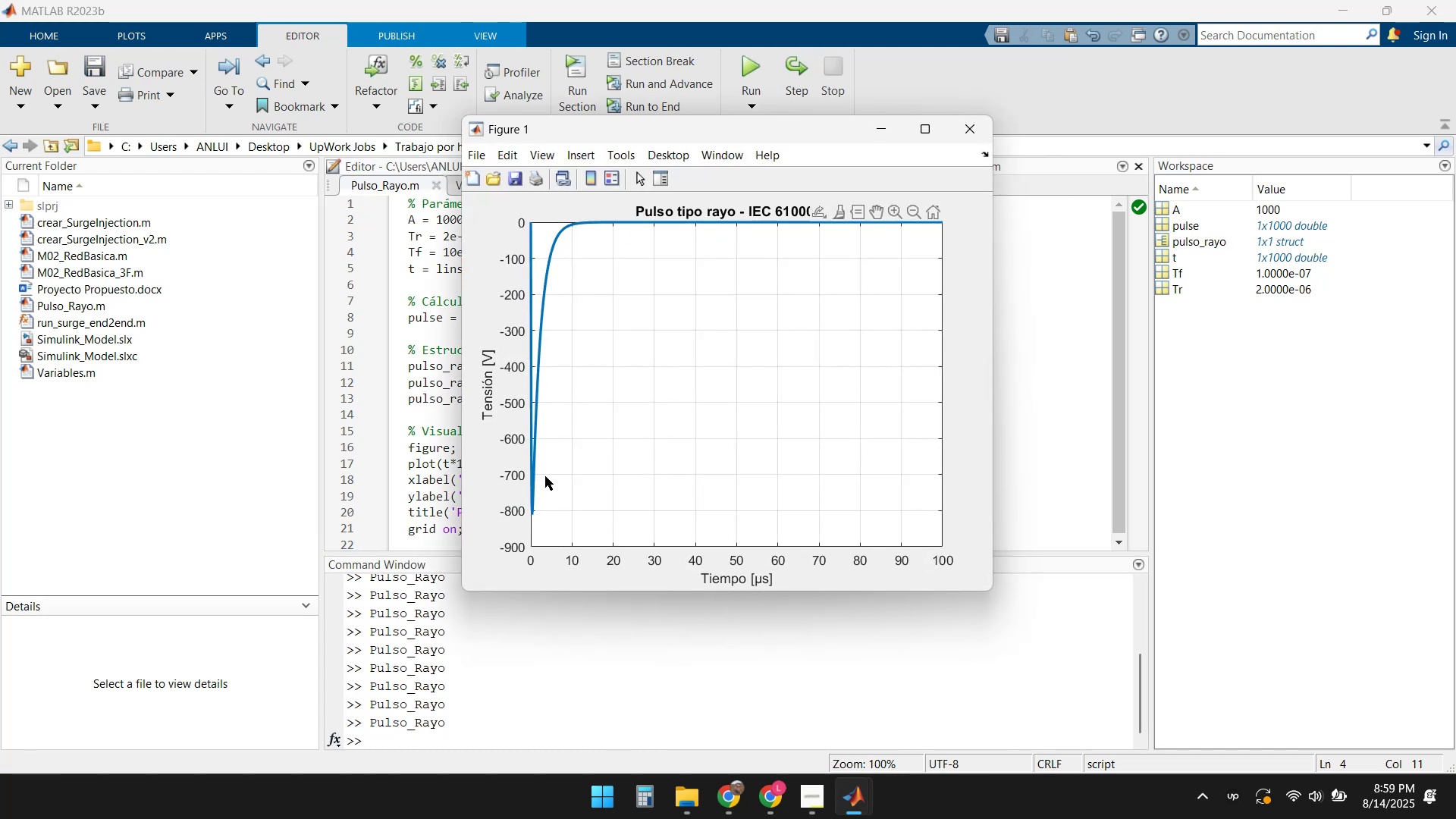 
wait(6.41)
 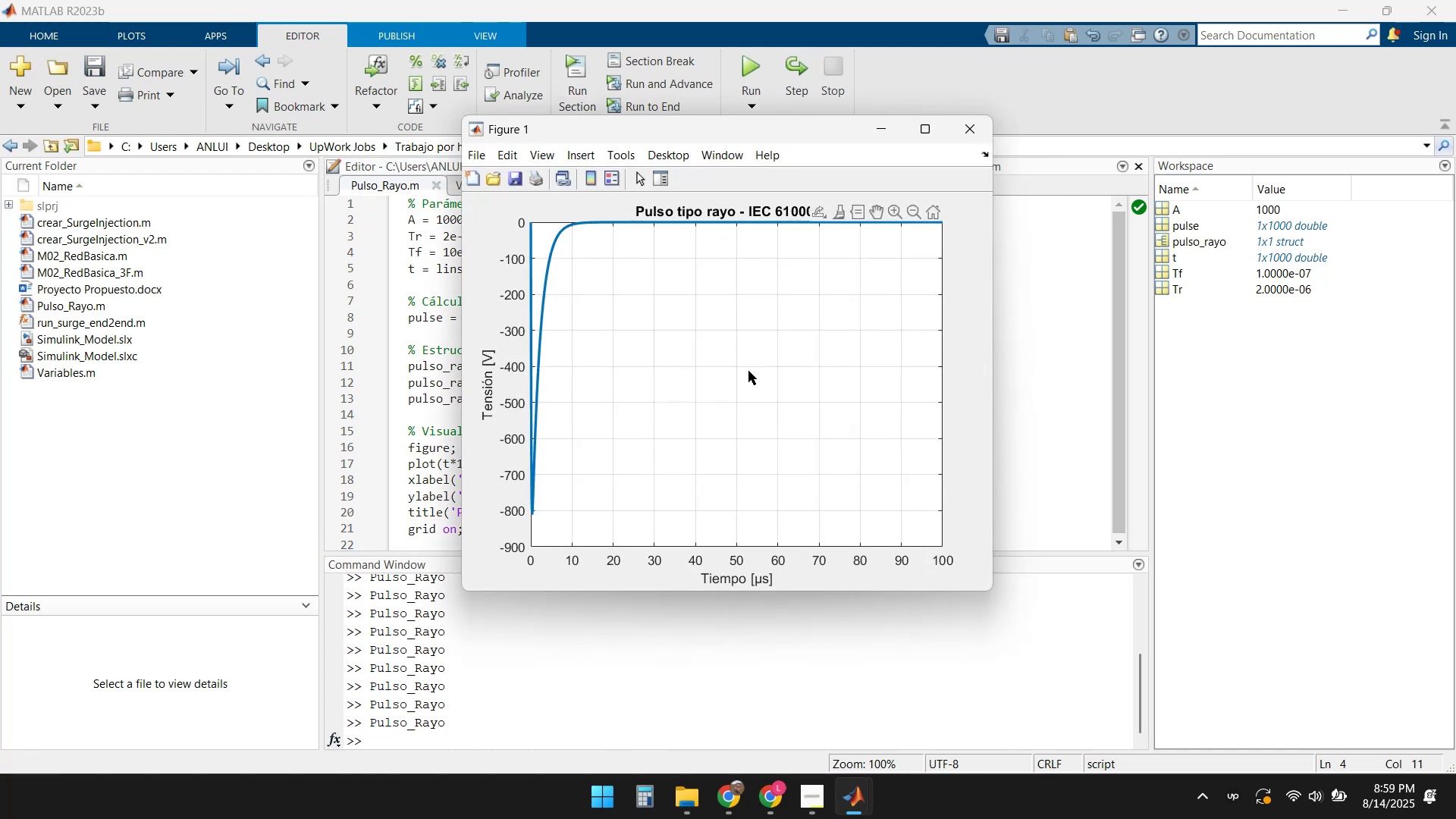 
left_click([958, 125])
 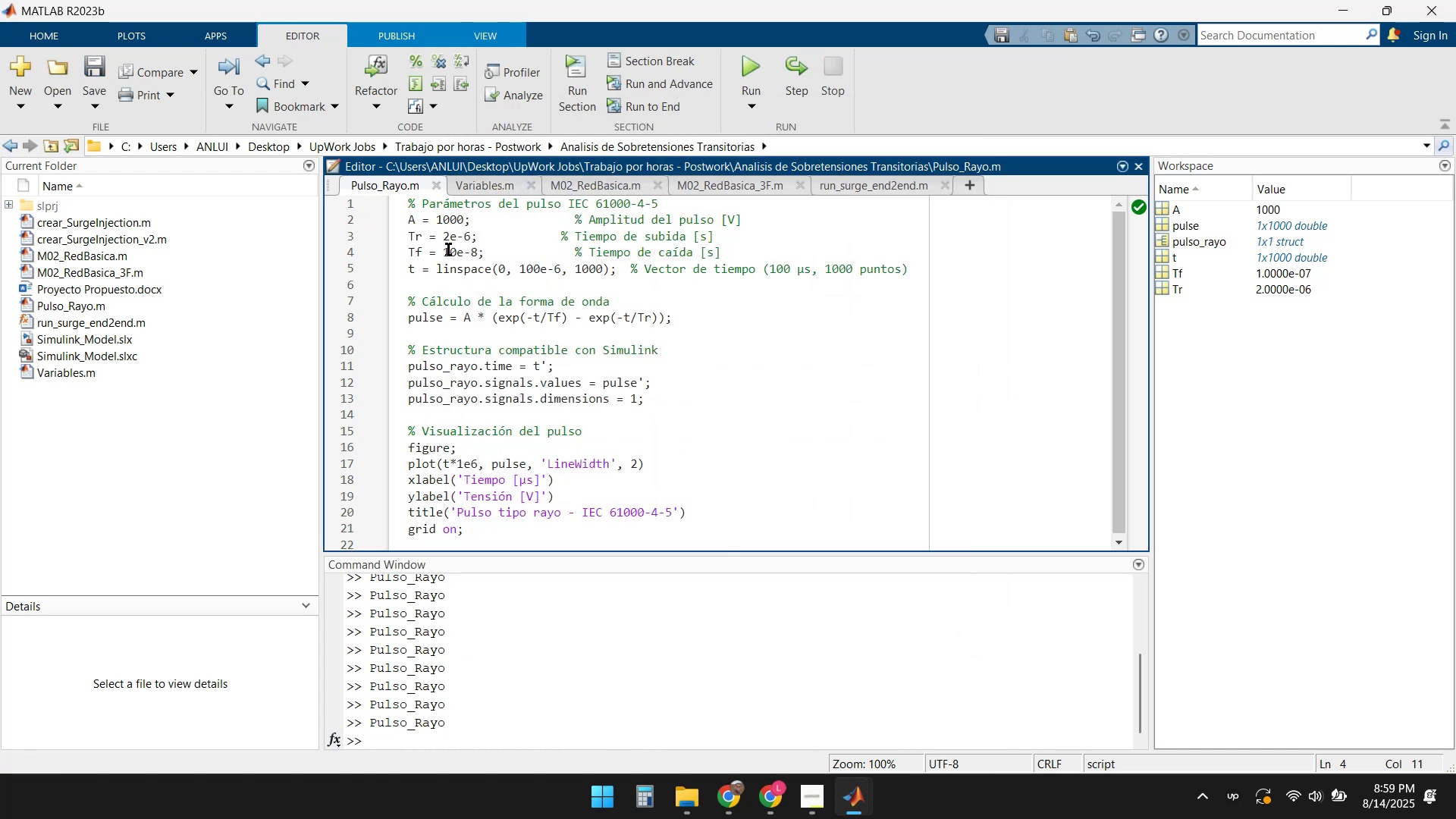 
left_click([451, 249])
 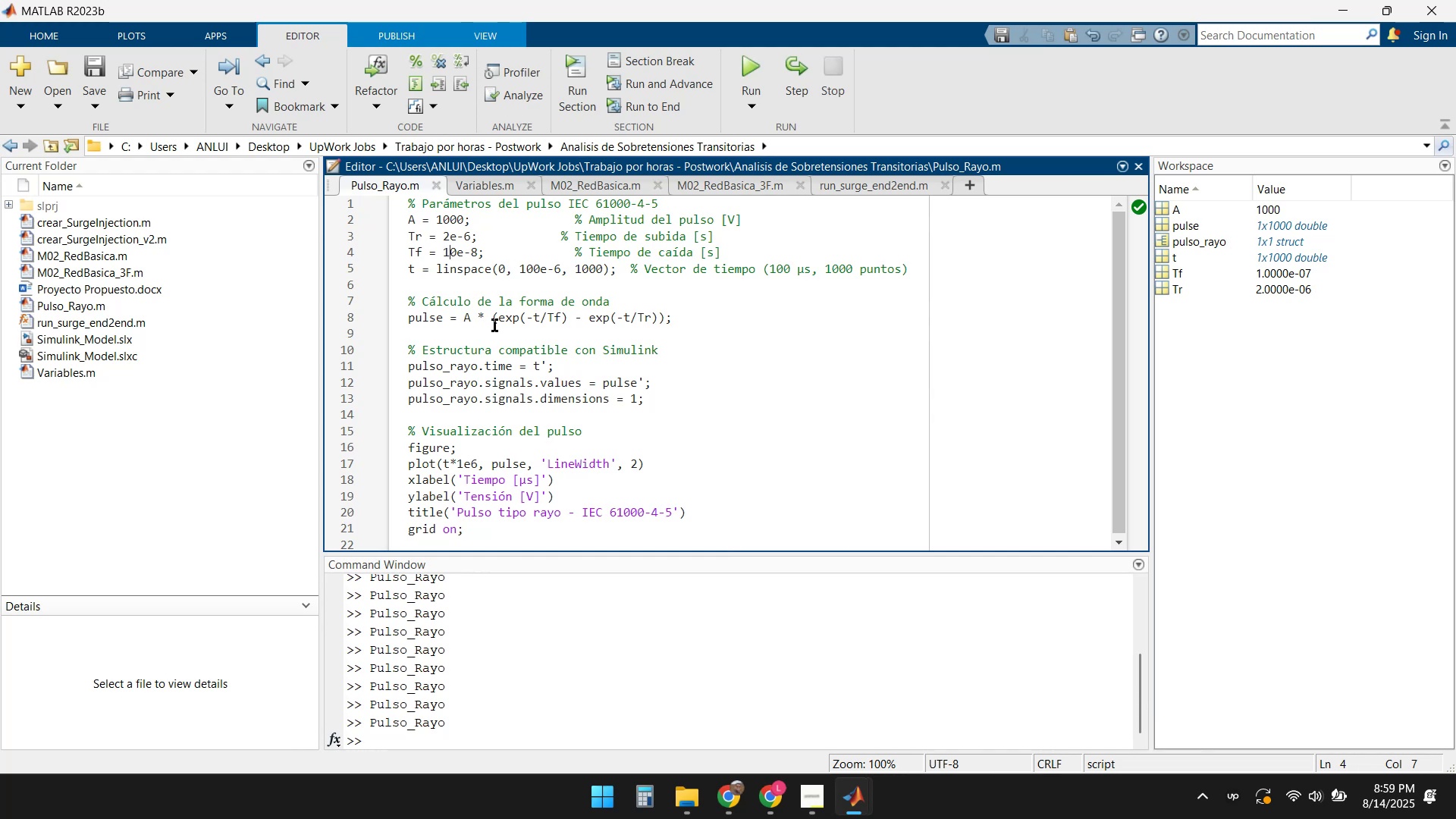 
key(ArrowUp)
 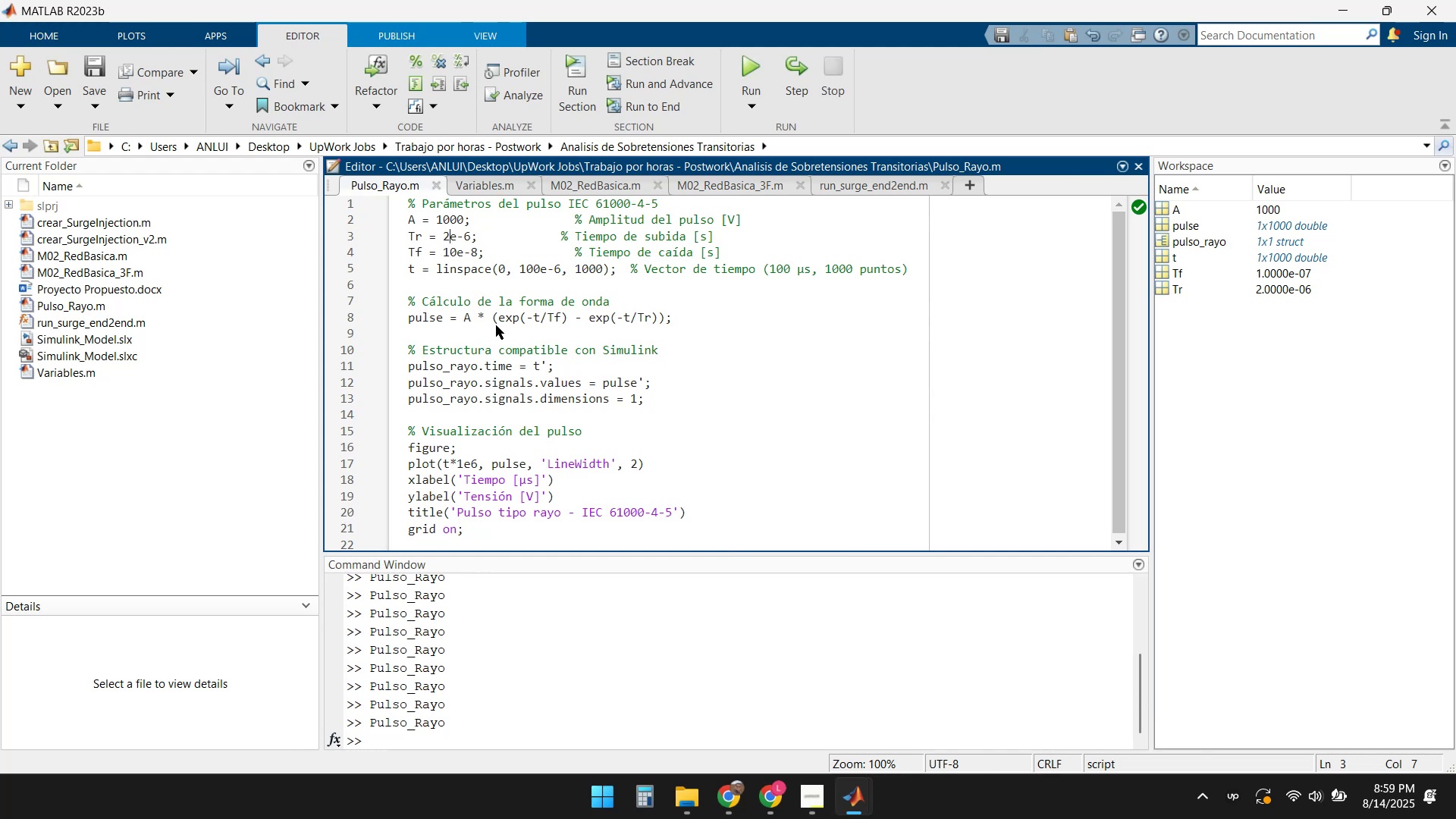 
key(ArrowDown)
 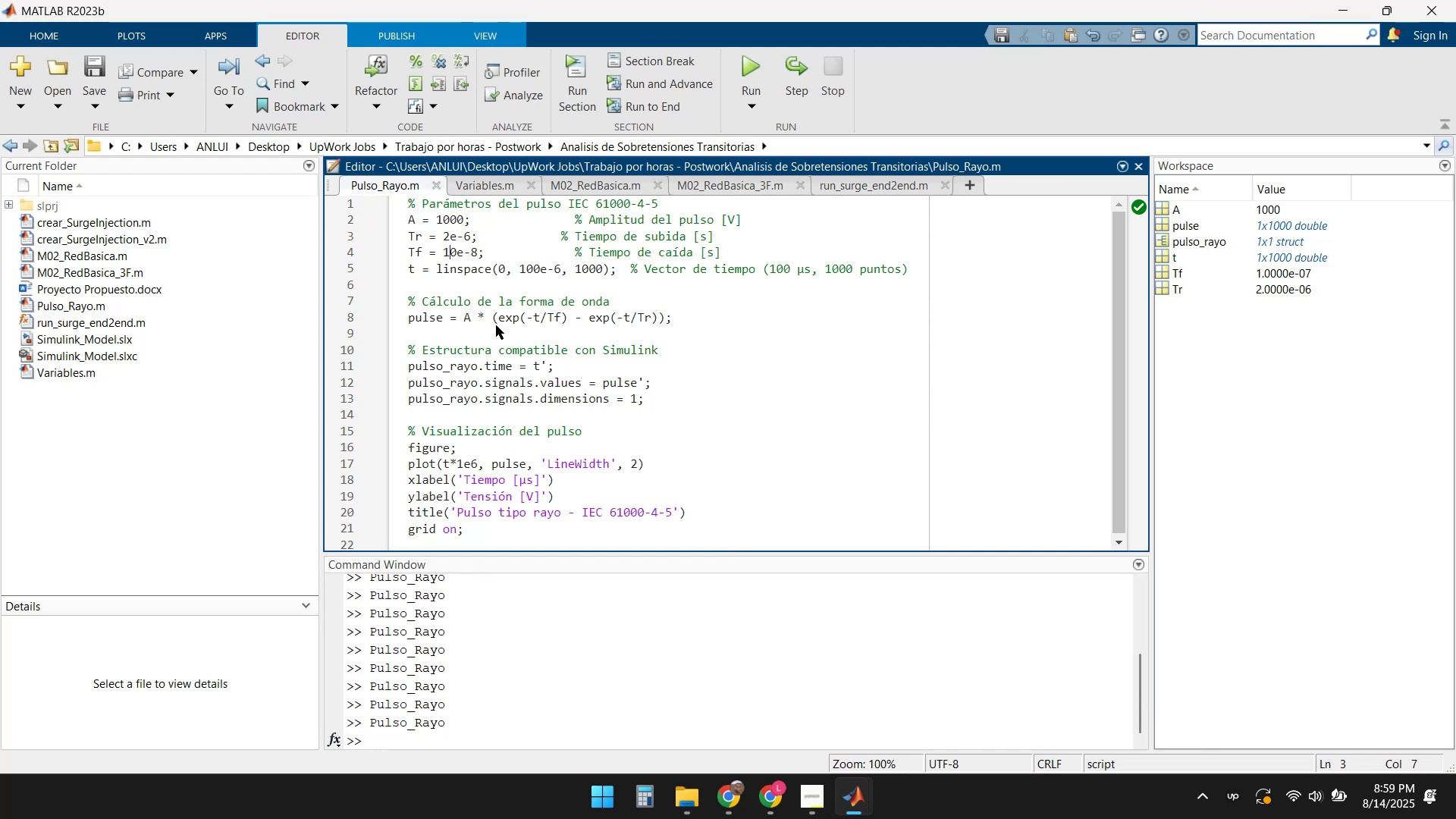 
key(ArrowRight)
 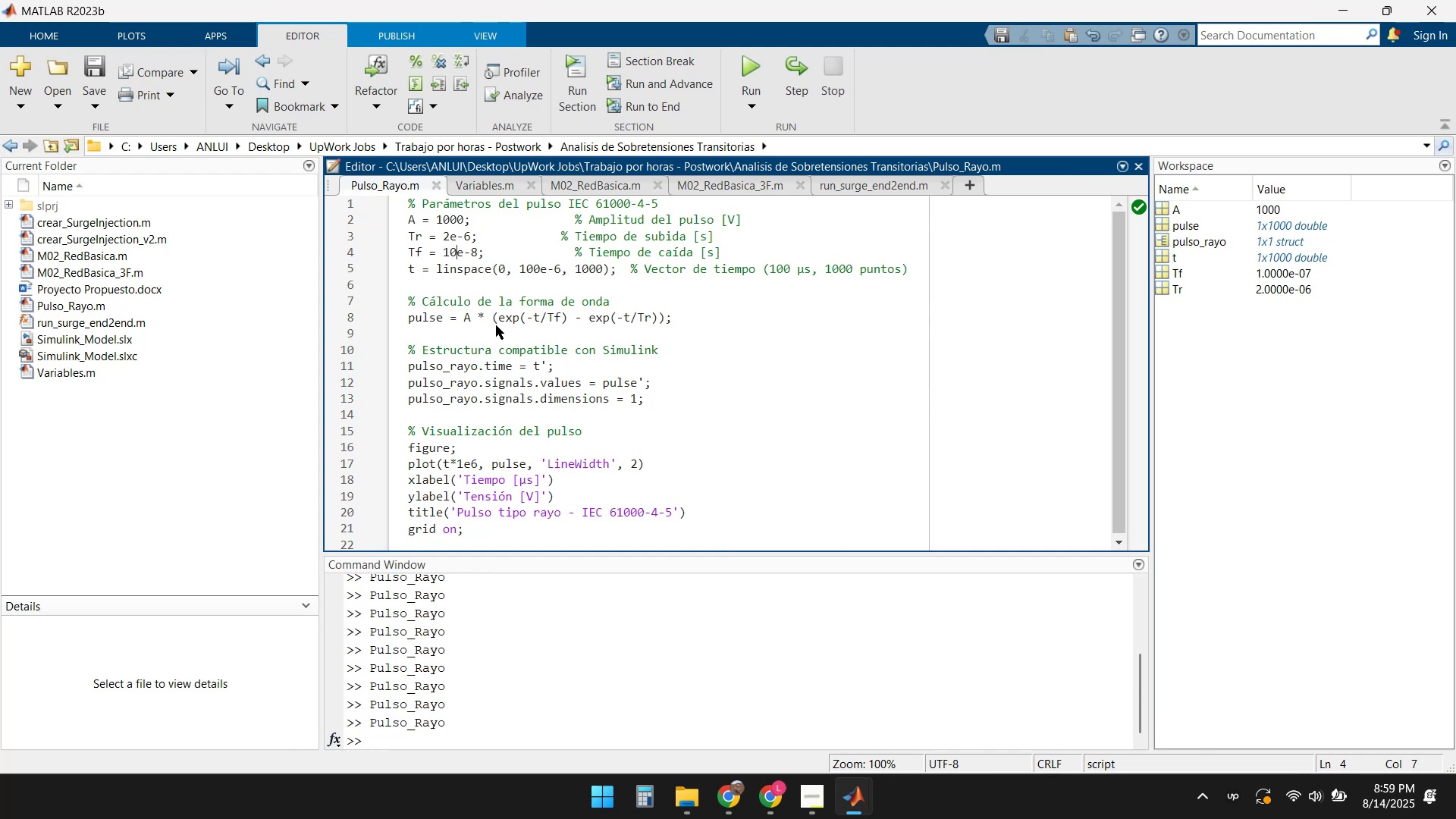 
key(ArrowRight)
 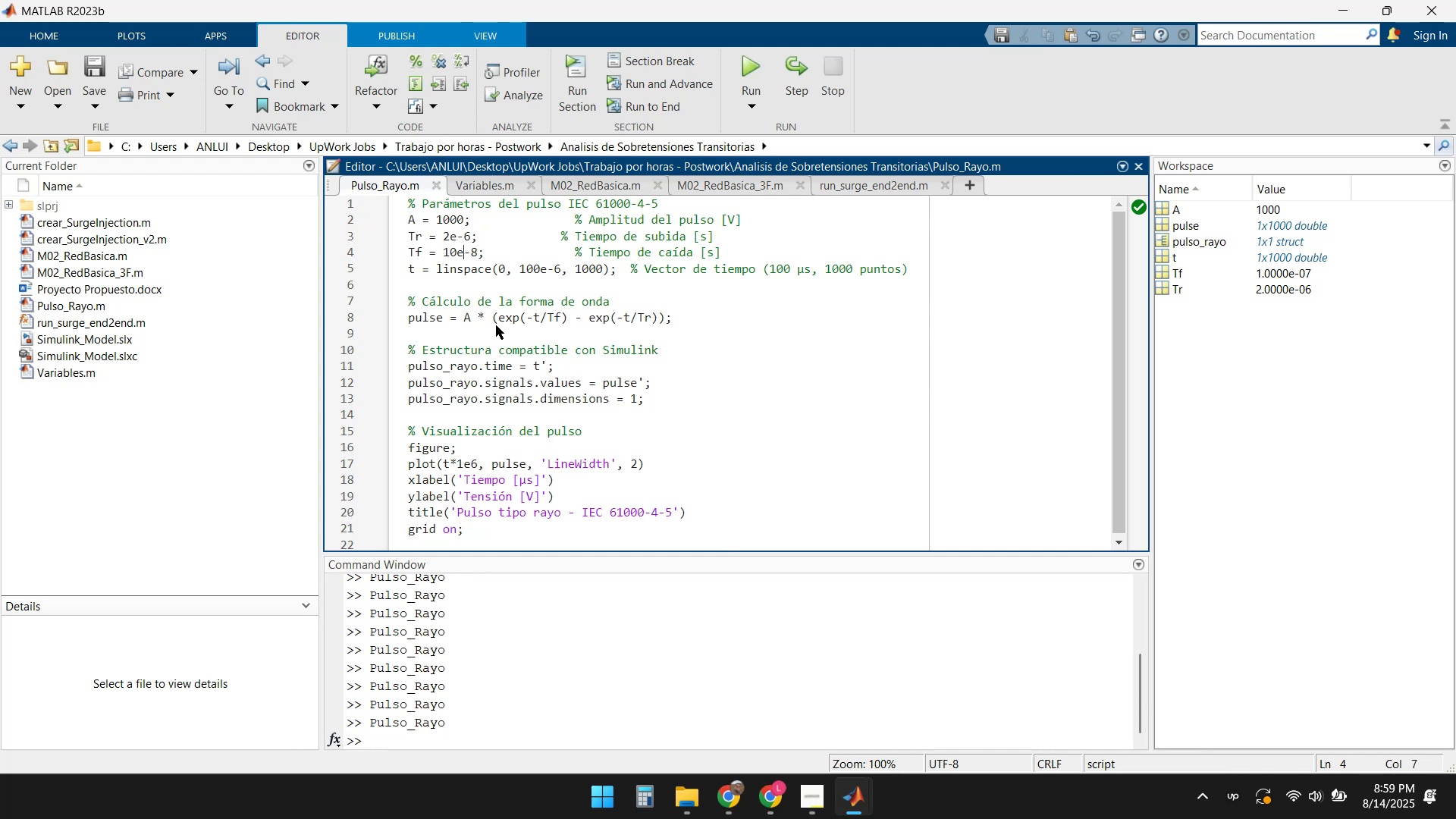 
key(ArrowRight)
 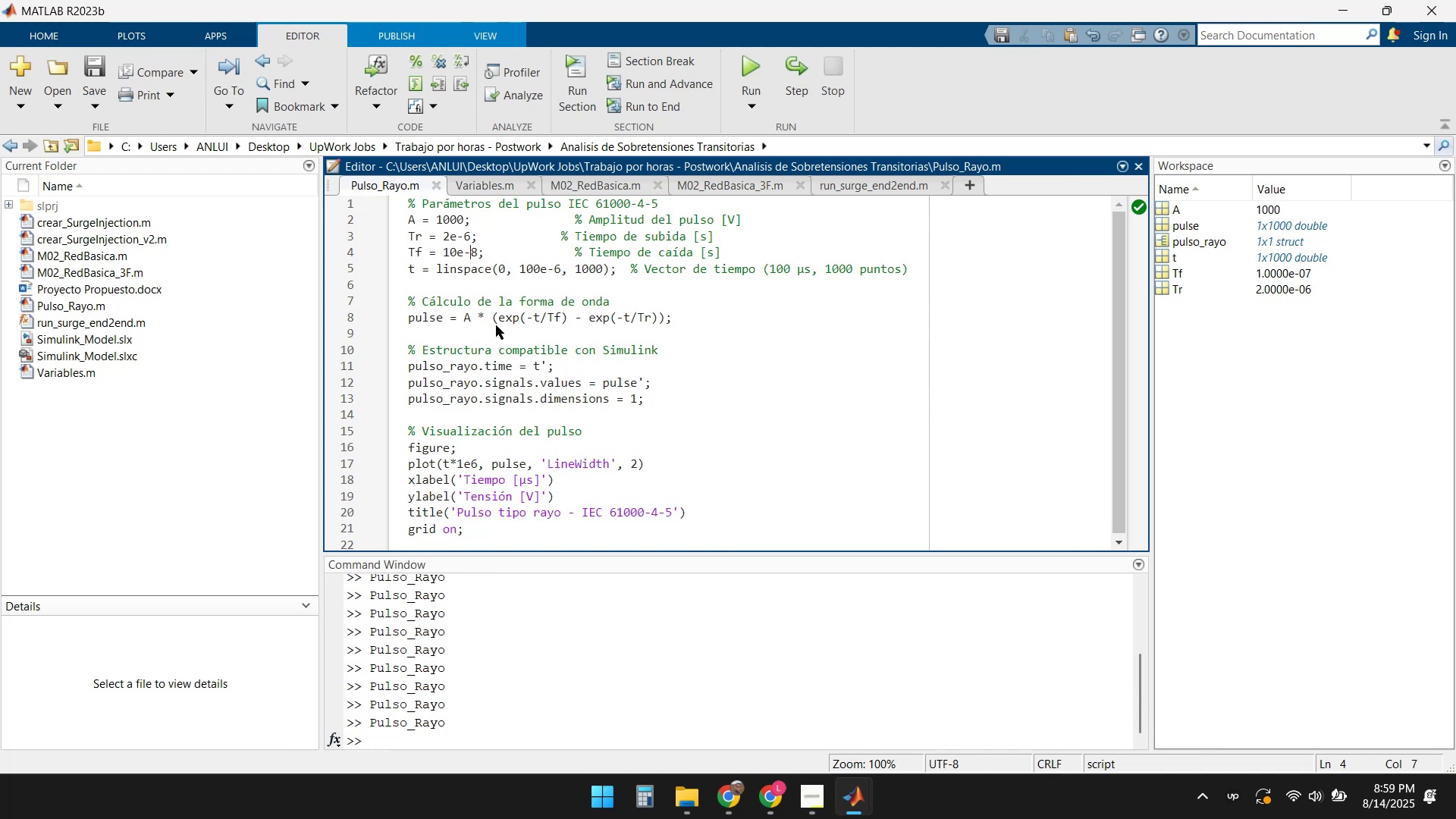 
key(ArrowRight)
 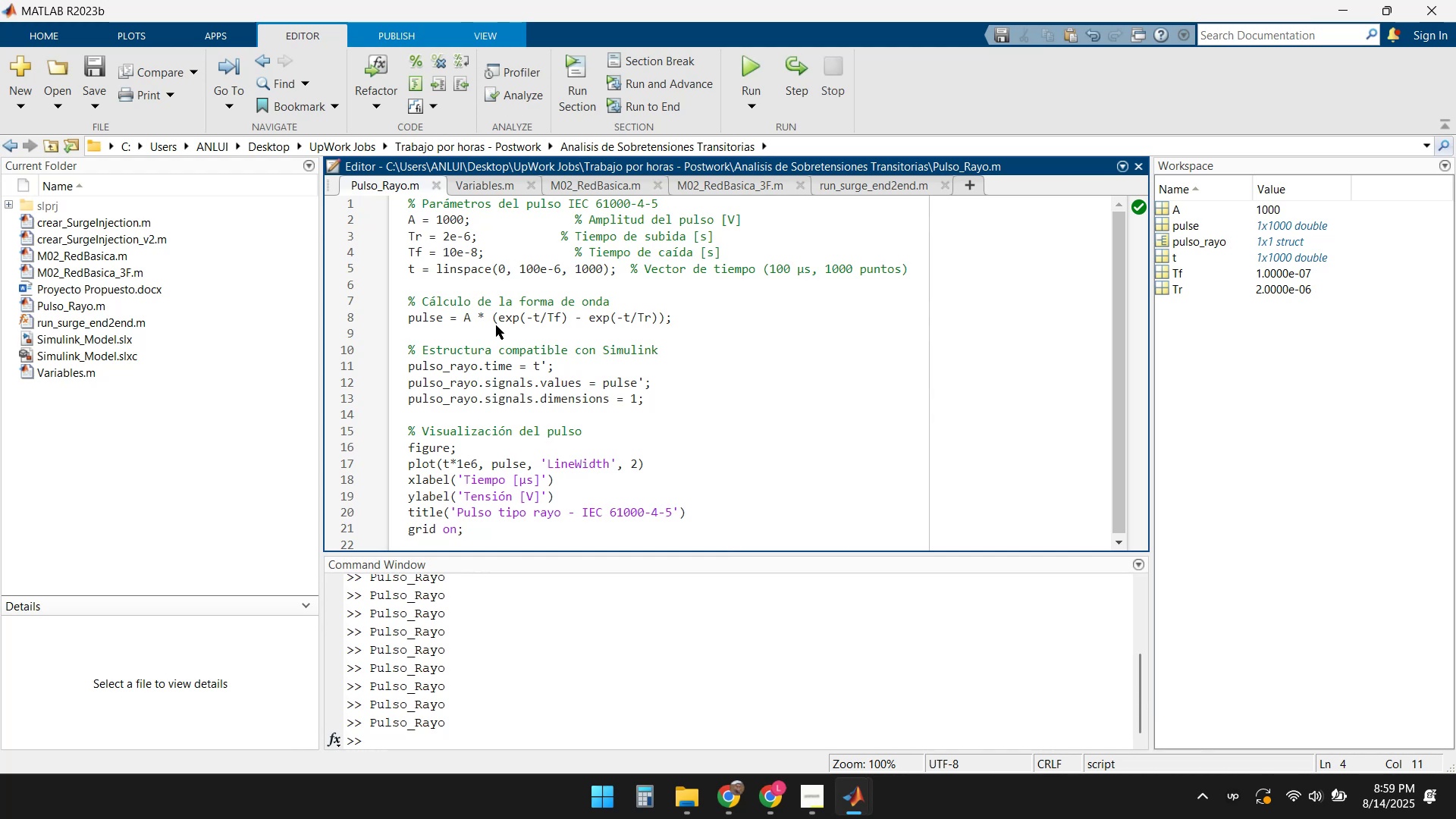 
key(Backspace)
 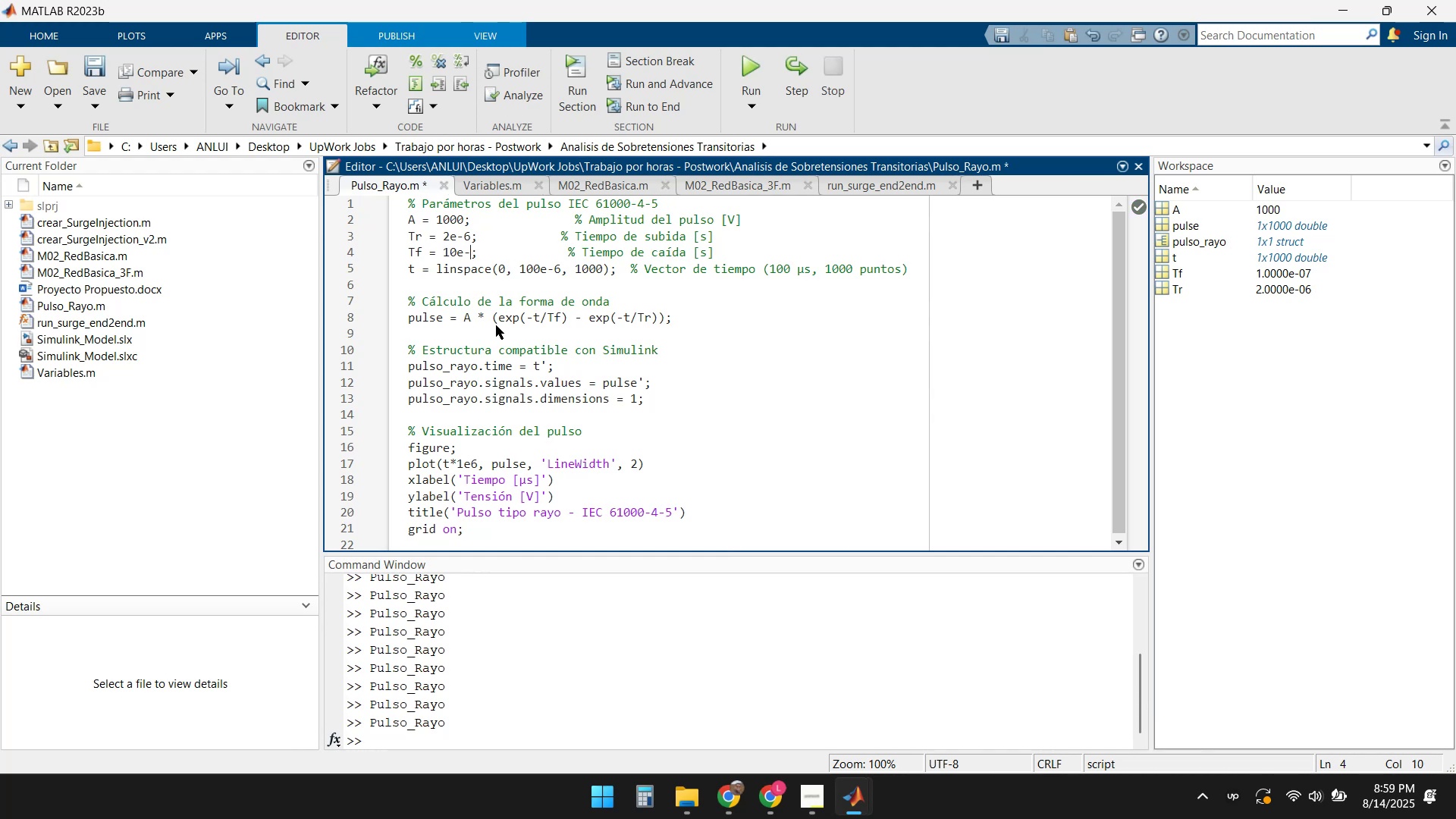 
key(Numpad7)
 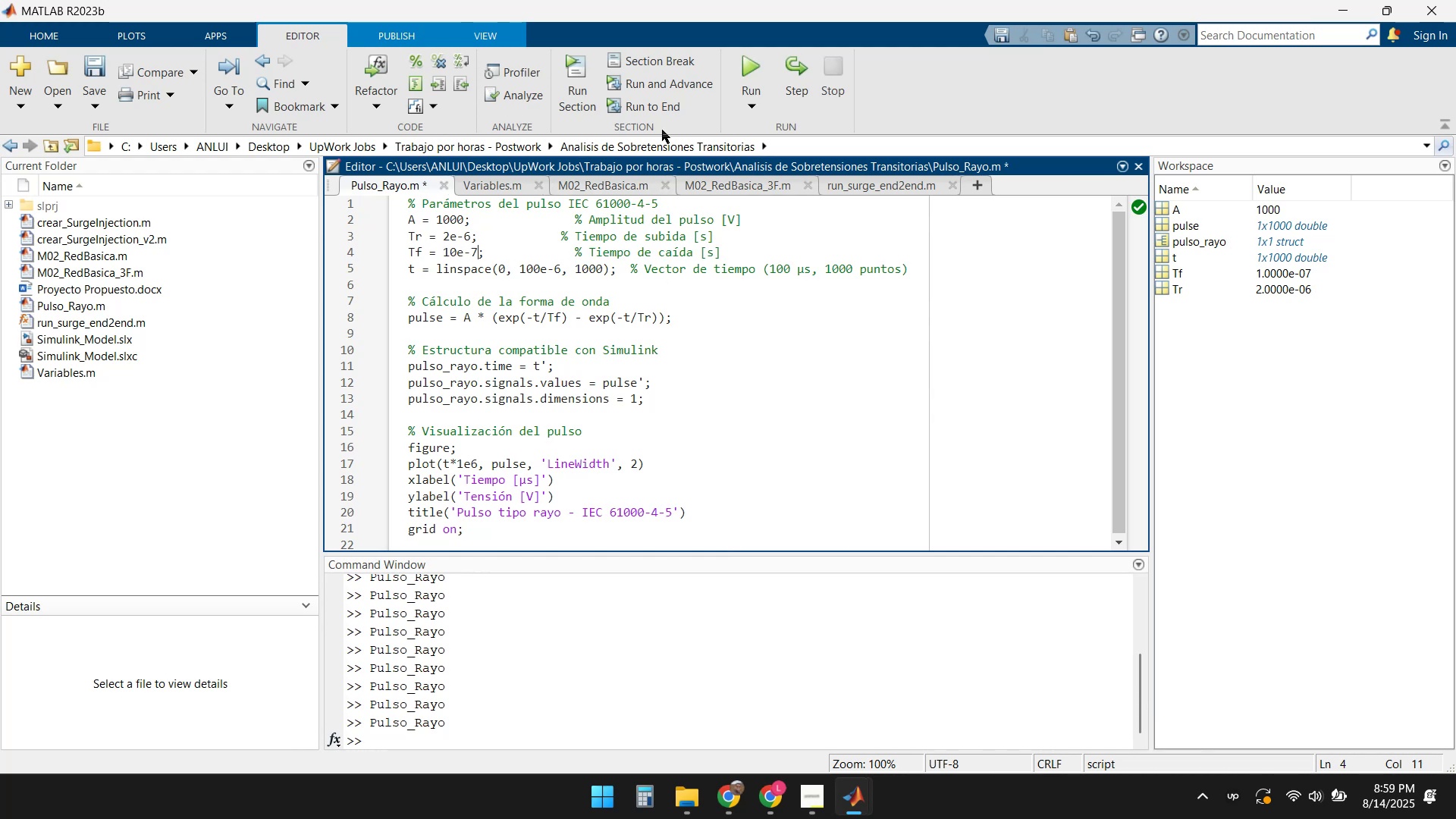 
left_click([755, 66])
 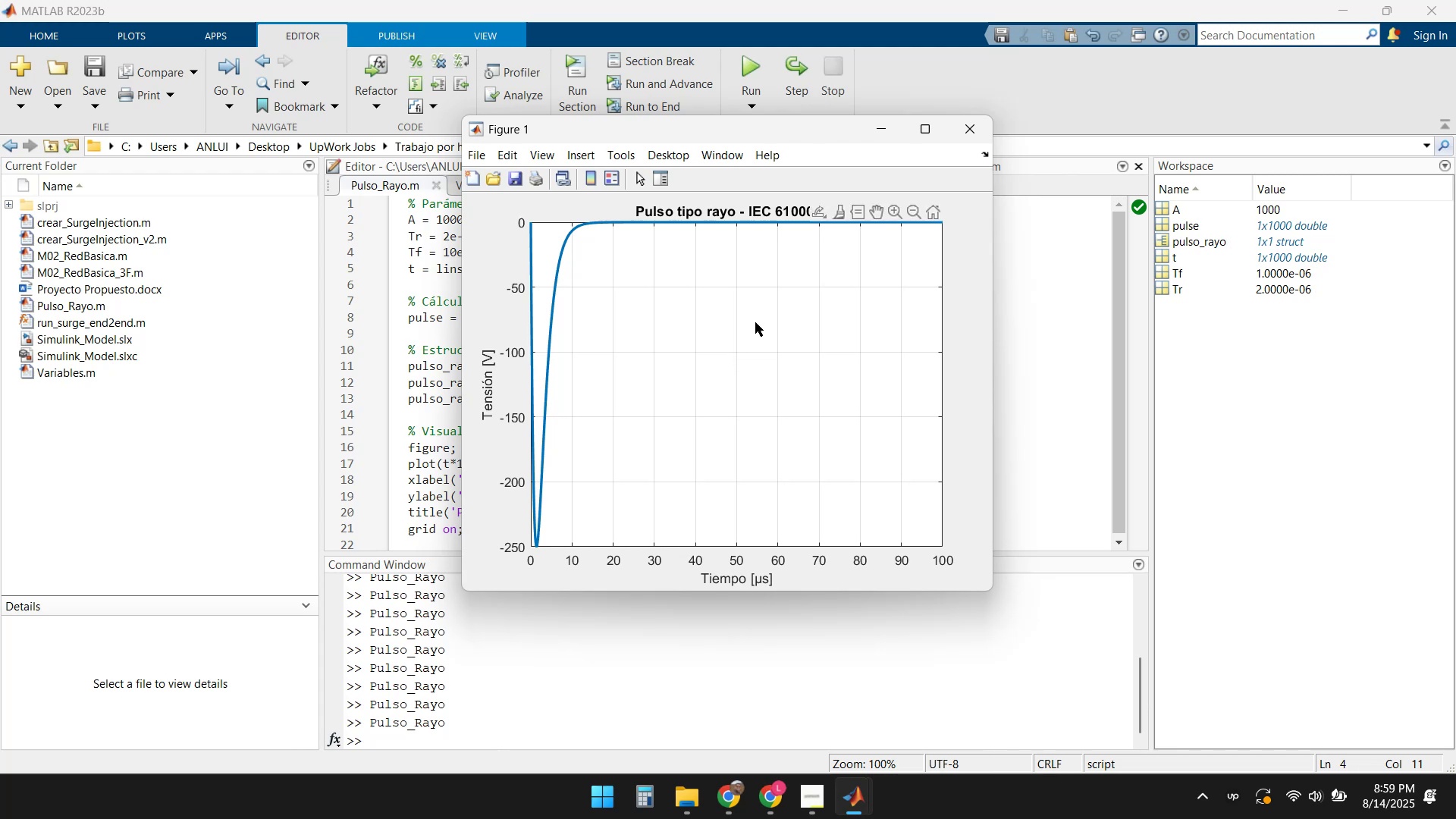 
left_click([963, 130])
 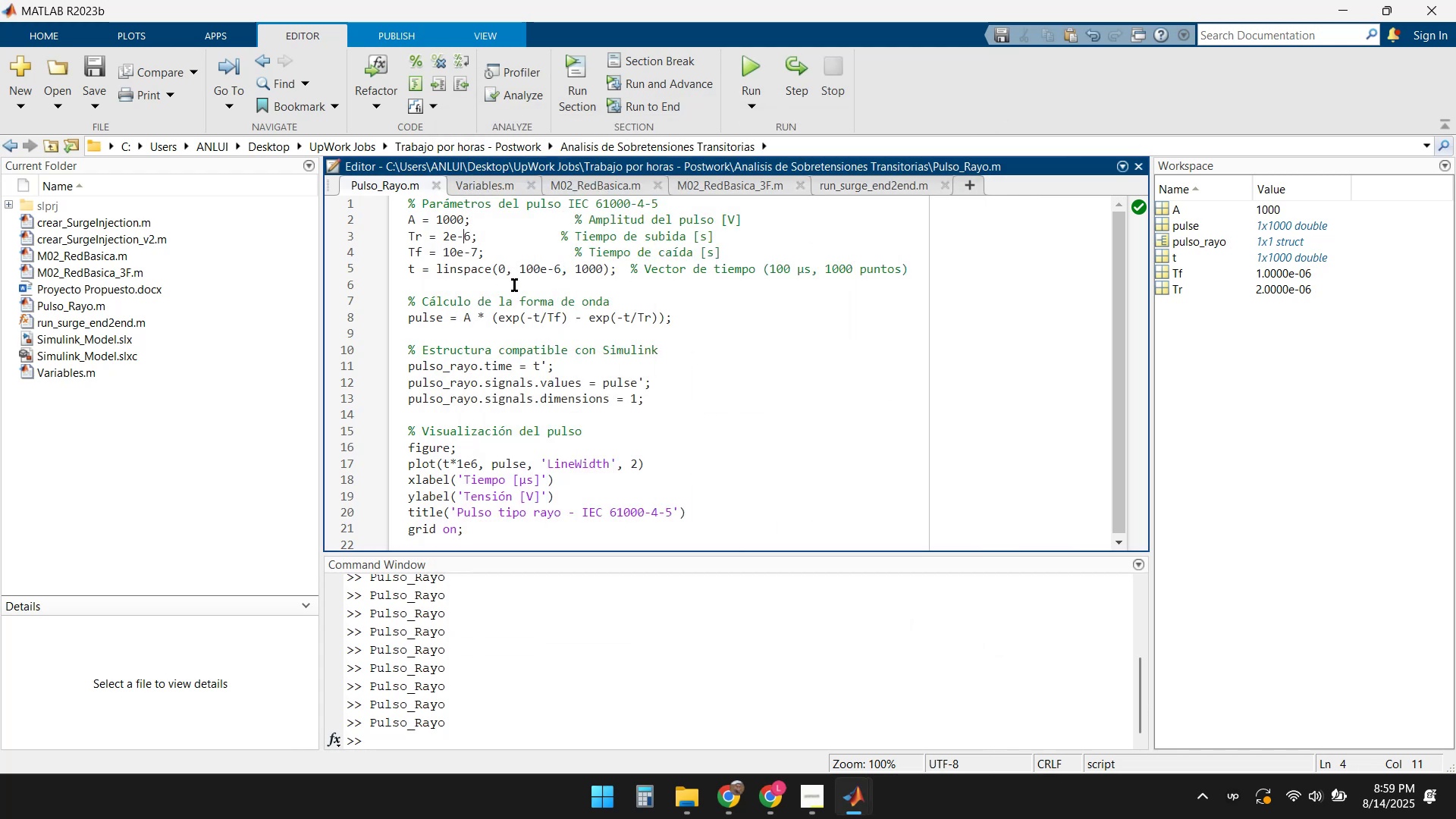 
key(Delete)
 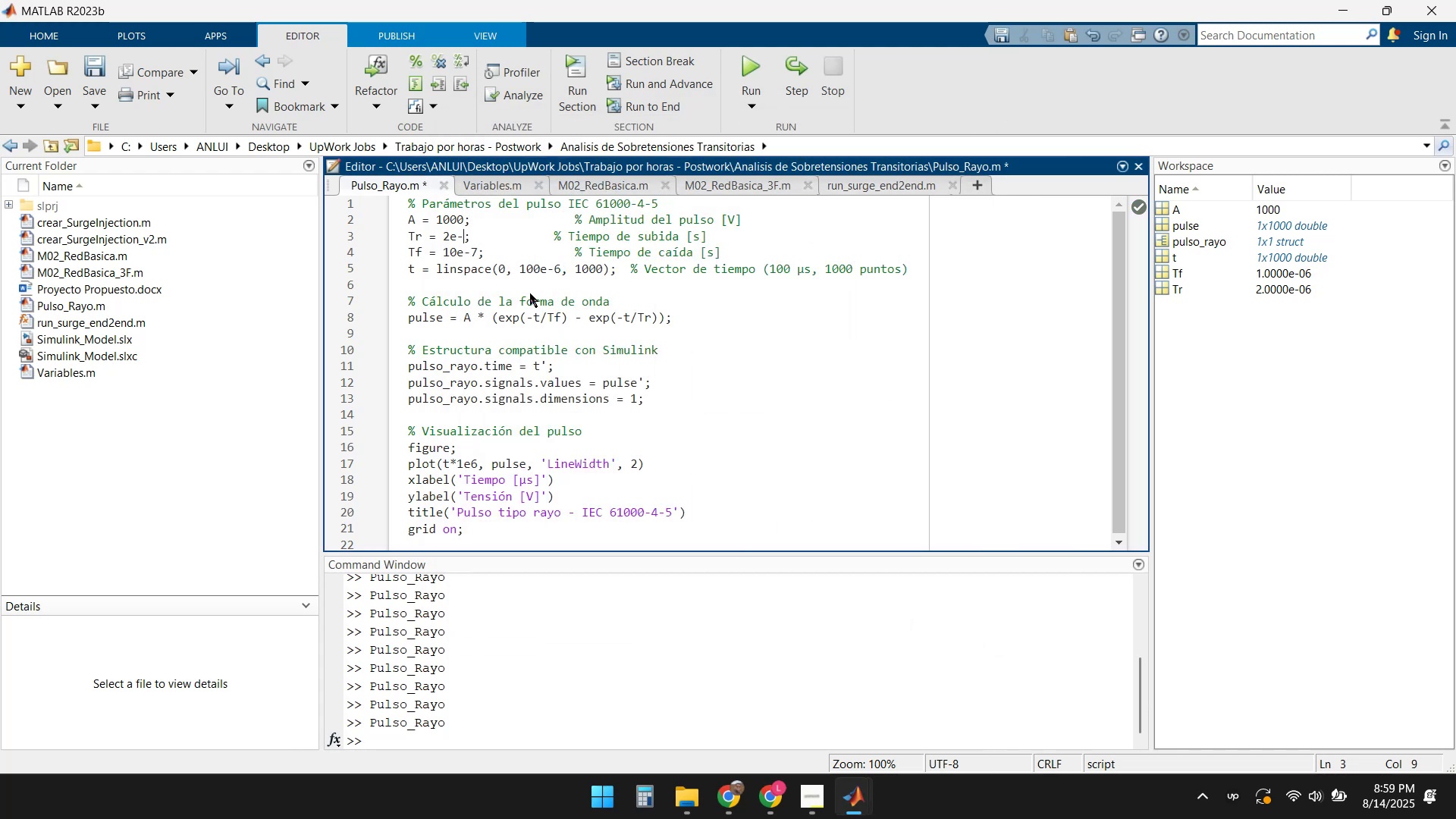 
key(Numpad7)
 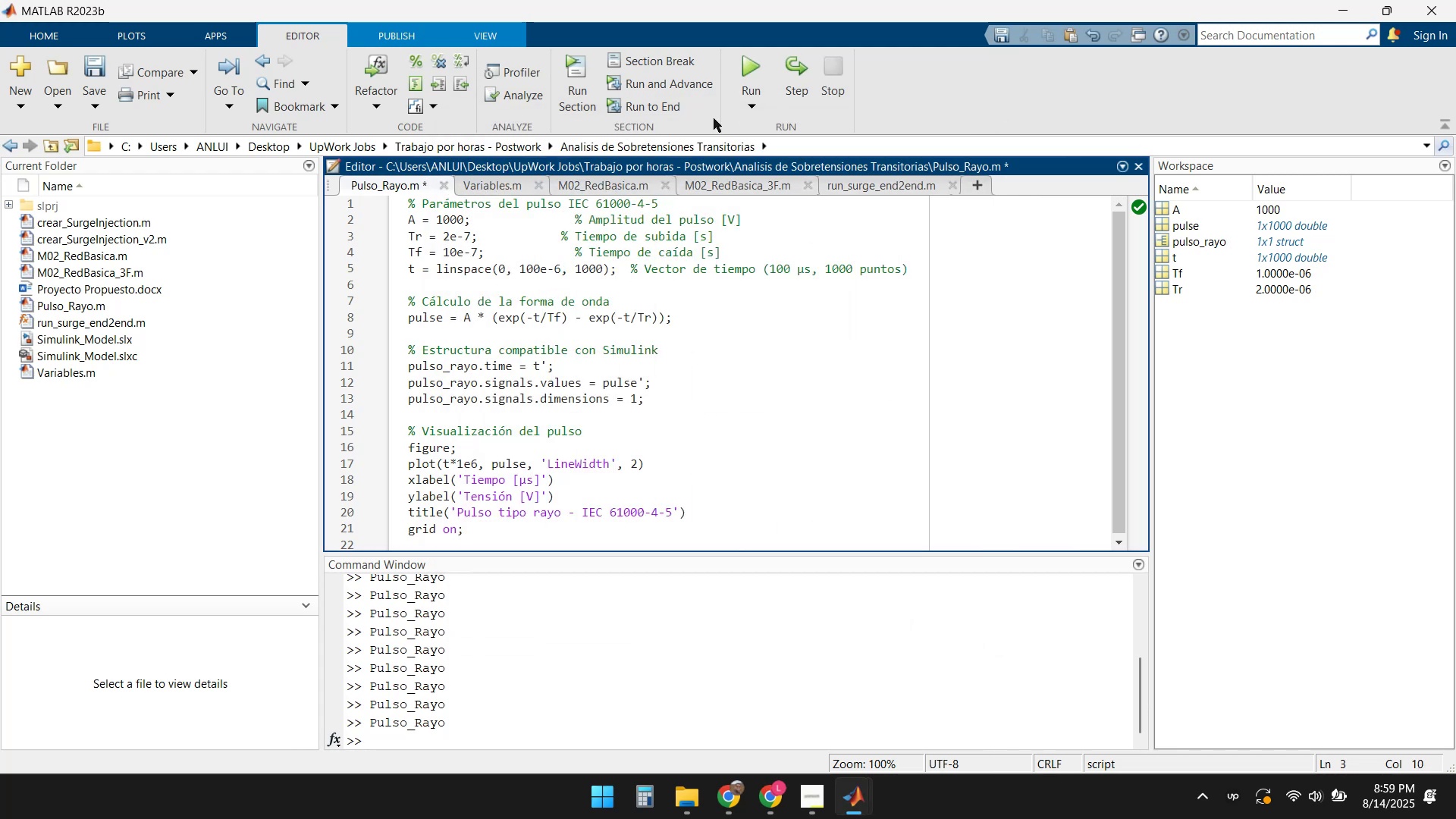 
left_click([743, 62])
 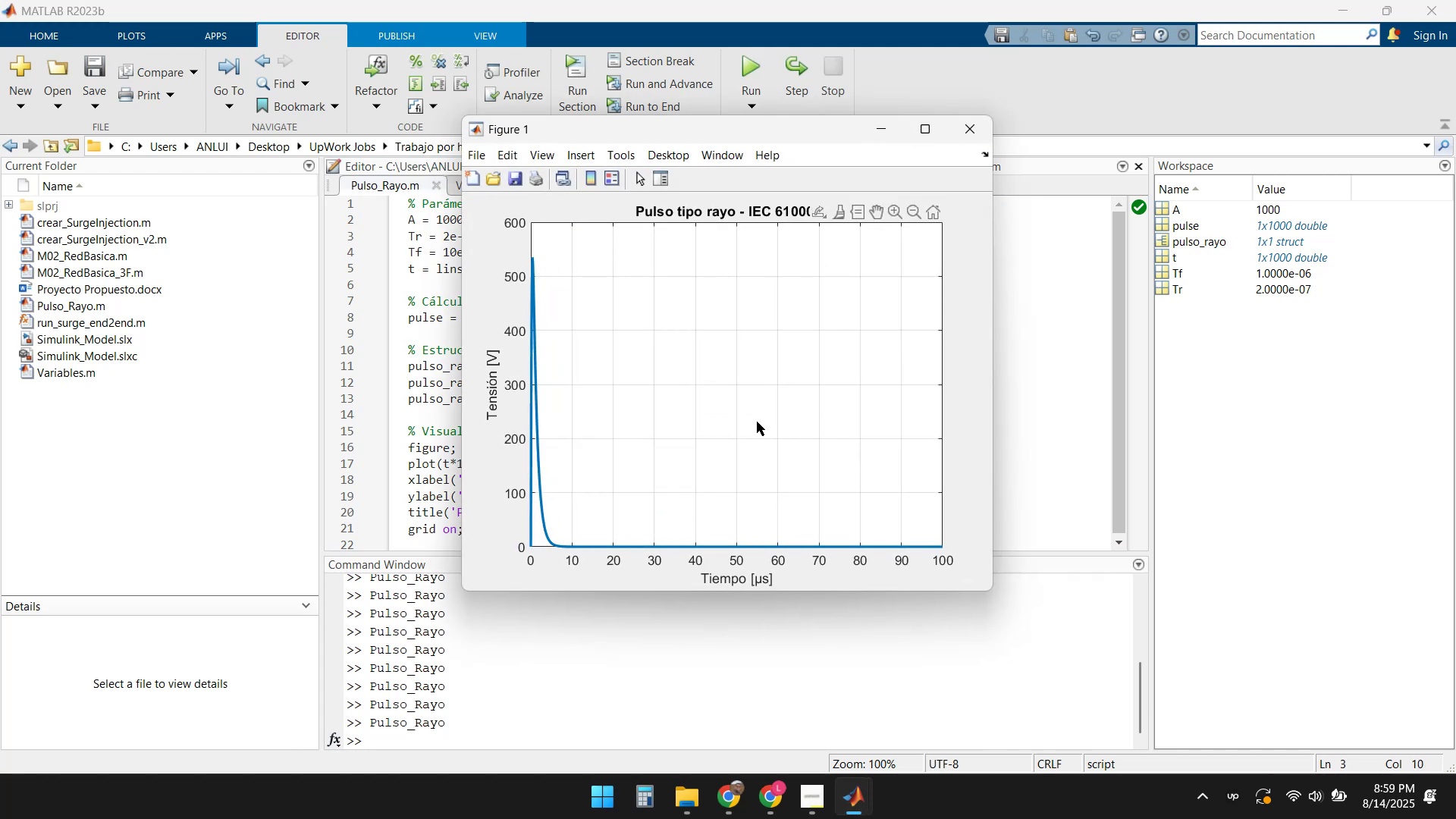 
left_click([960, 133])
 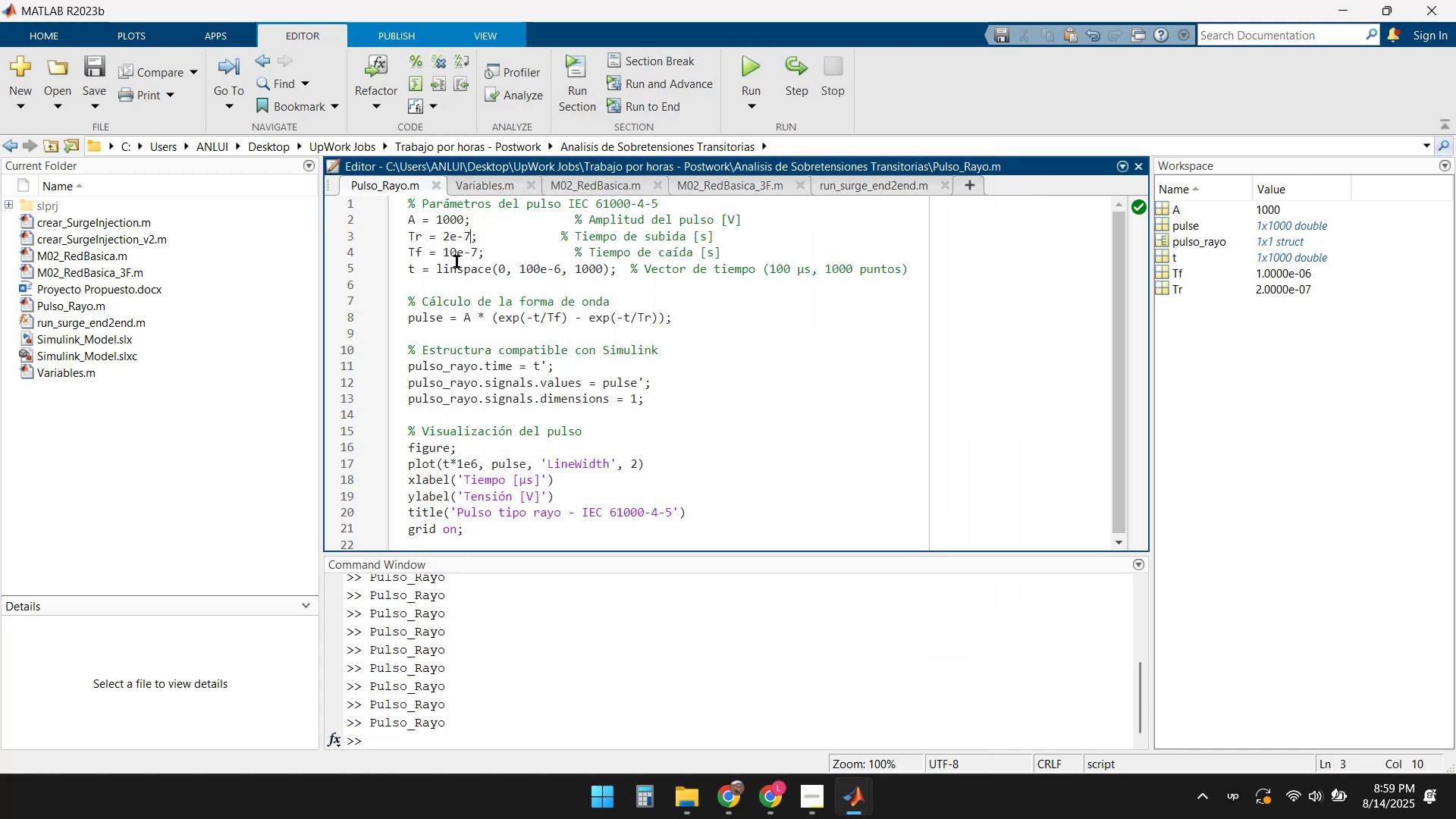 
left_click([451, 253])
 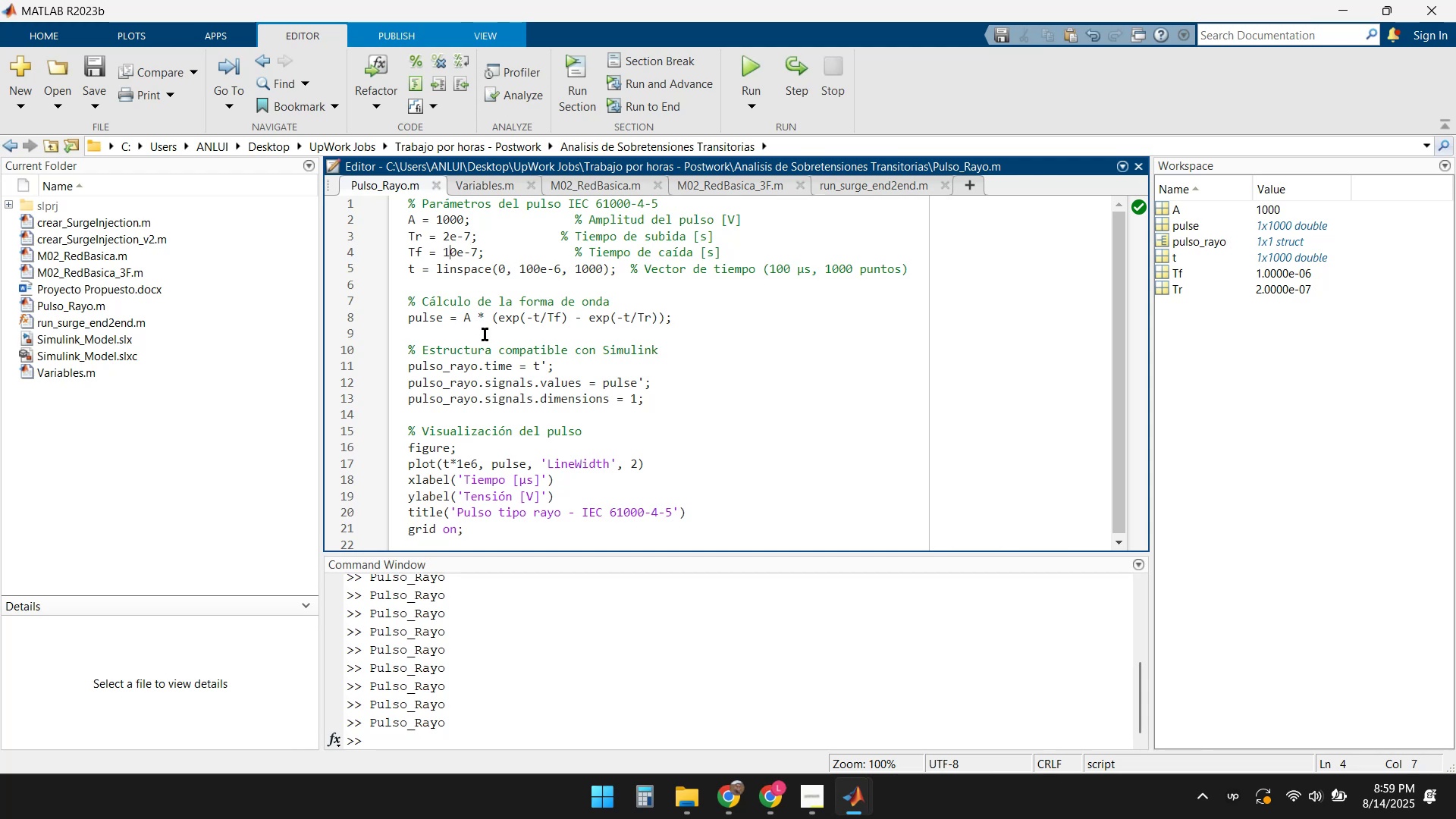 
key(Backspace)
 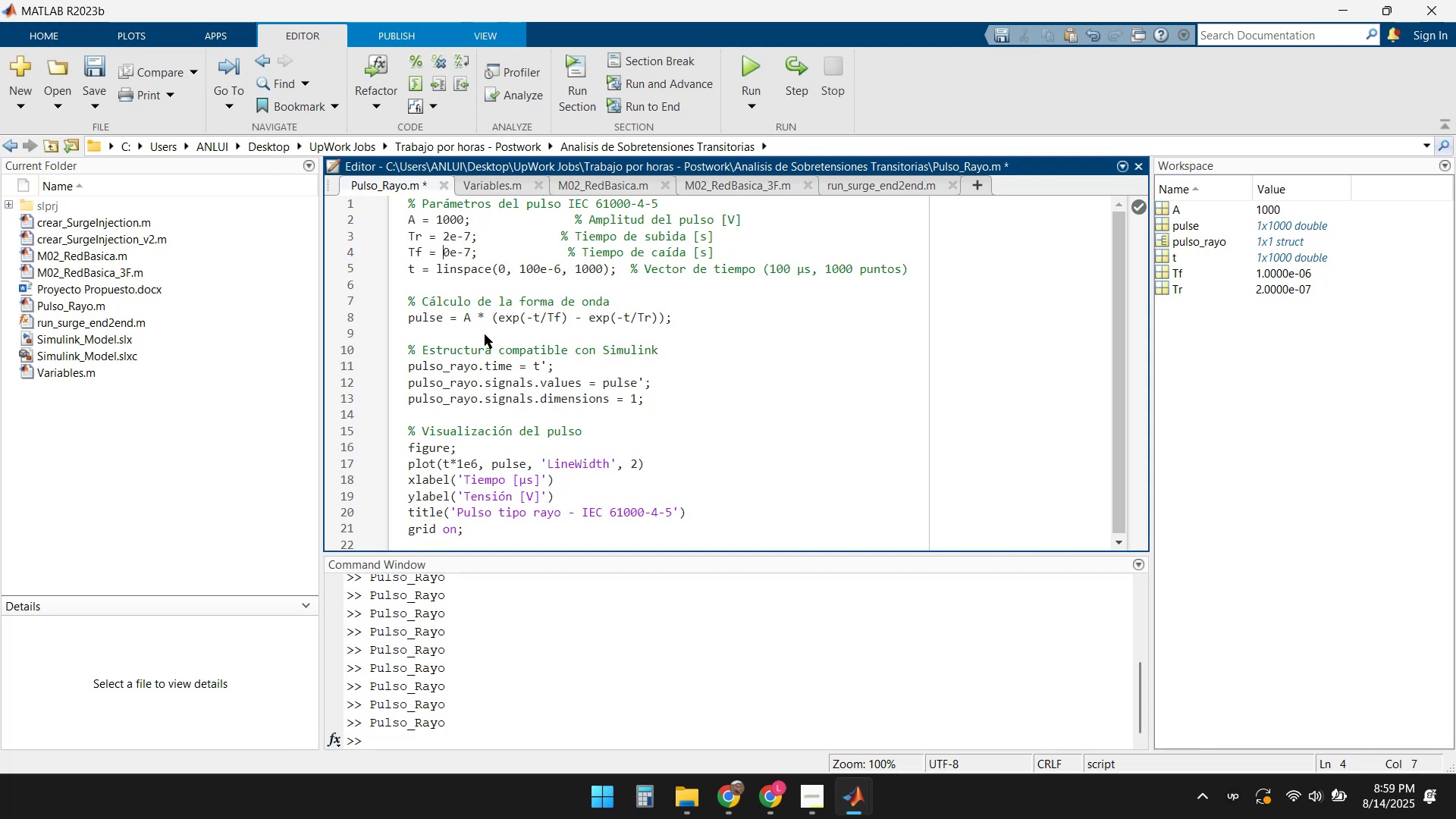 
key(Numpad2)
 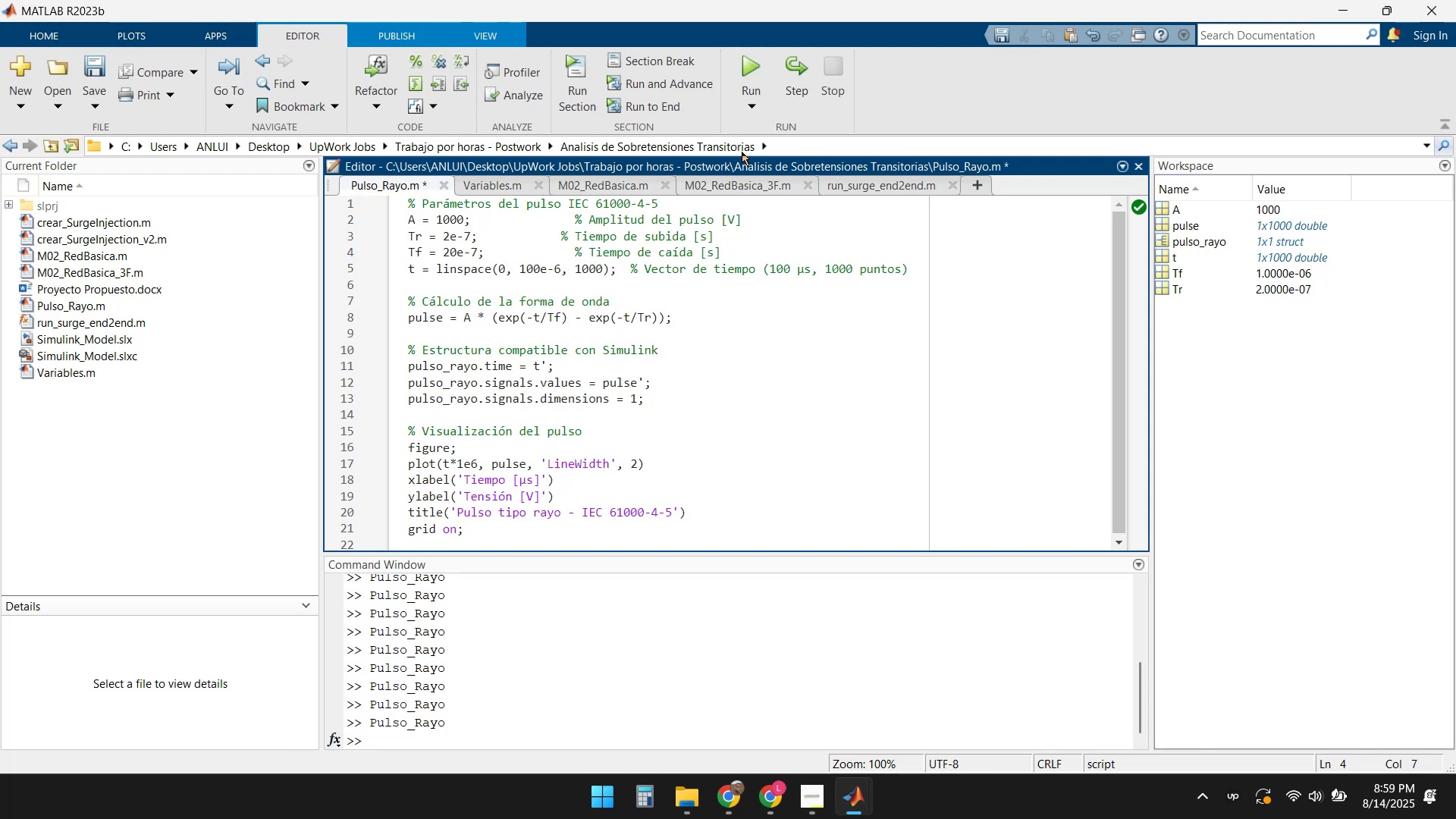 
left_click([749, 70])
 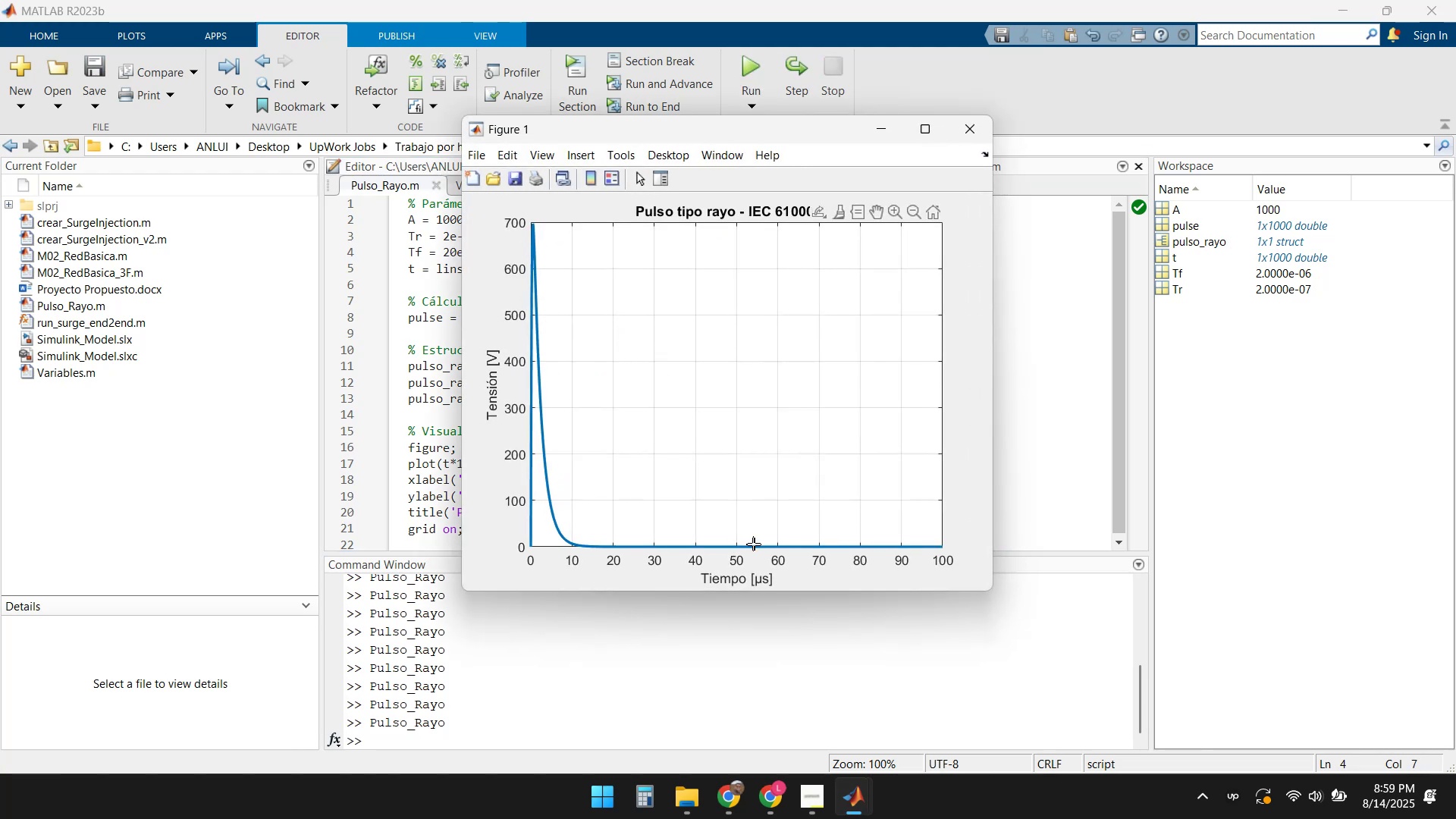 
wait(5.33)
 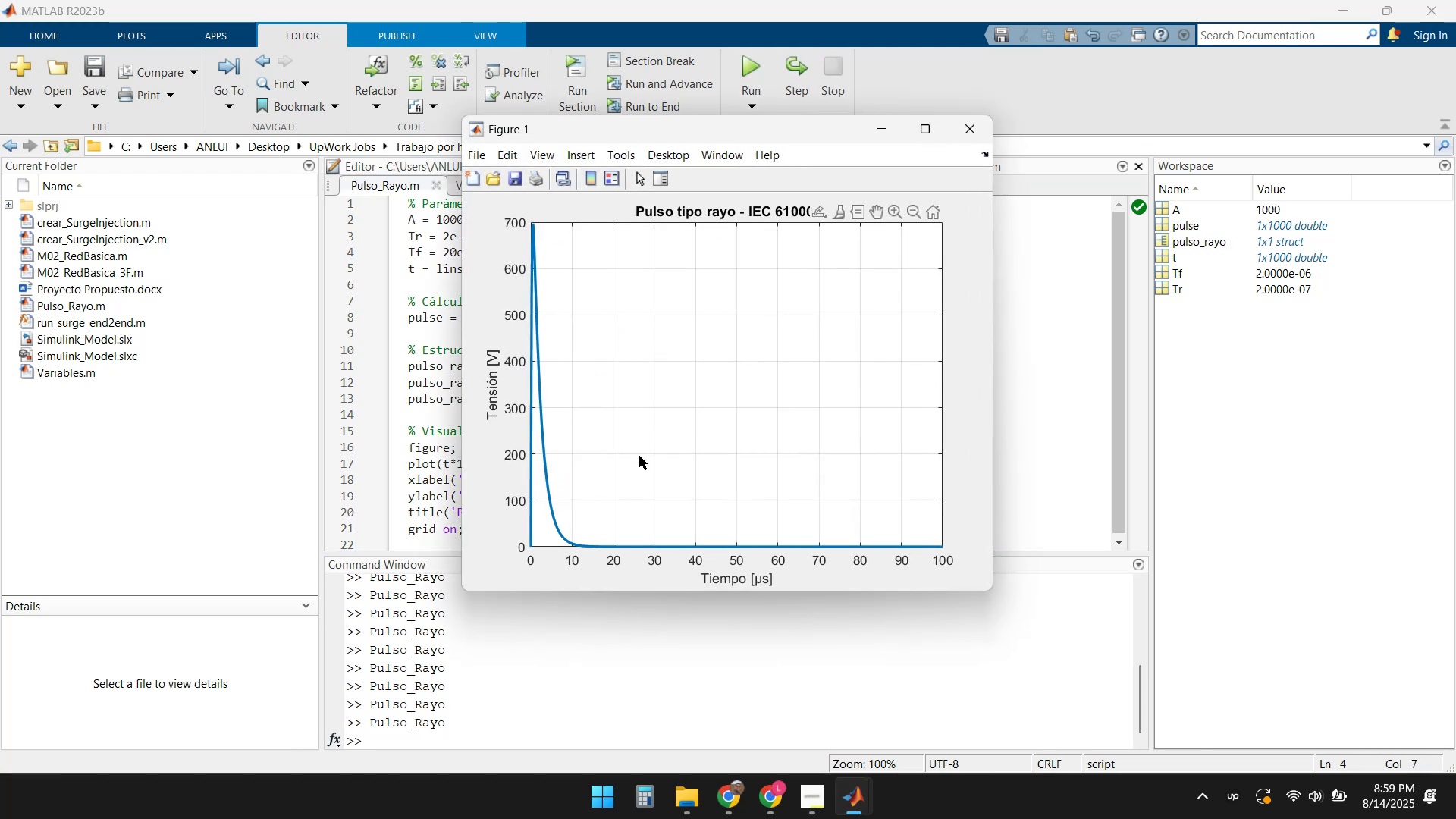 
left_click([971, 132])
 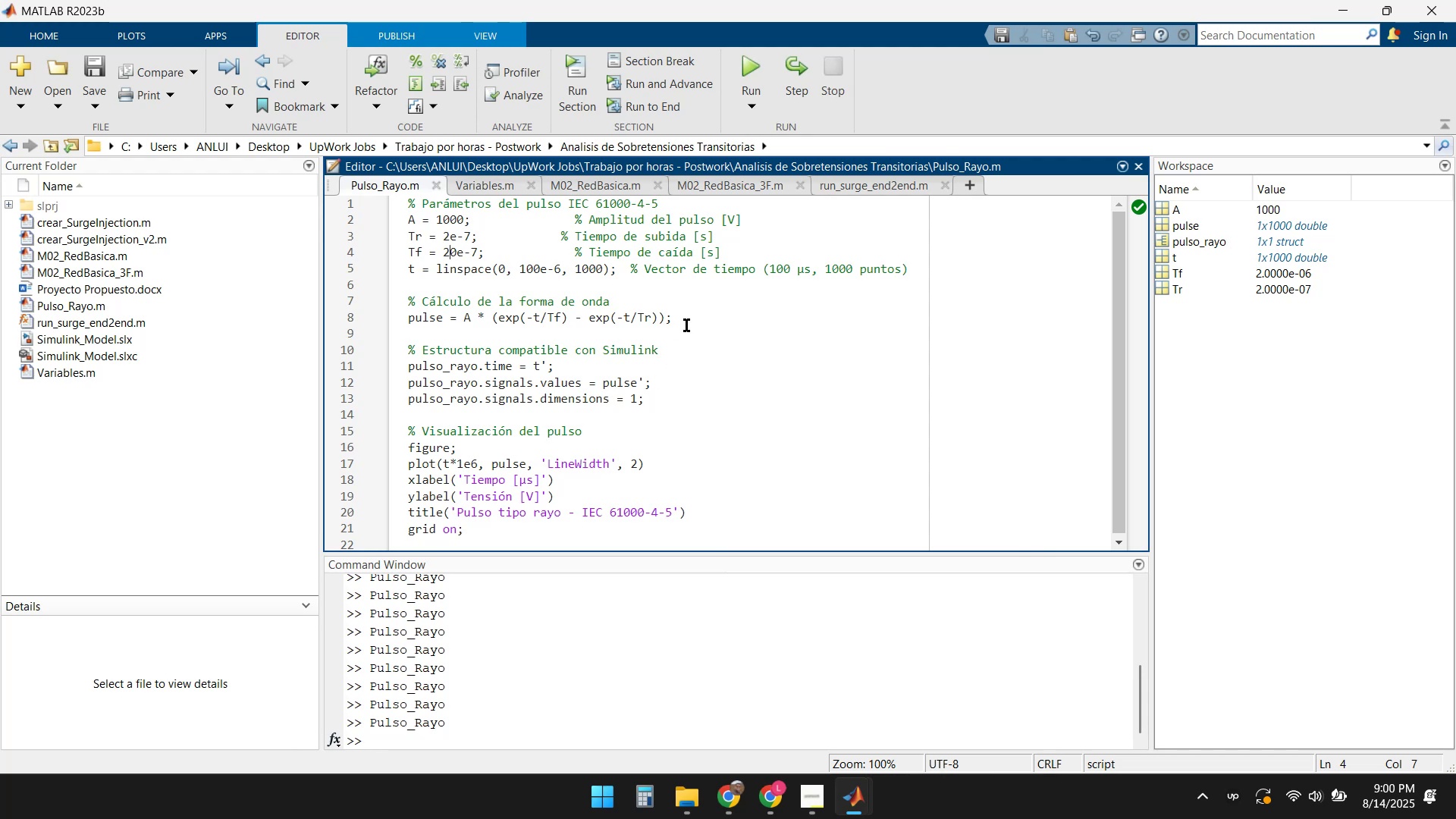 
left_click_drag(start_coordinate=[676, 321], to_coordinate=[408, 314])
 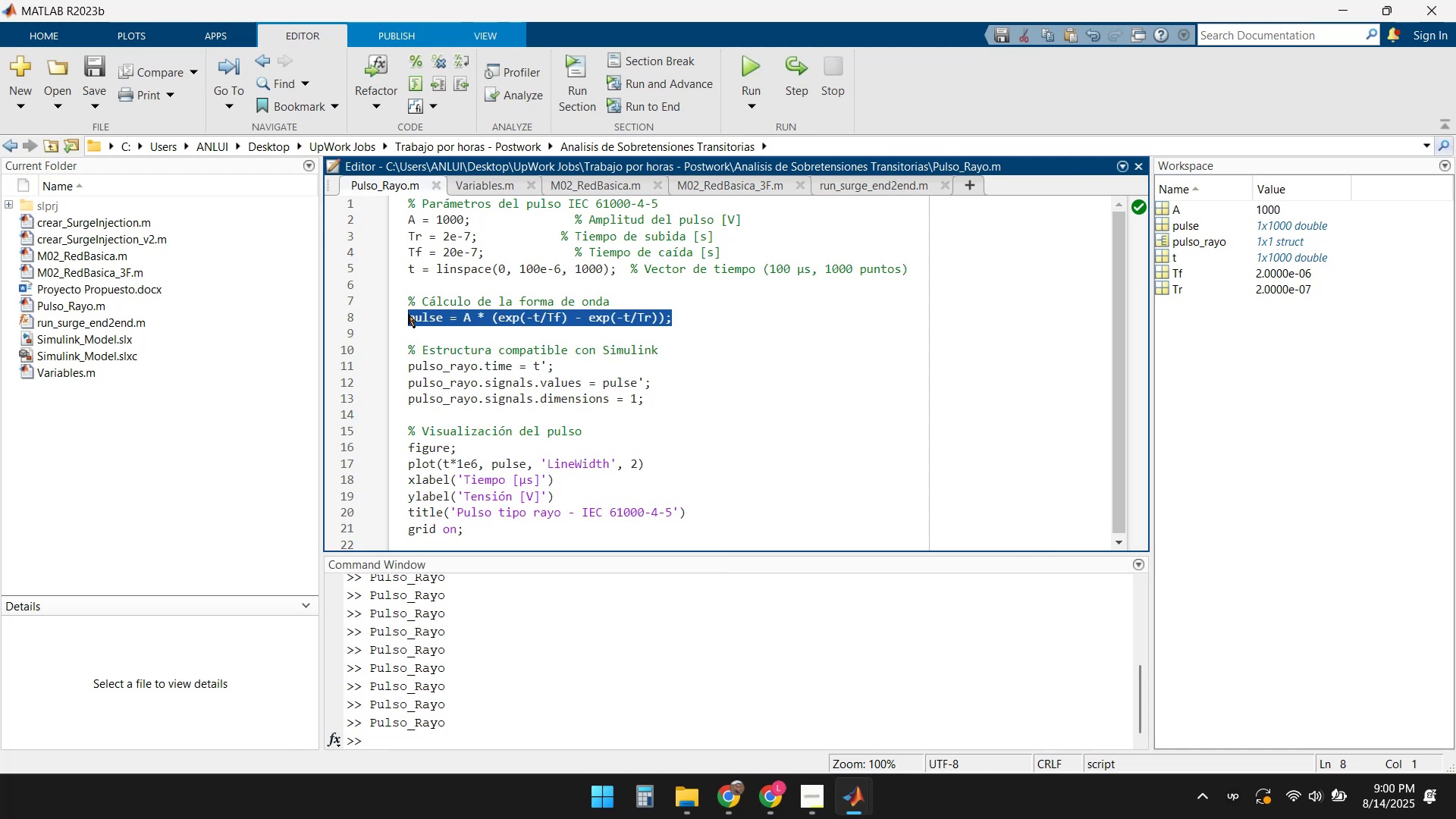 
key(Control+C)
 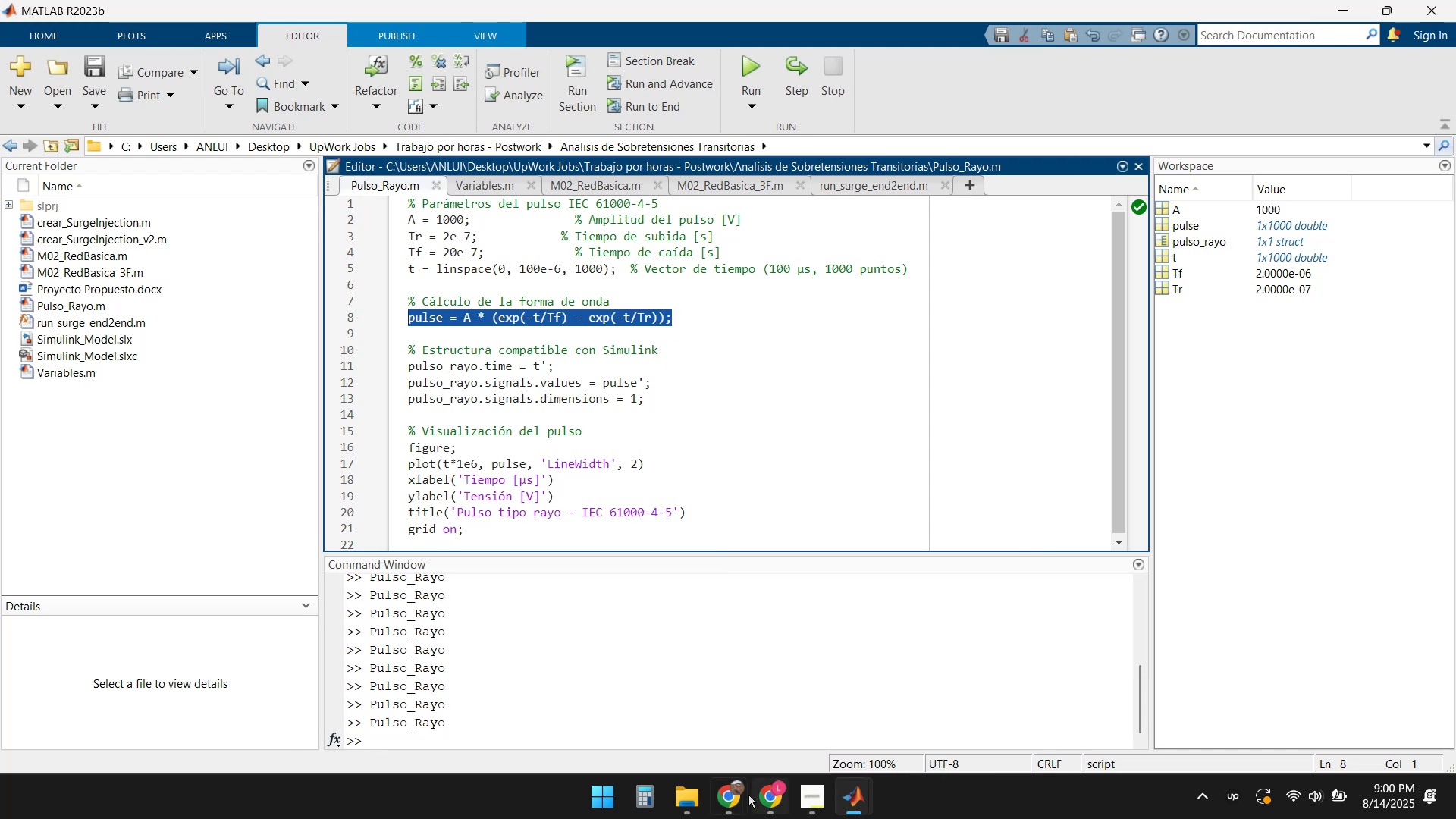 
left_click([724, 815])
 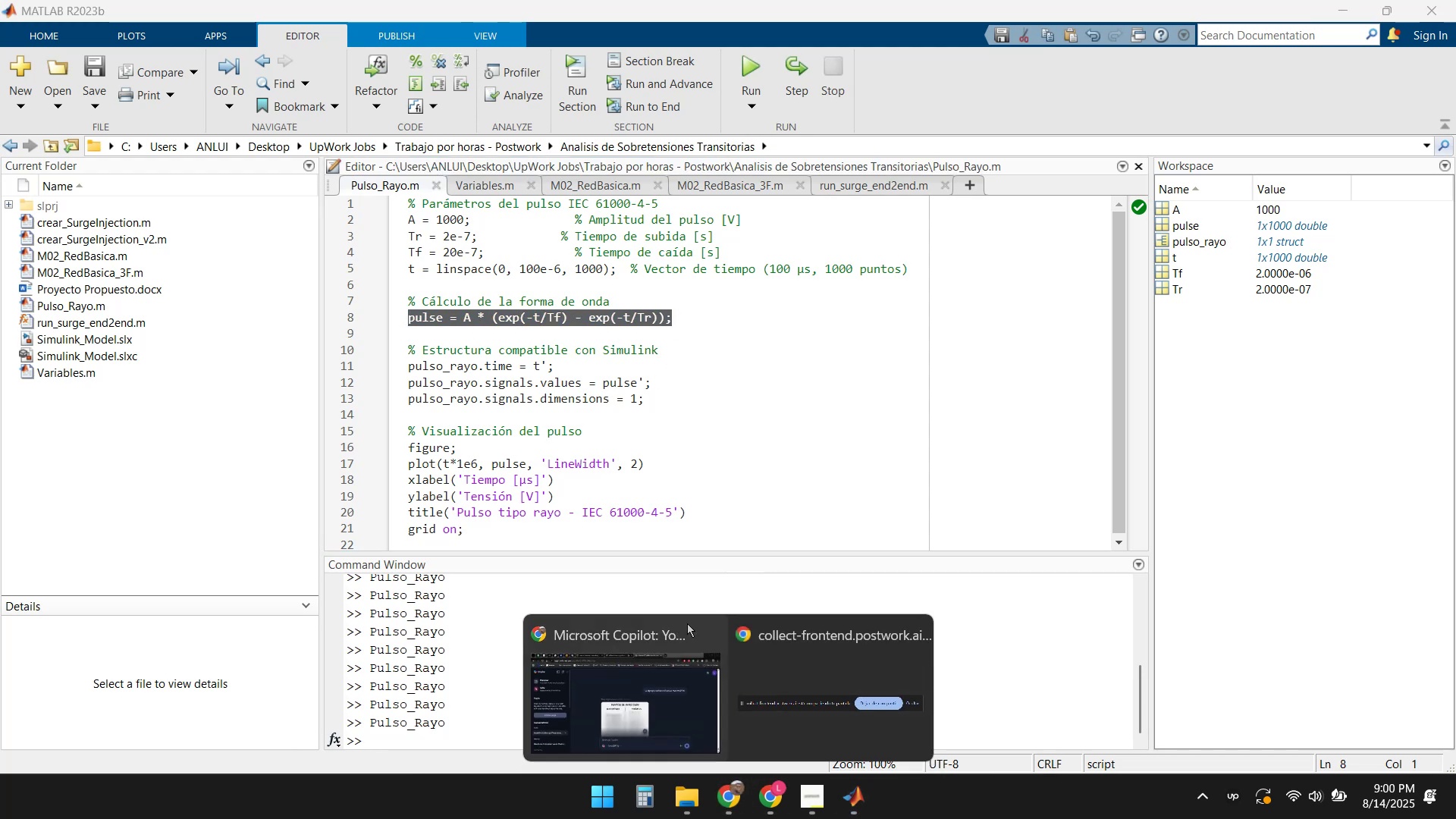 
left_click([631, 673])
 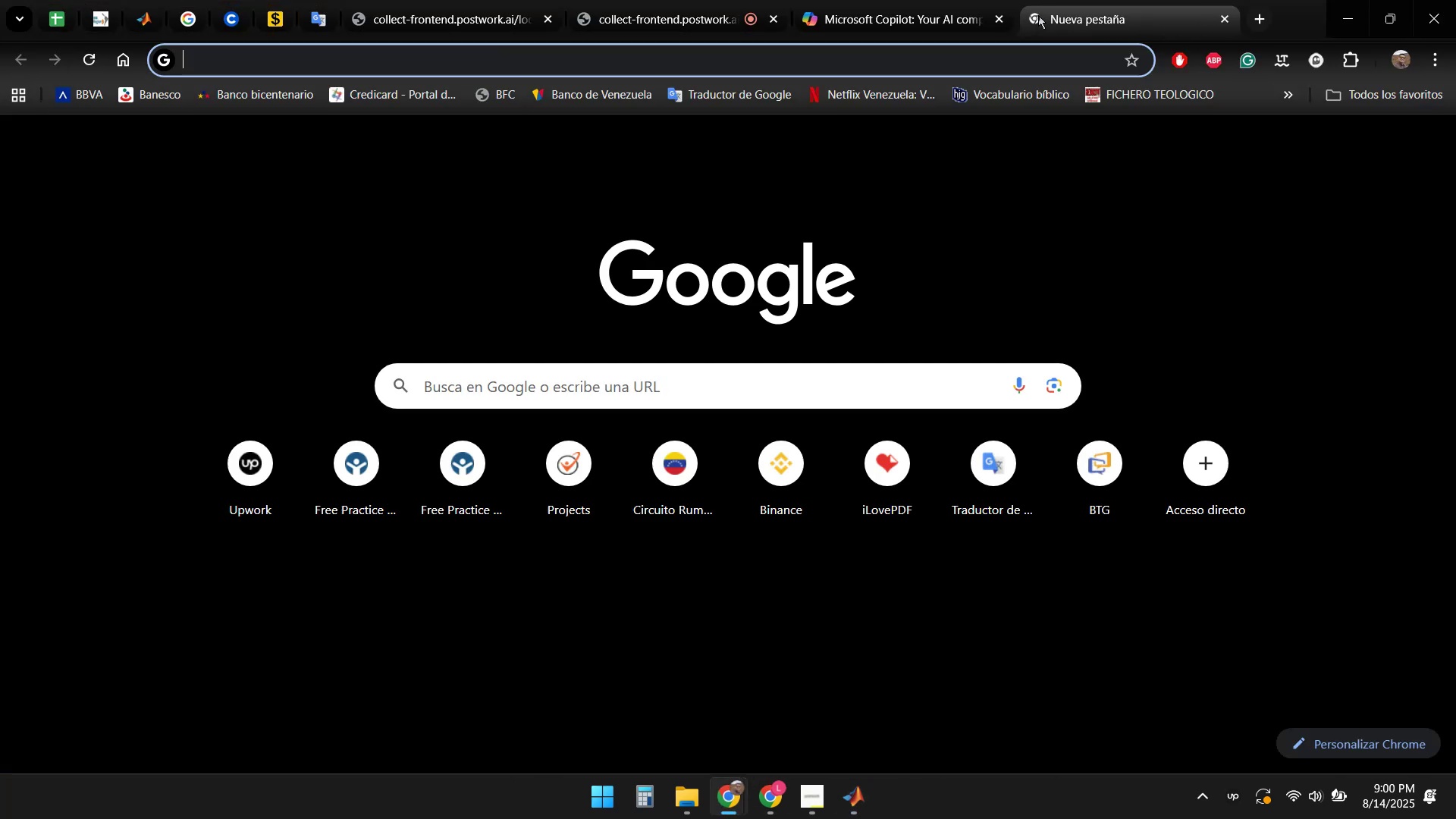 
type(wolfram)
 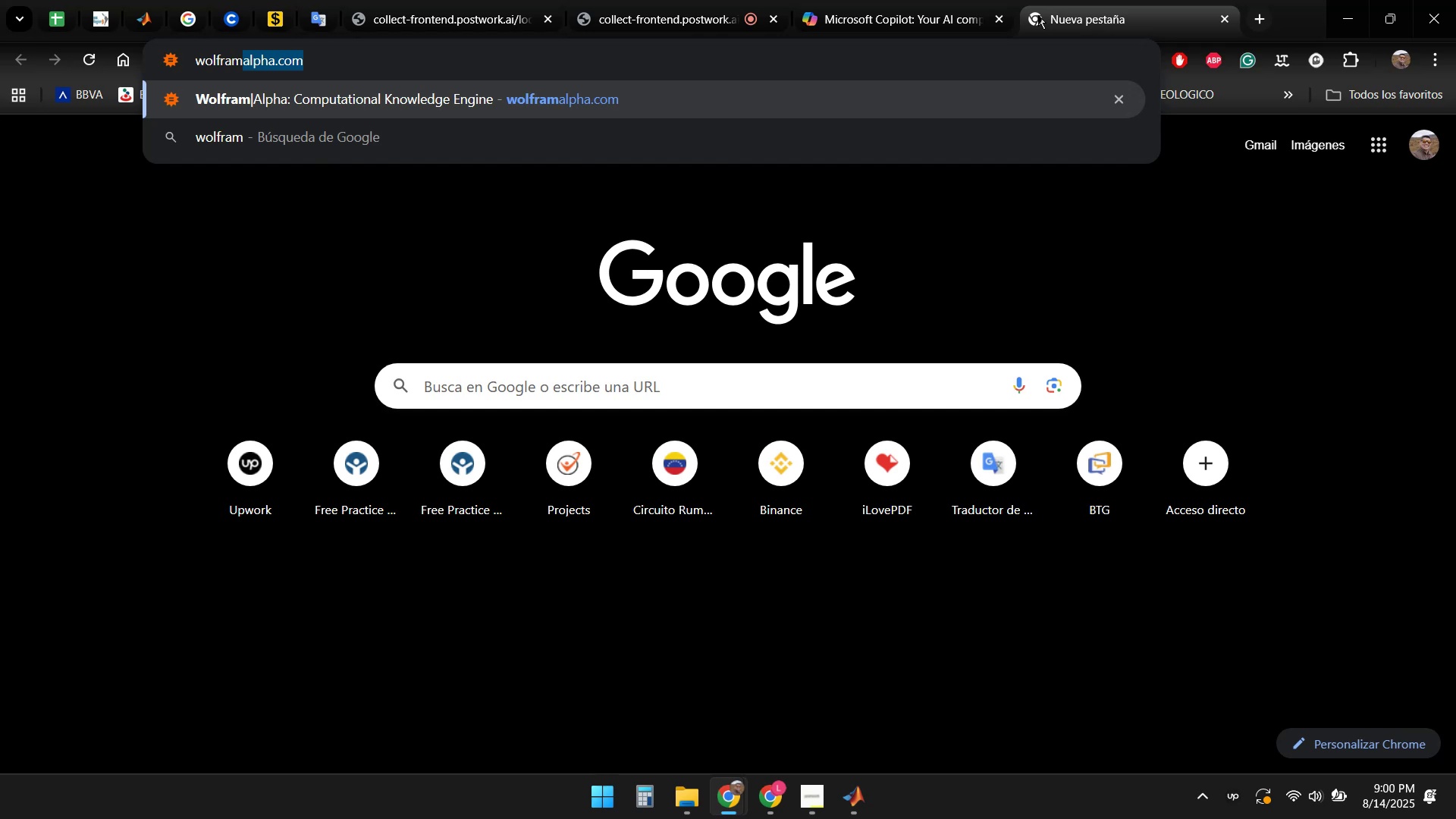 
key(Enter)
 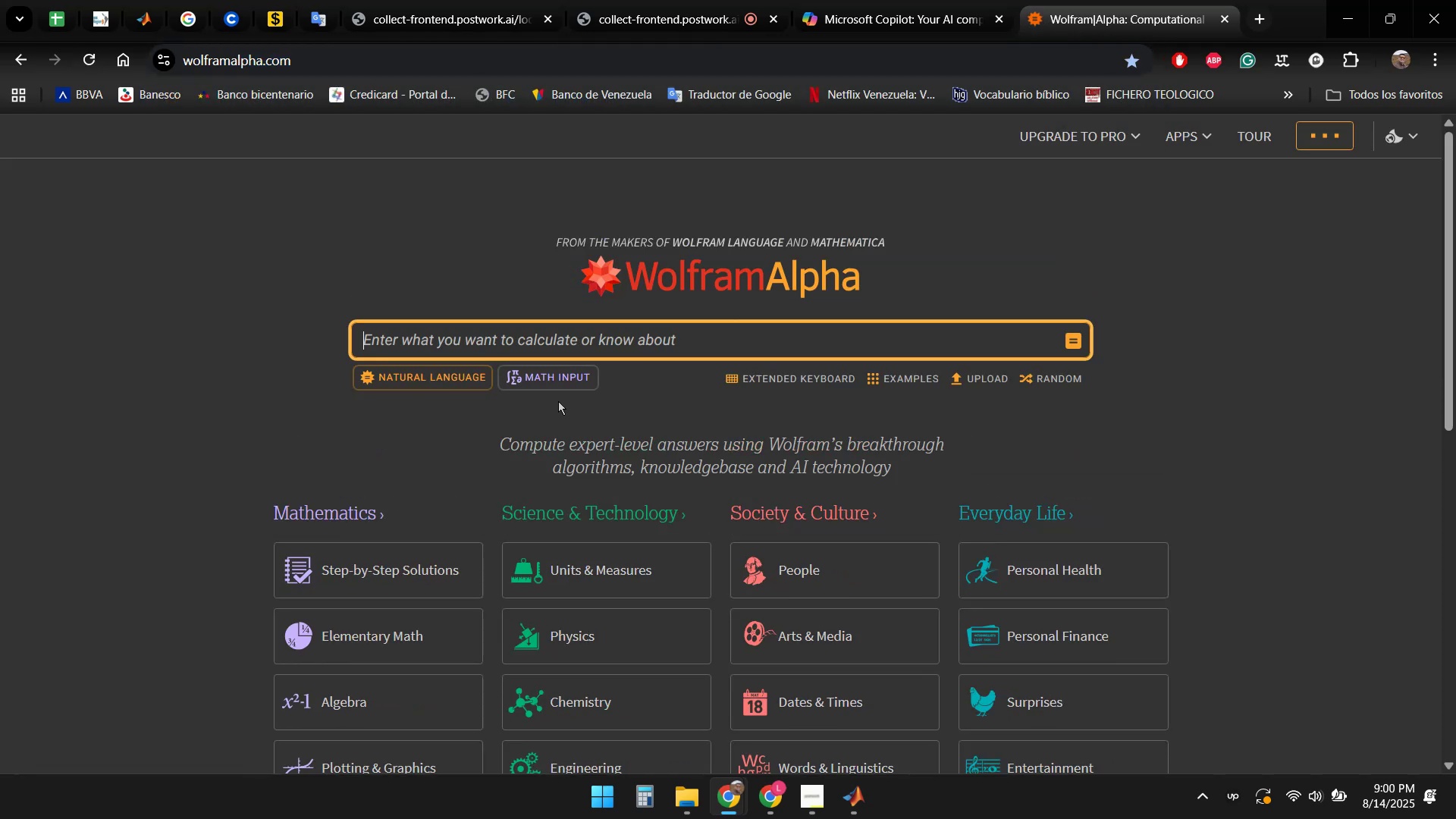 
key(Control+ControlLeft)
 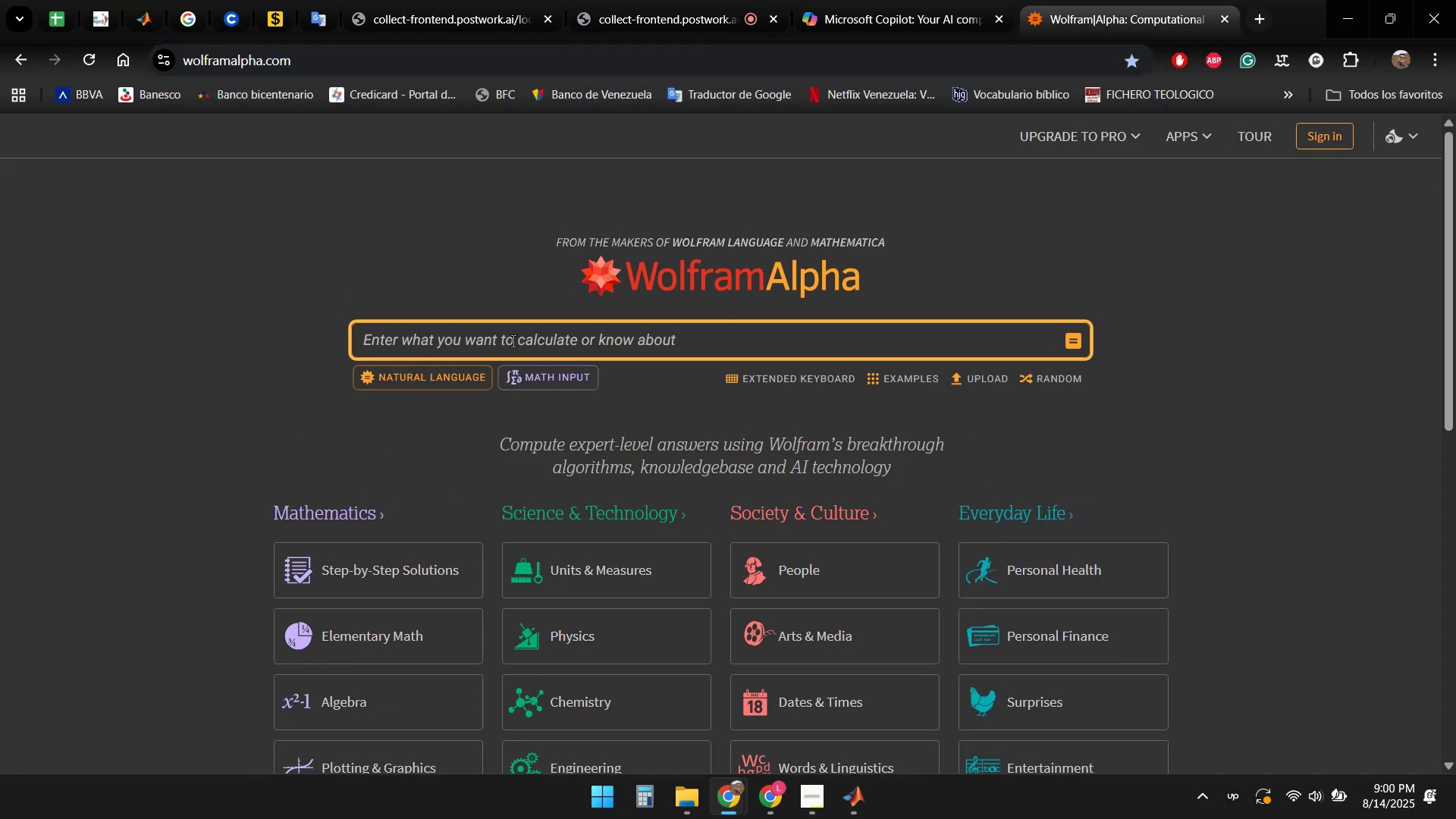 
key(Control+V)
 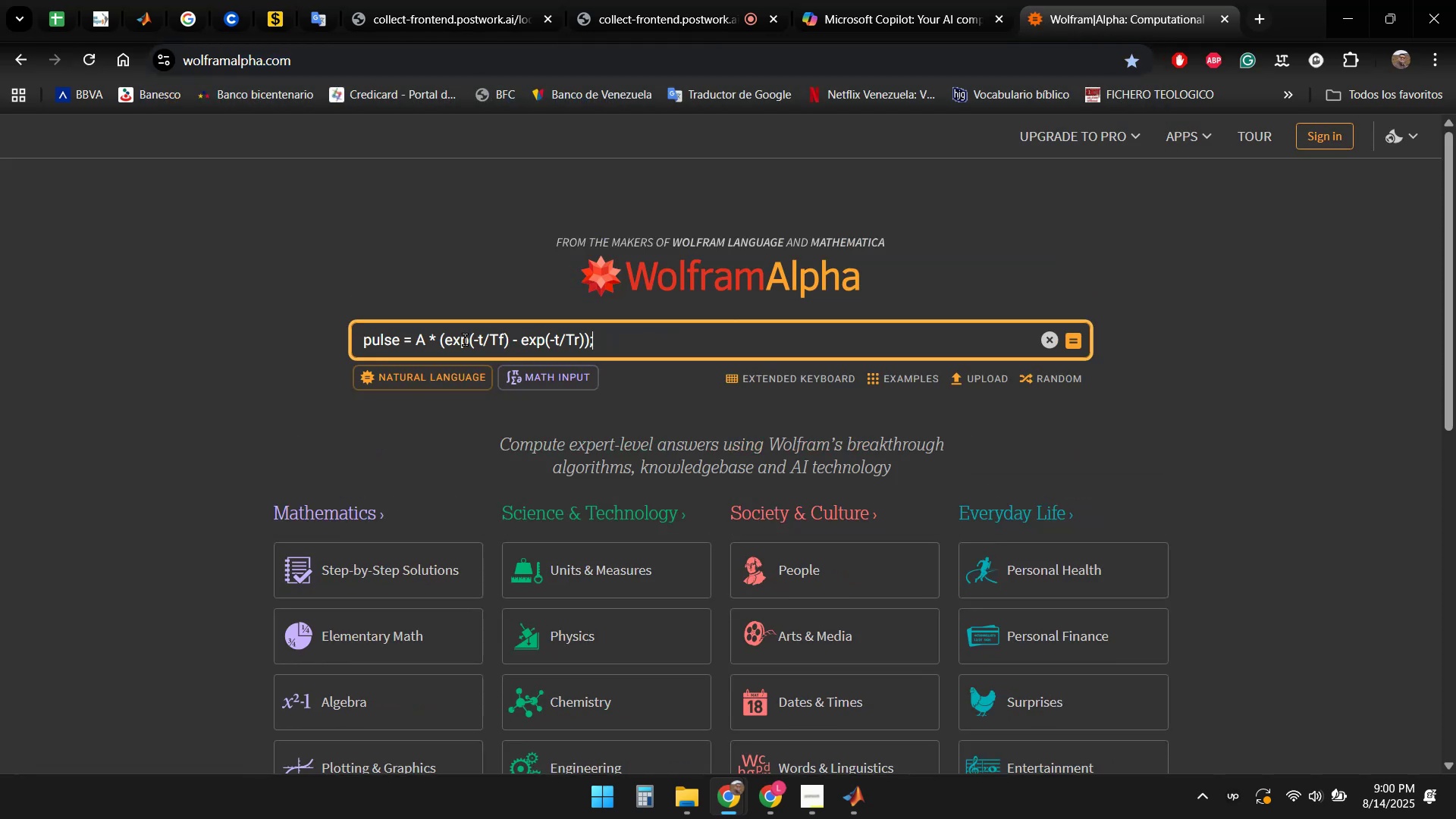 
left_click([400, 340])
 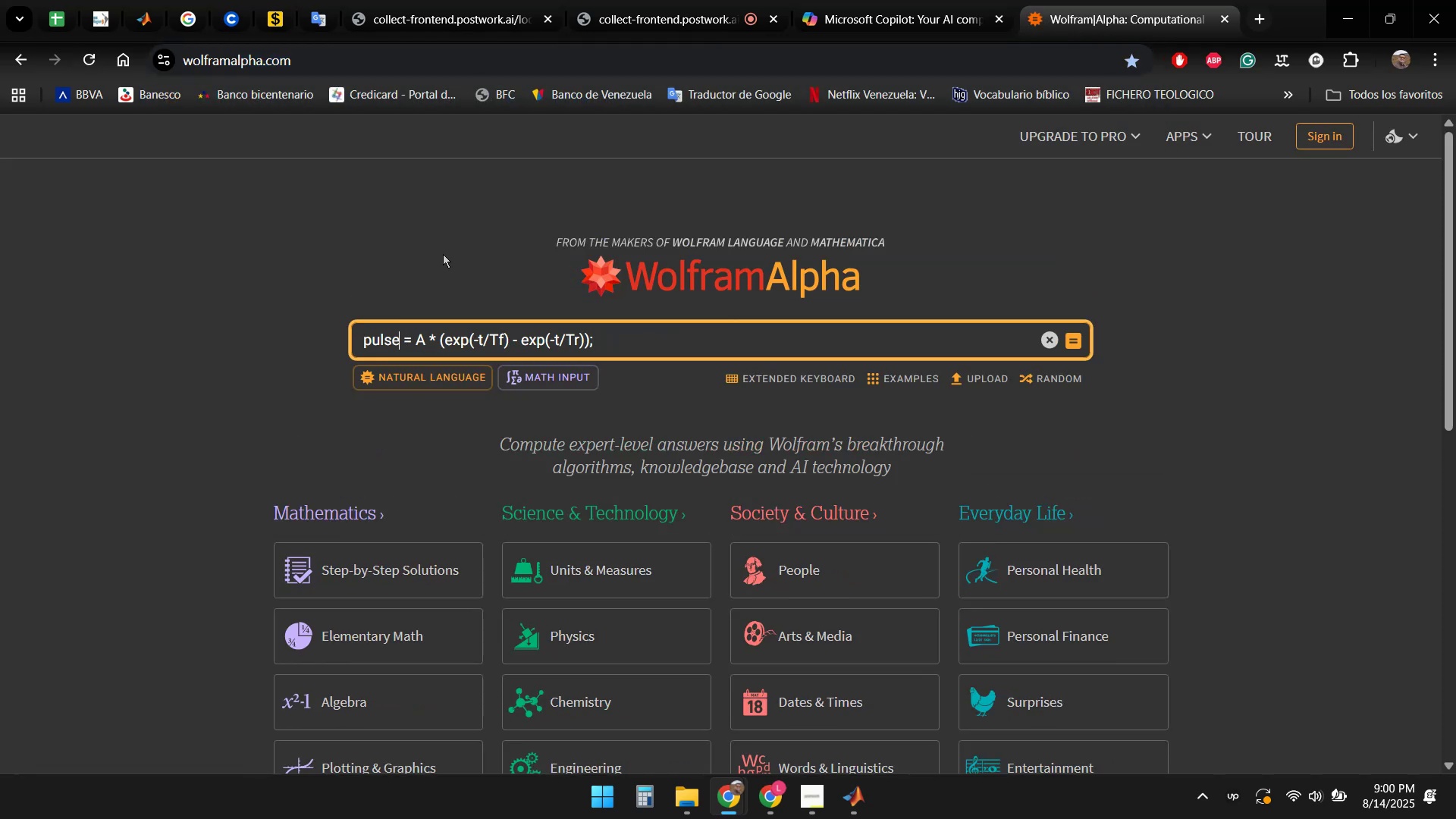 
key(Backspace)
 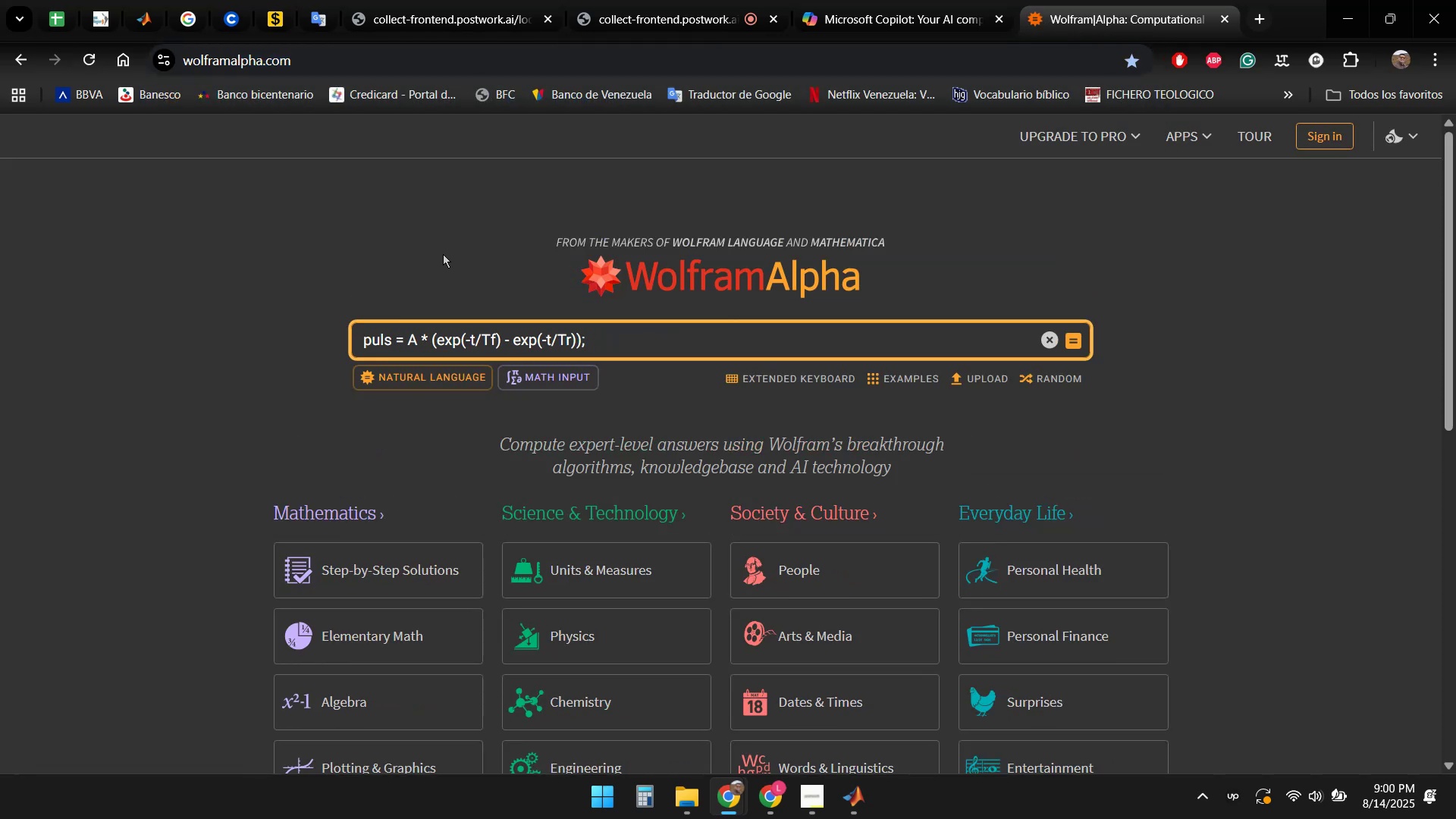 
key(Backspace)
 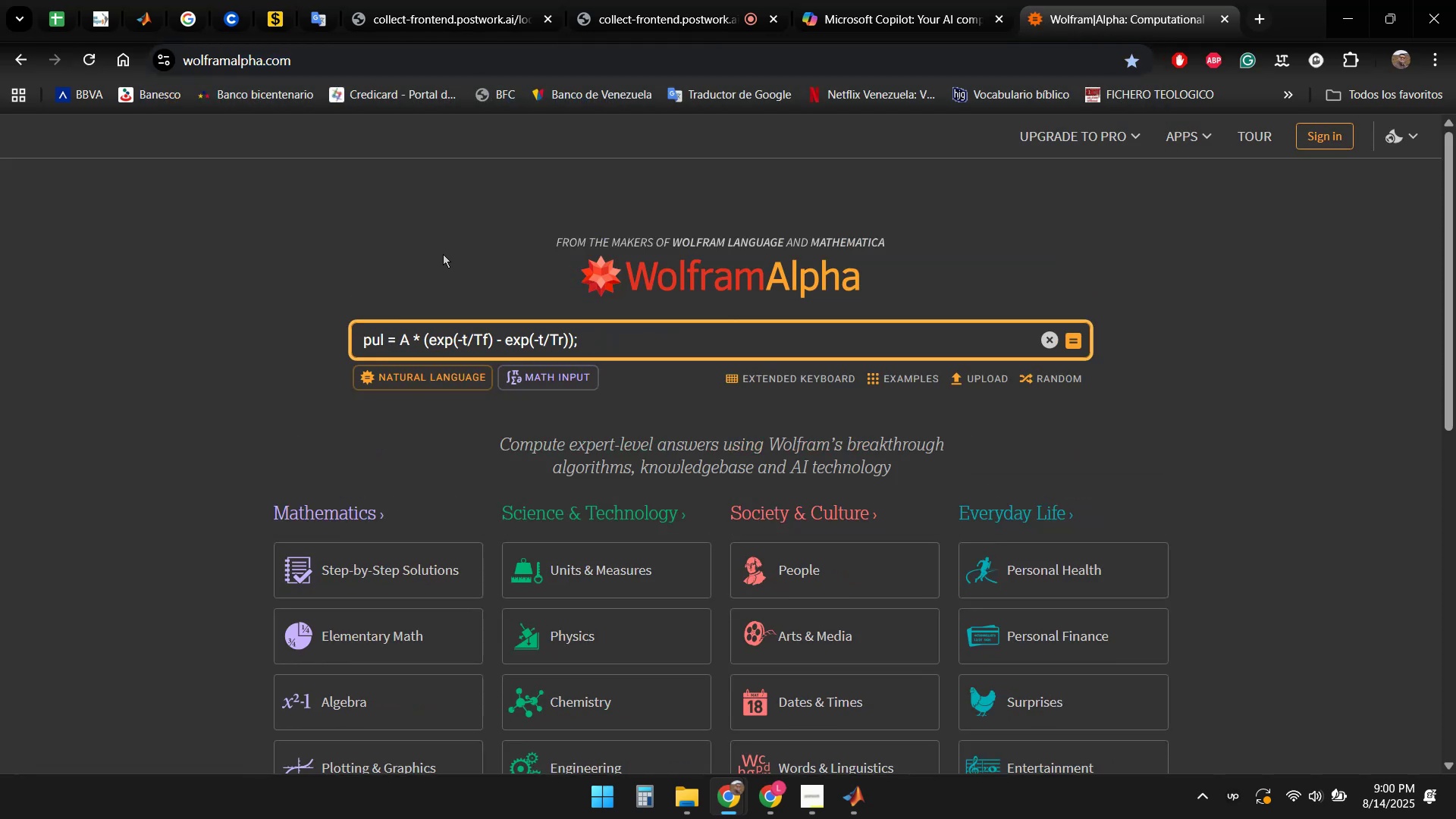 
key(Backspace)
 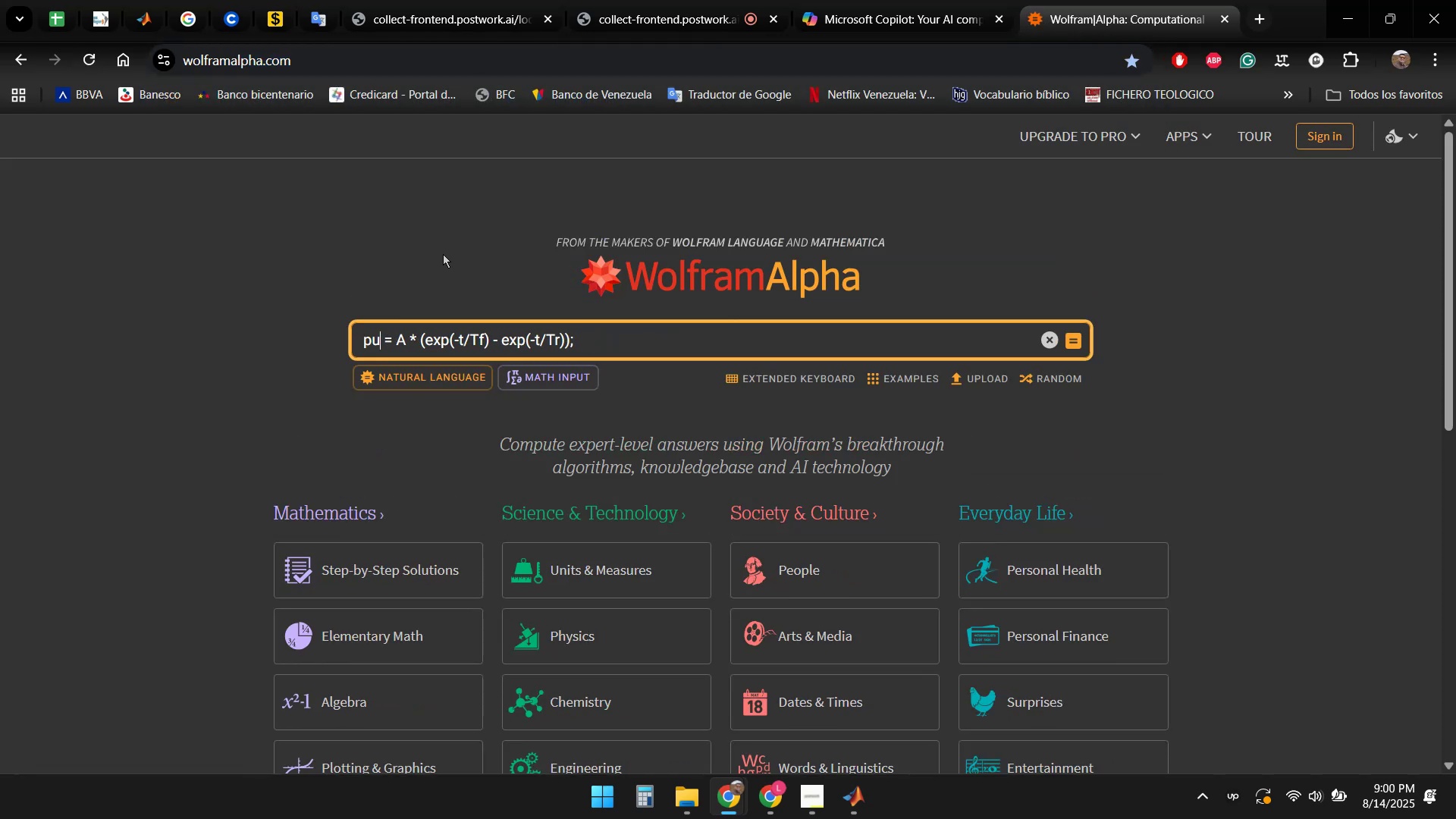 
key(Backspace)
 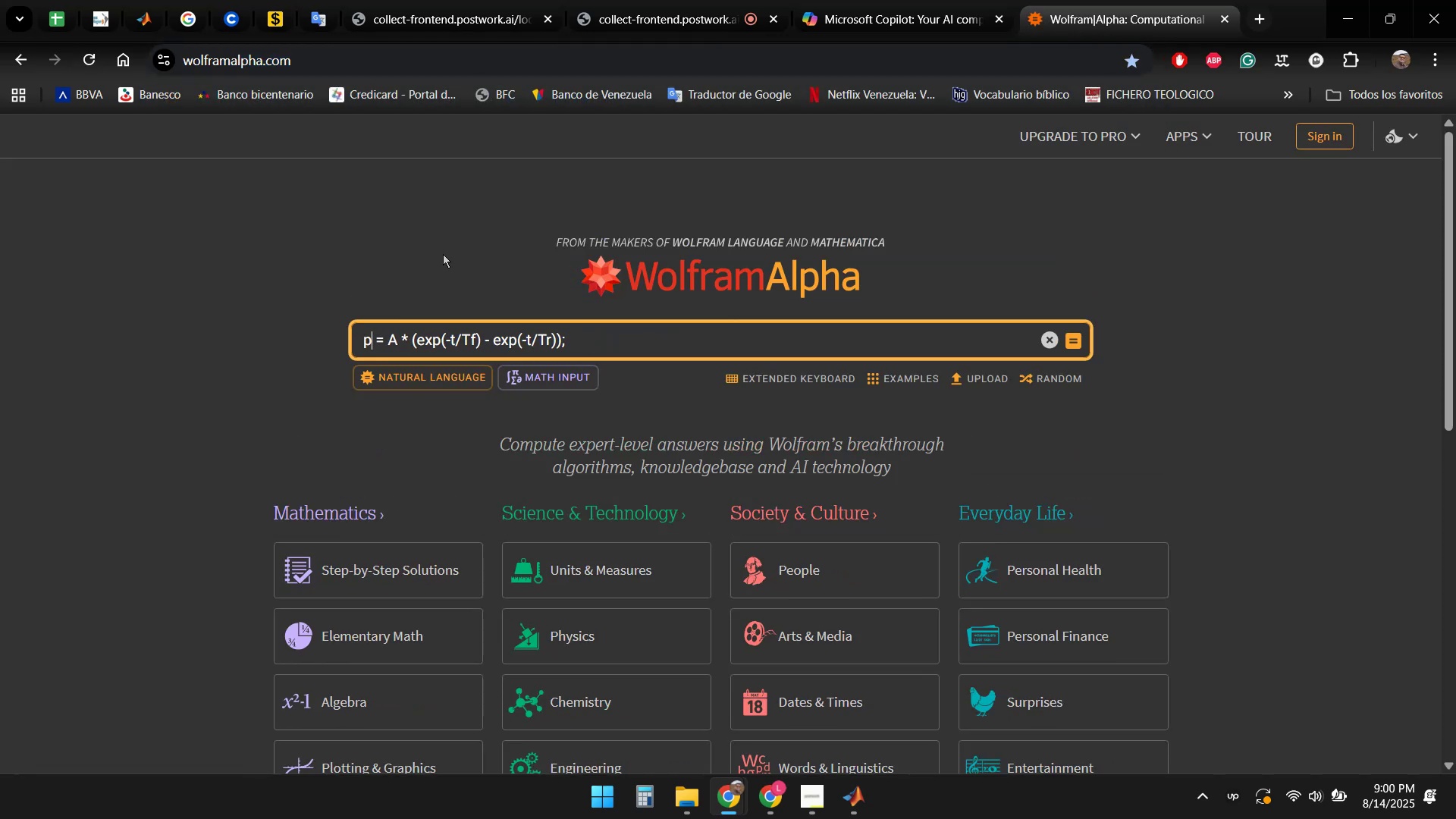 
key(Backspace)
 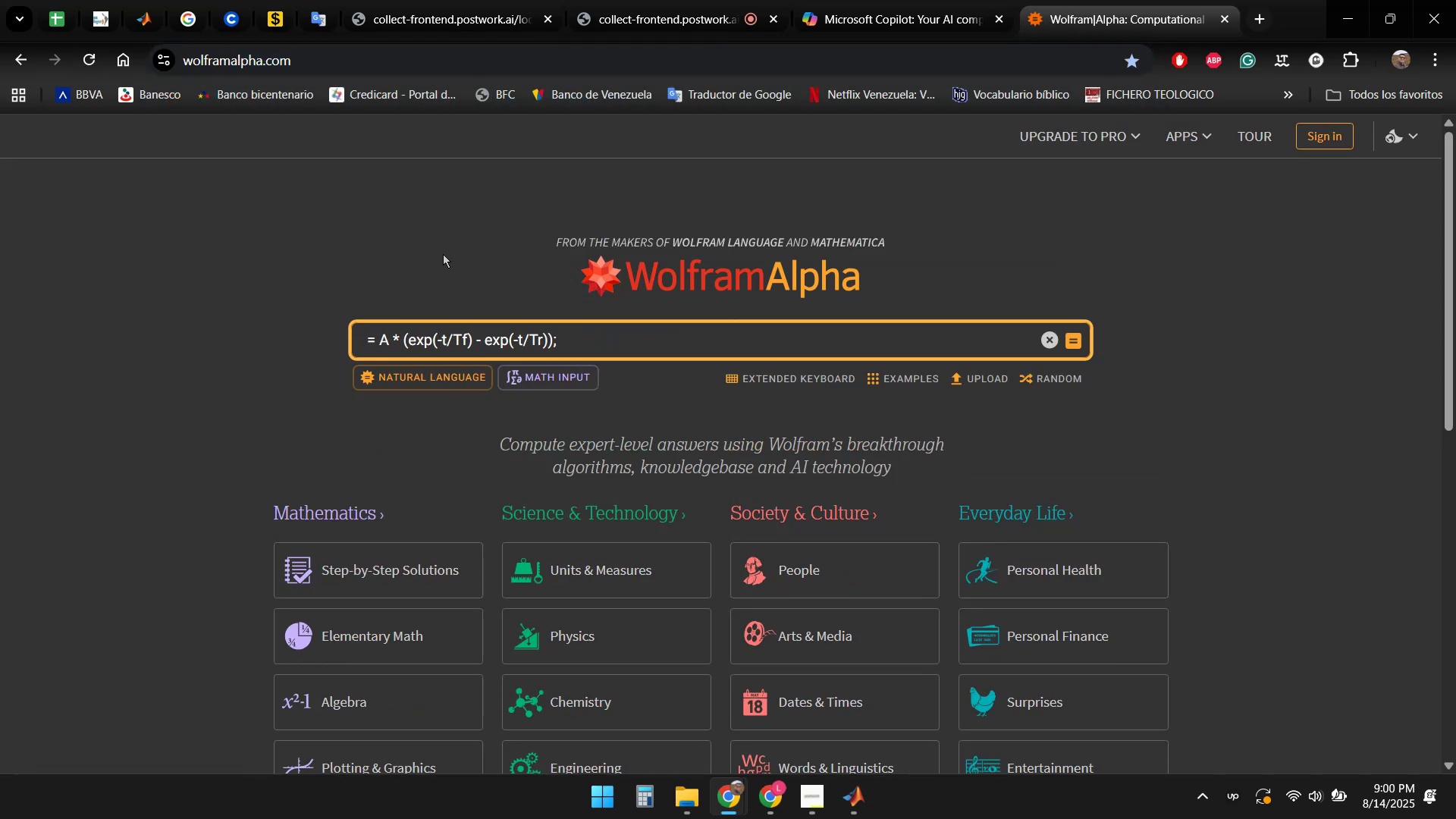 
key(Shift+B)
 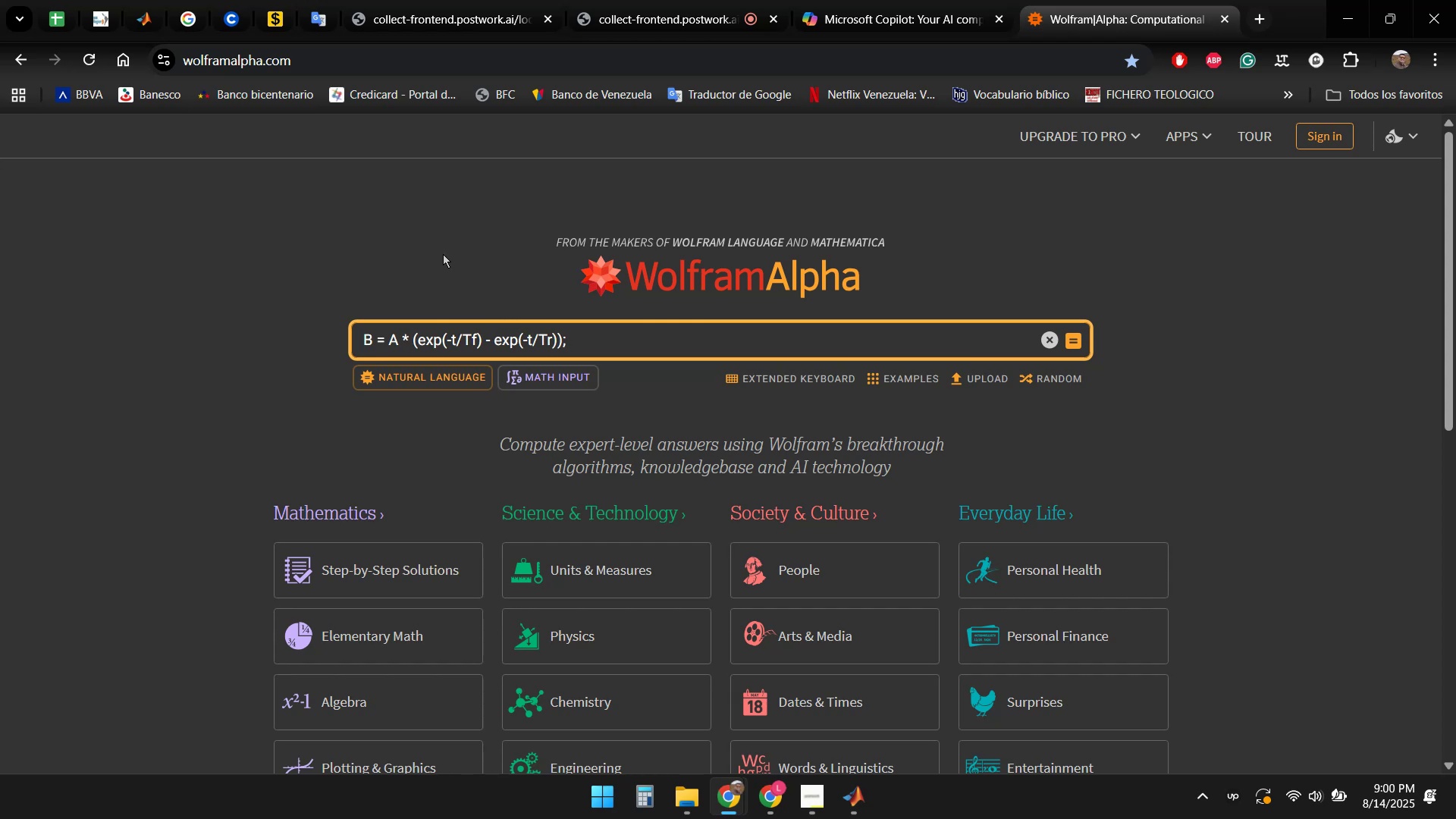 
key(ArrowRight)
 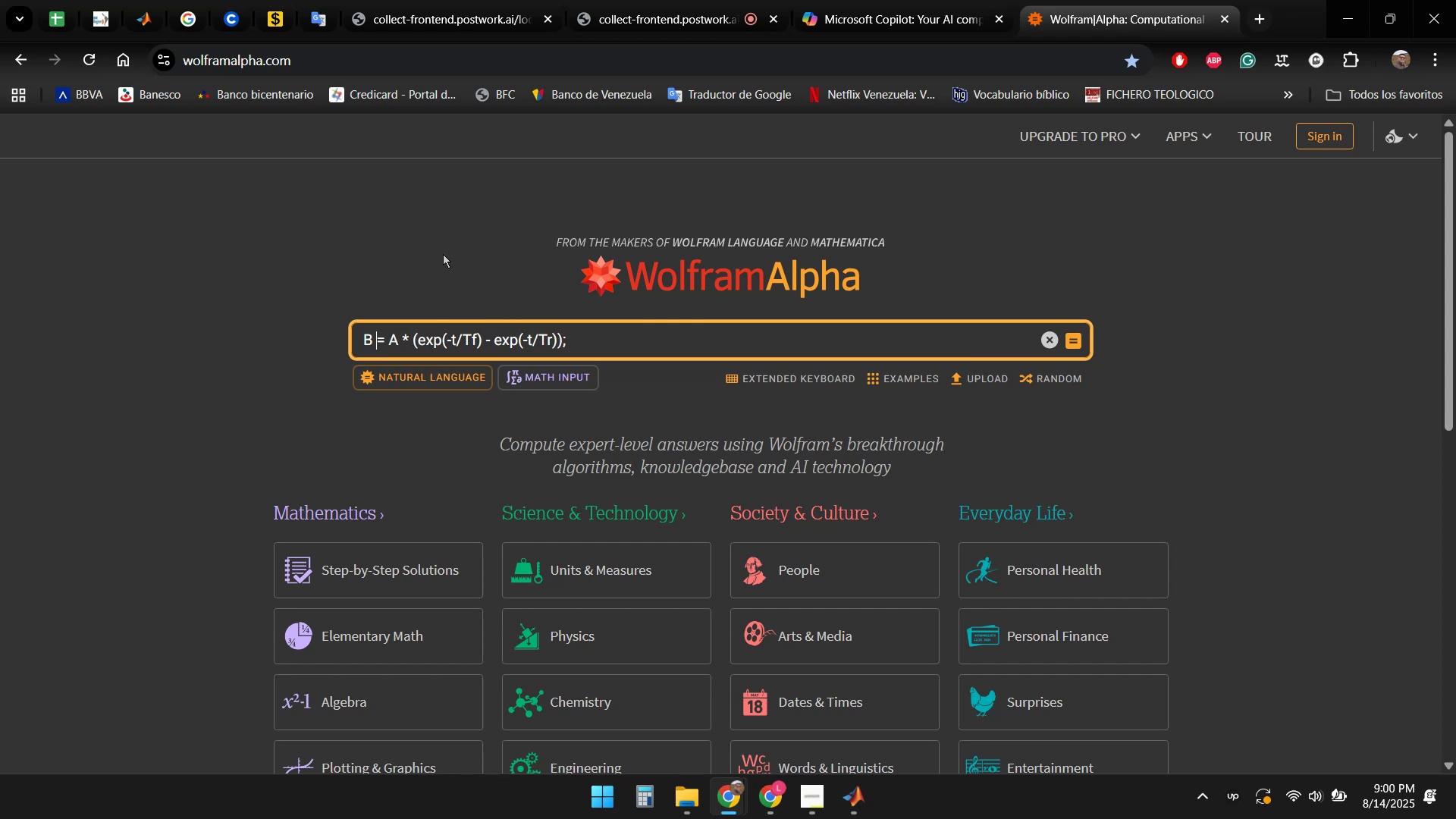 
key(ArrowRight)
 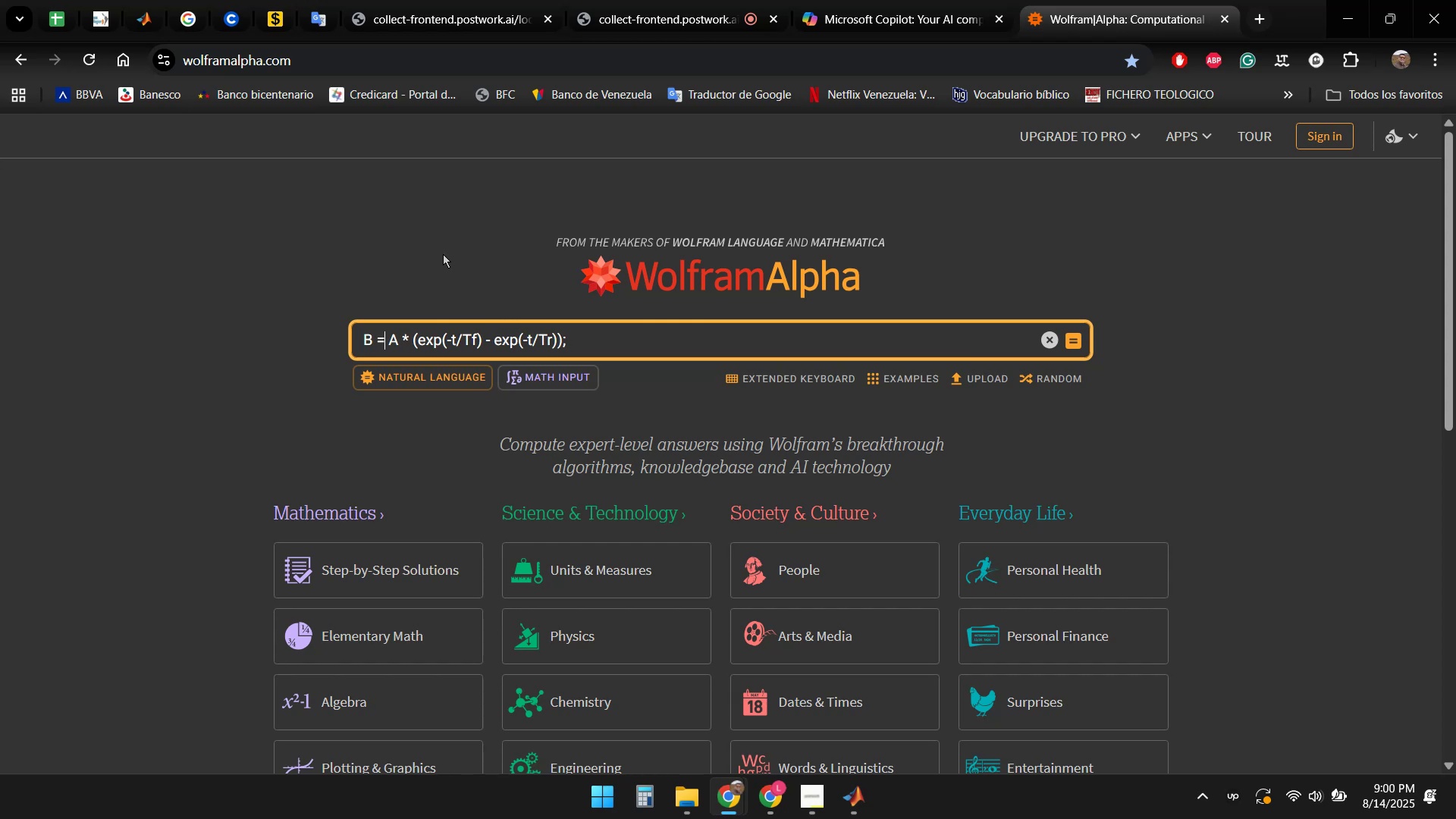 
key(ArrowRight)
 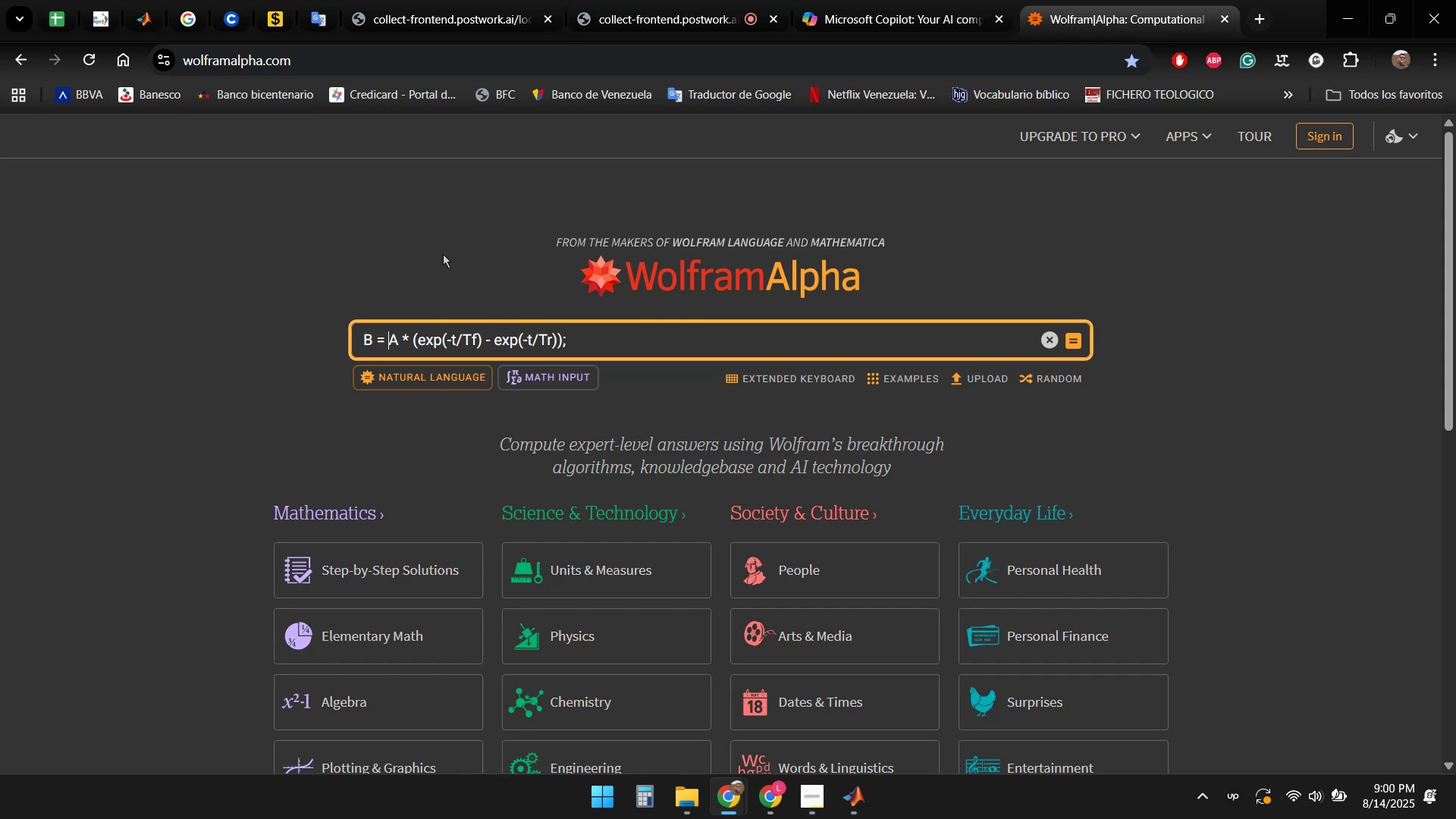 
key(ArrowRight)
 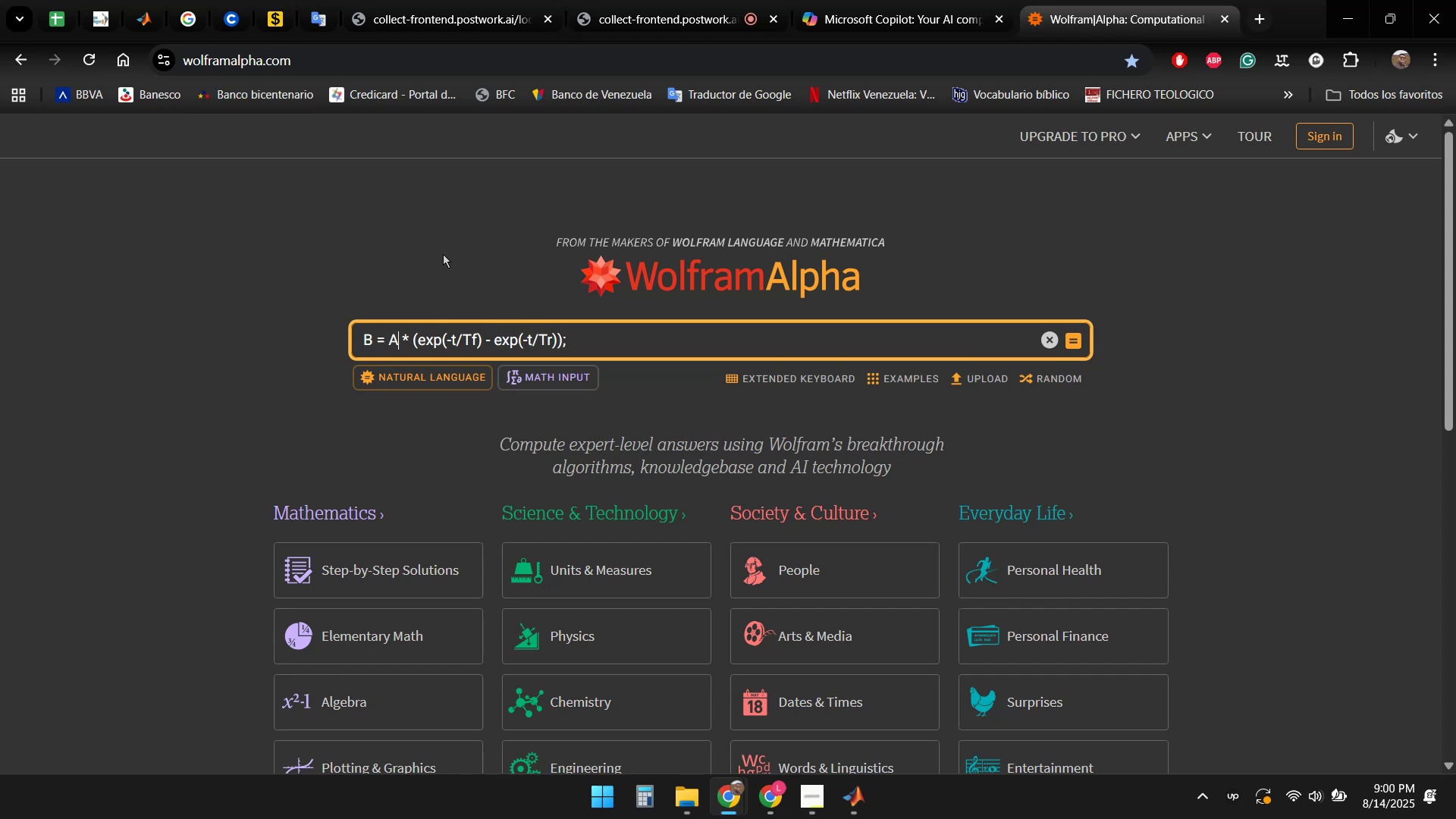 
key(ArrowRight)
 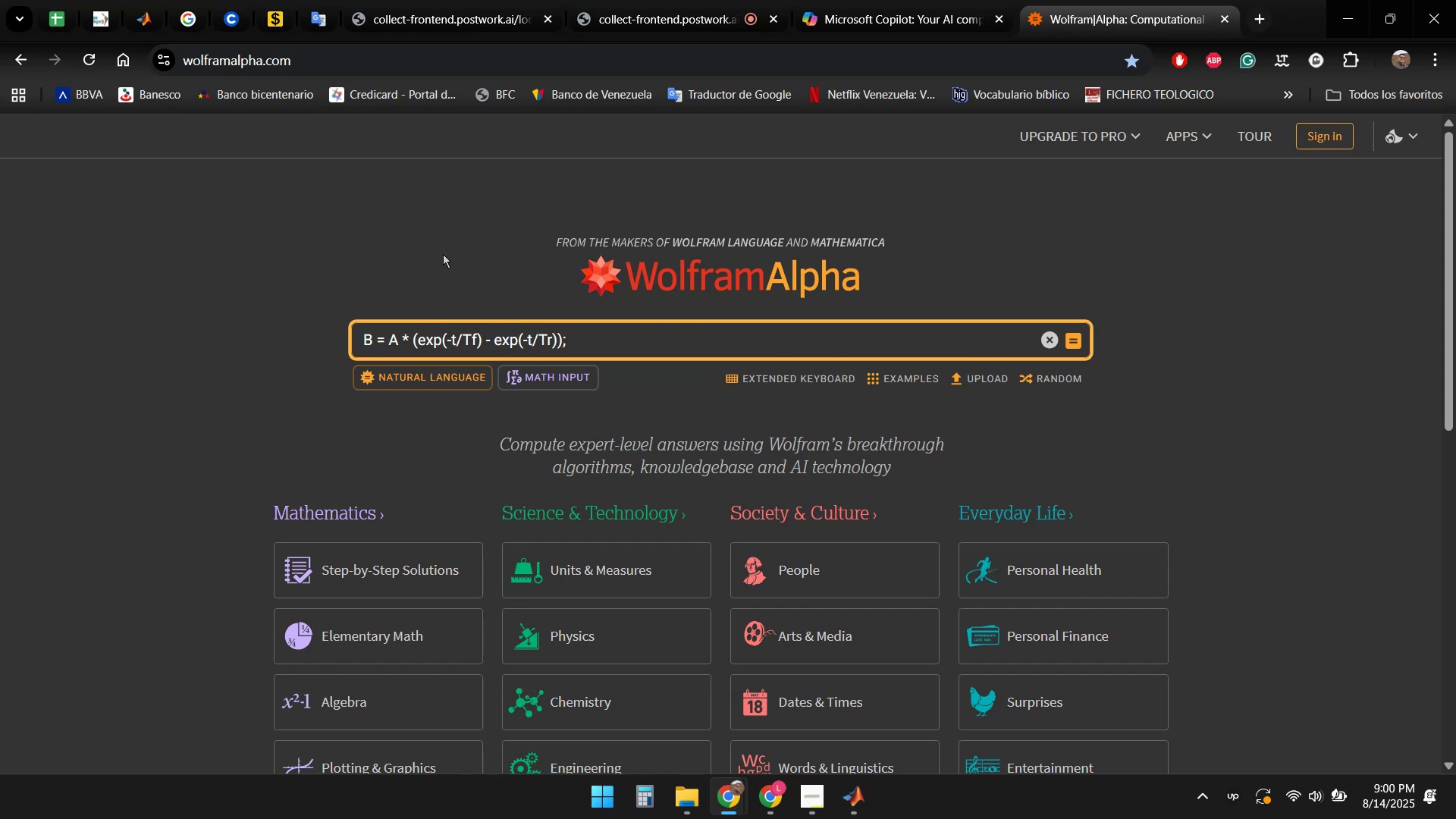 
key(ArrowRight)
 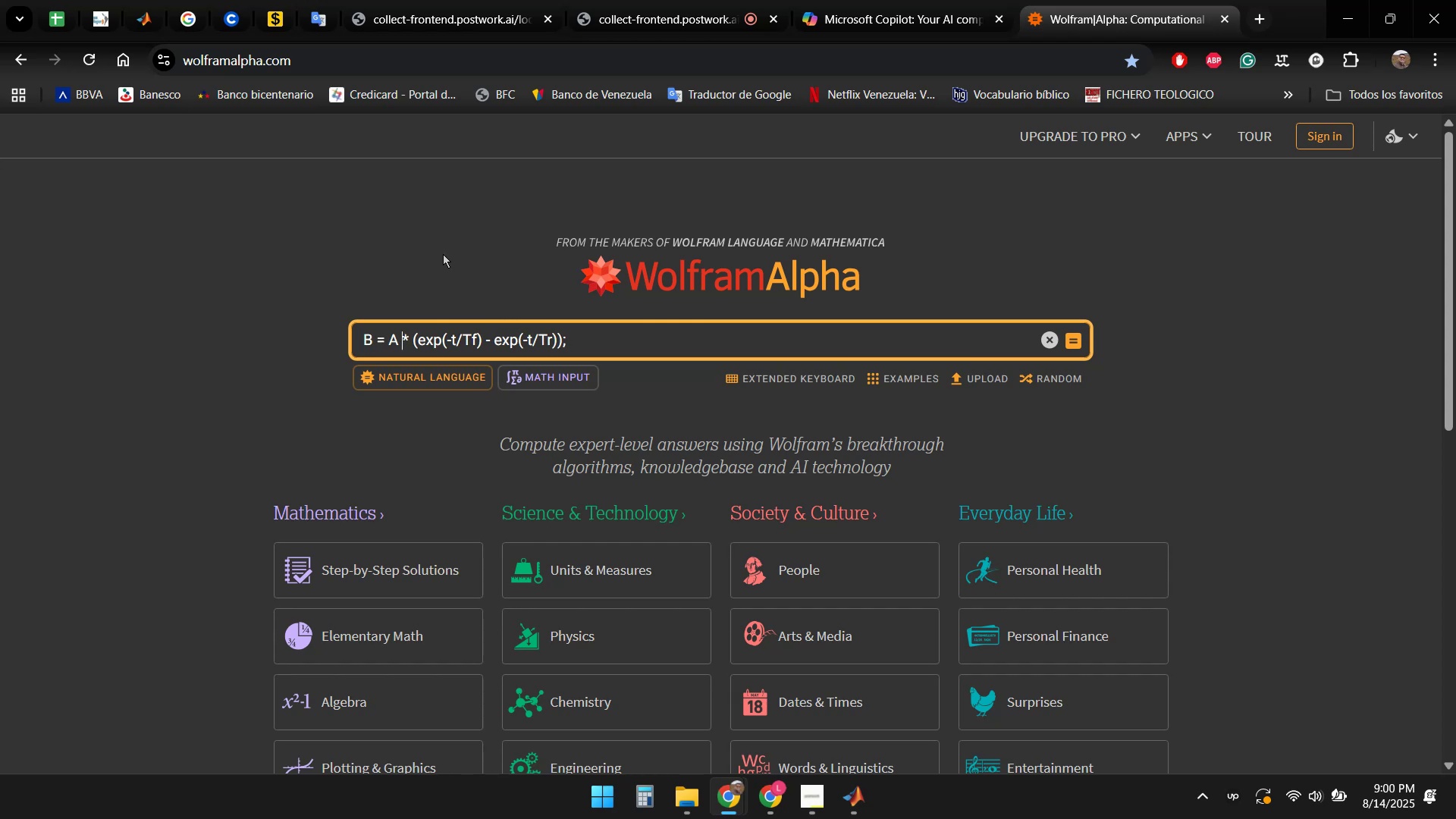 
key(ArrowRight)
 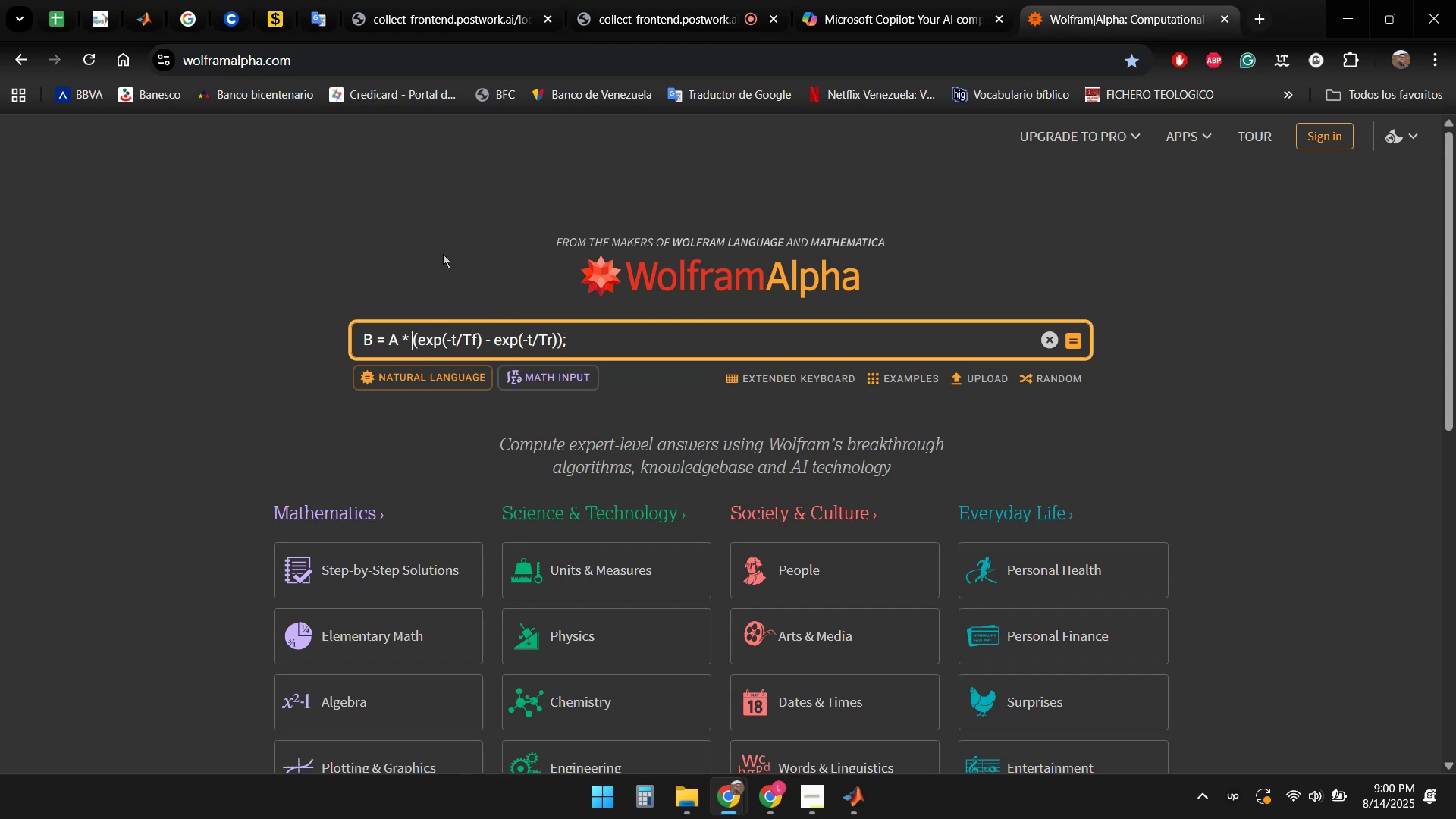 
key(ArrowRight)
 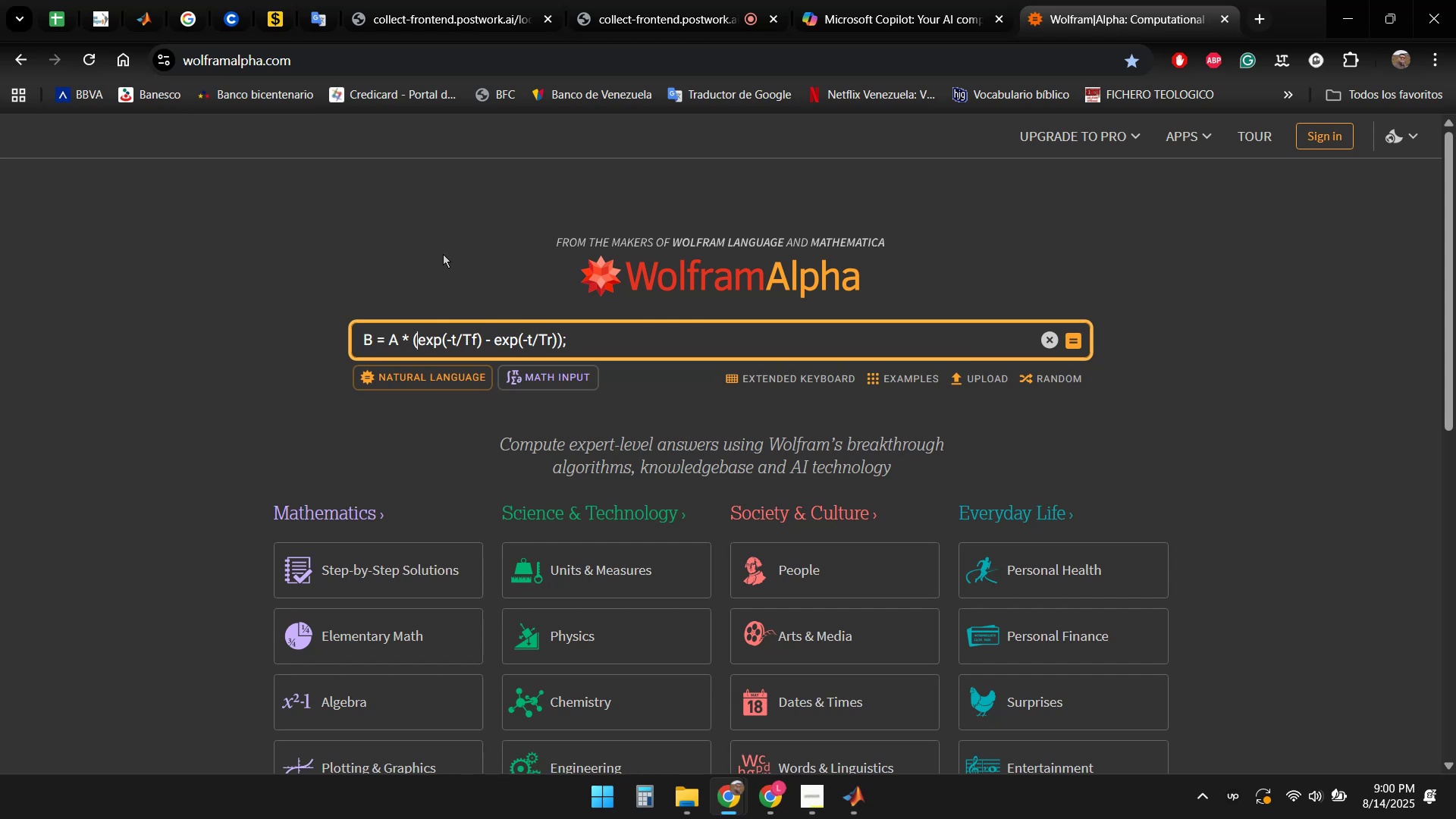 
hold_key(key=ArrowRight, duration=1.05)
 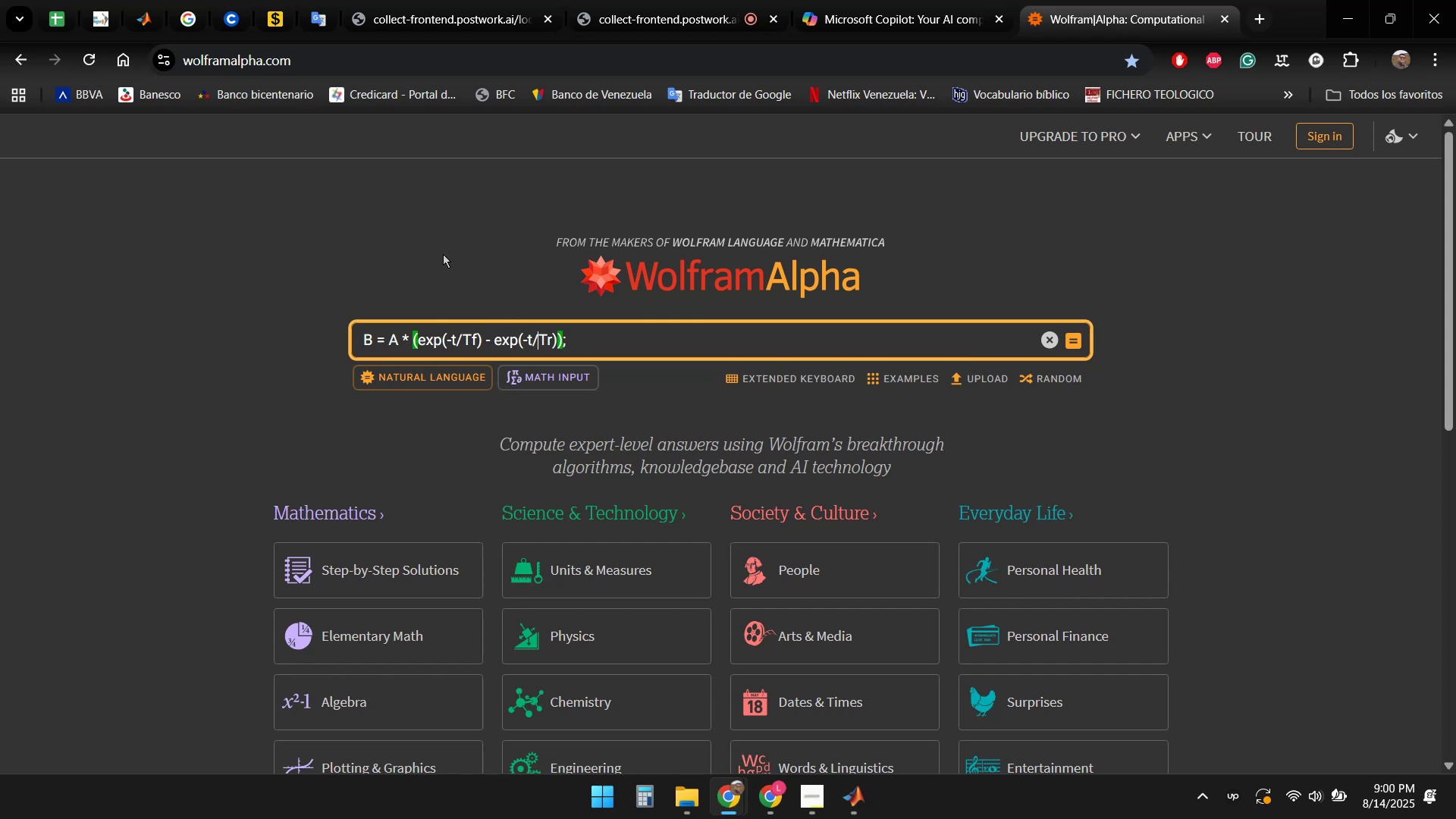 
key(ArrowRight)
 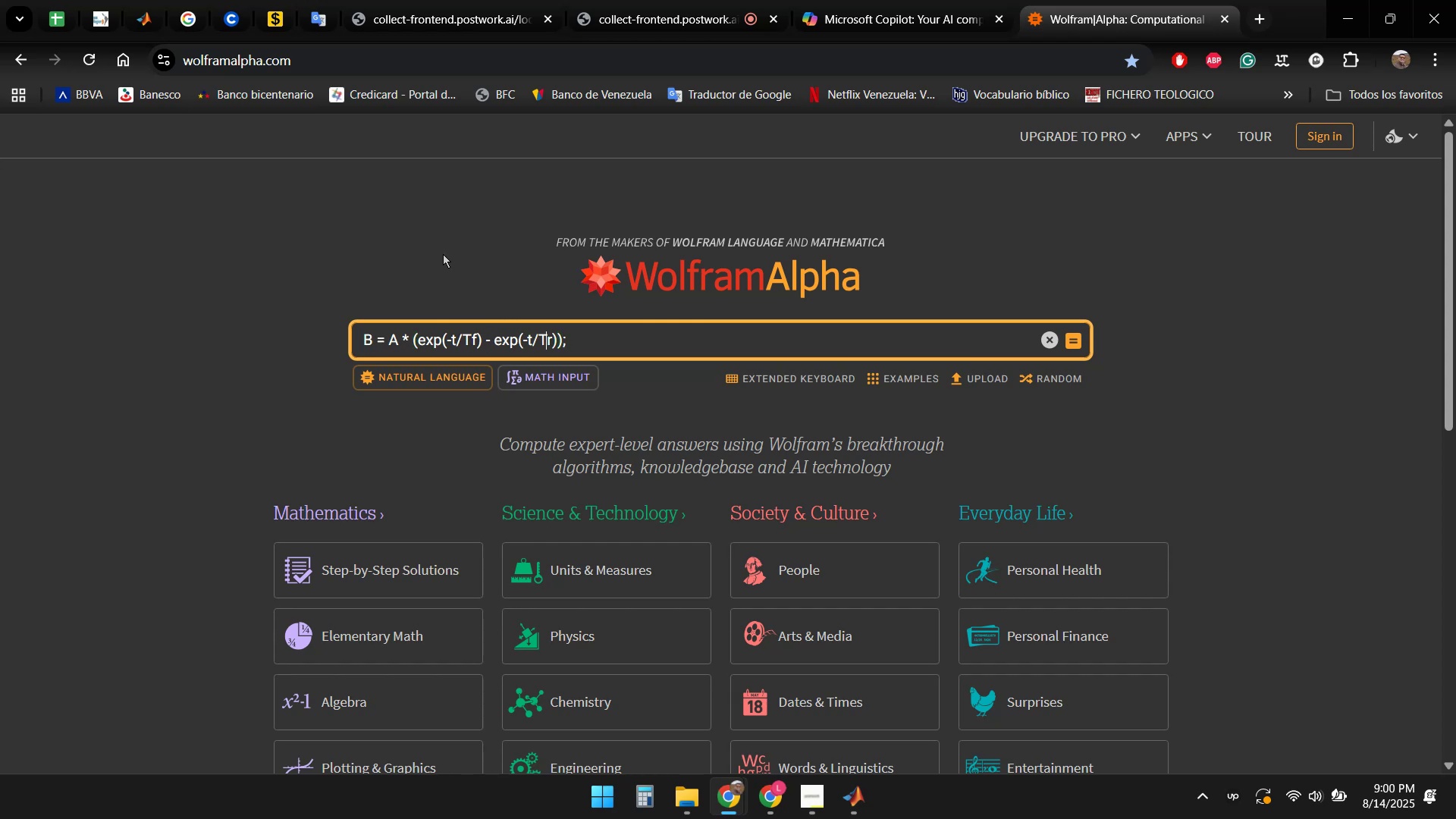 
key(ArrowRight)
 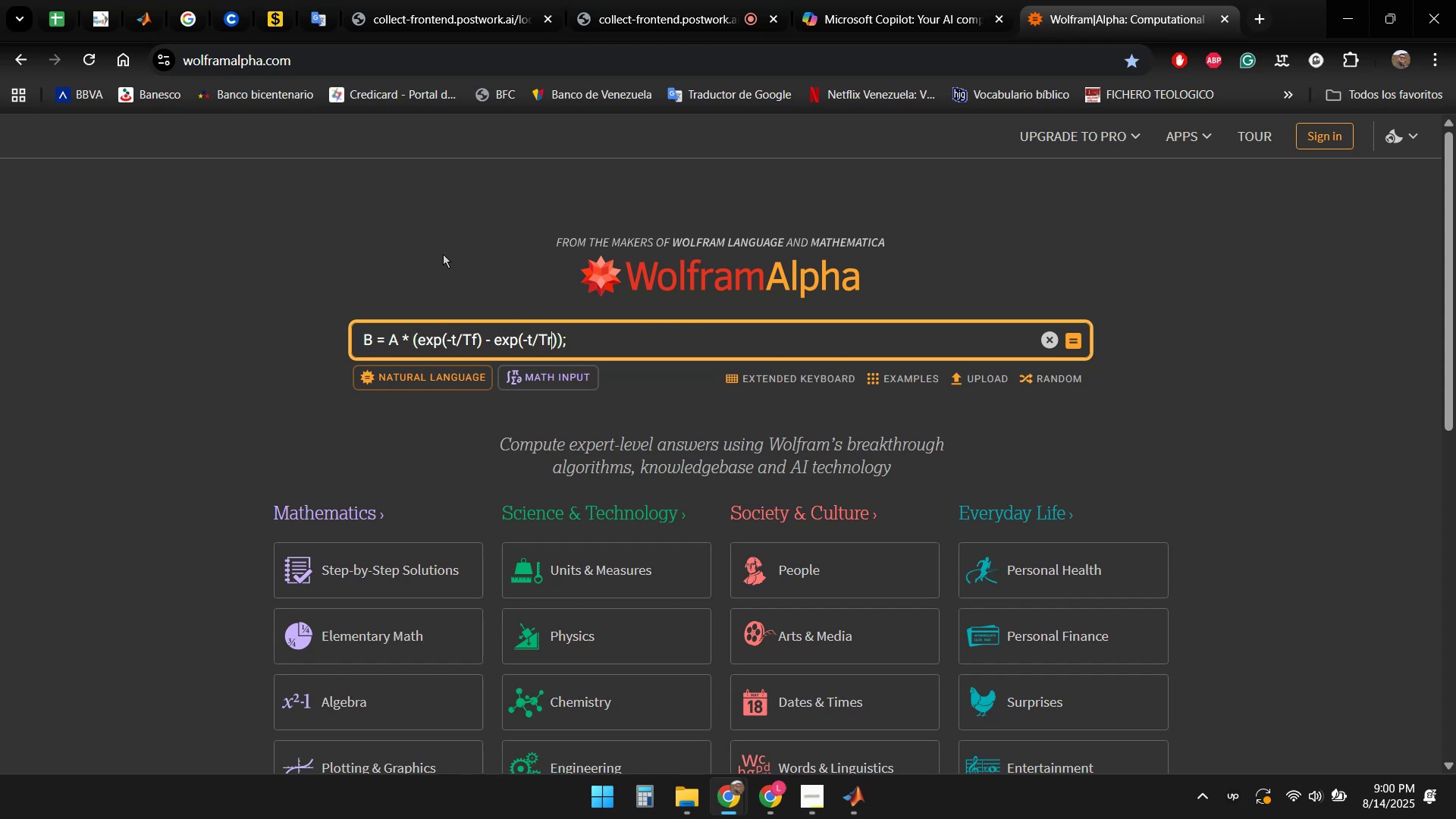 
key(ArrowRight)
 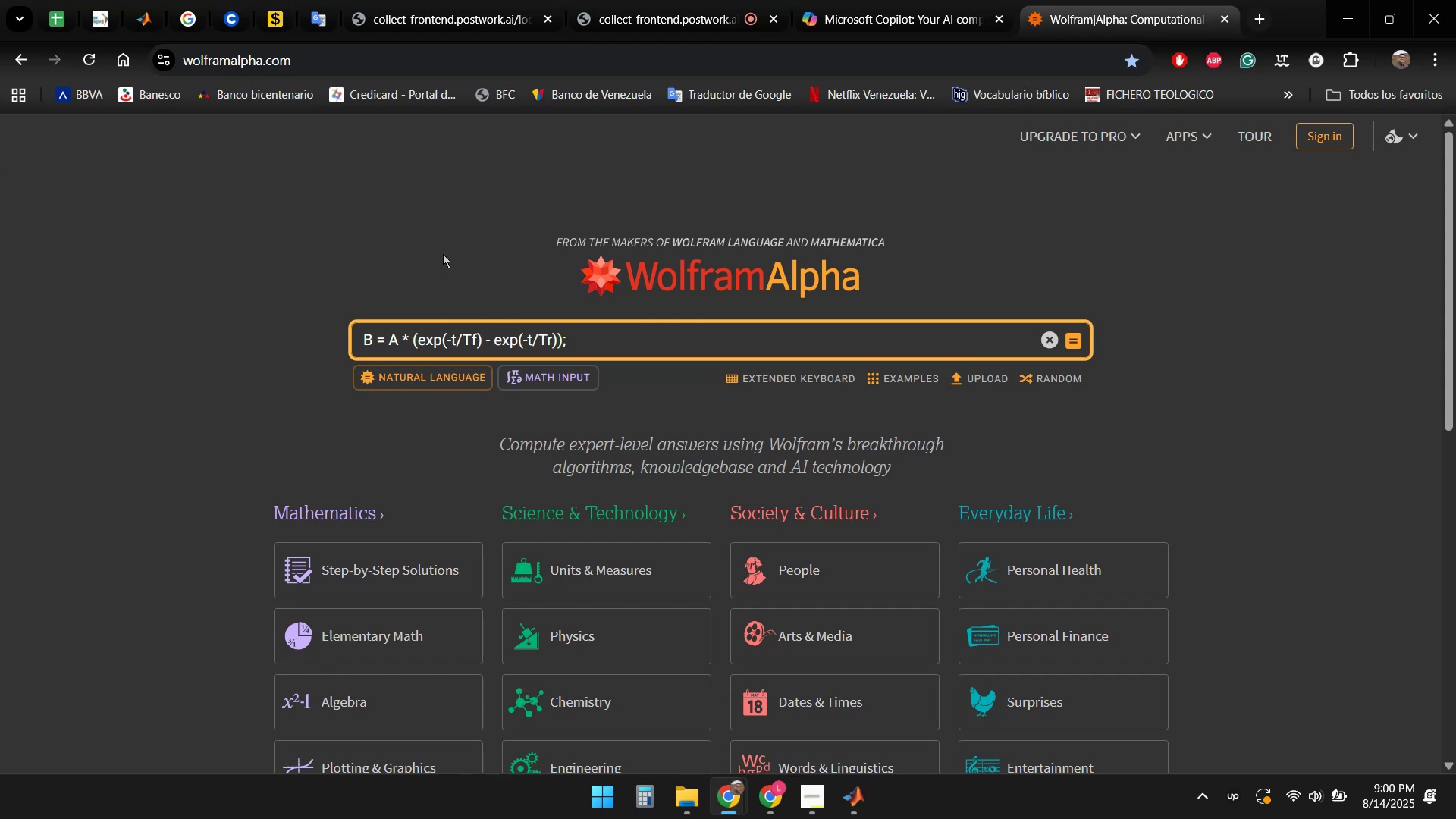 
key(ArrowRight)
 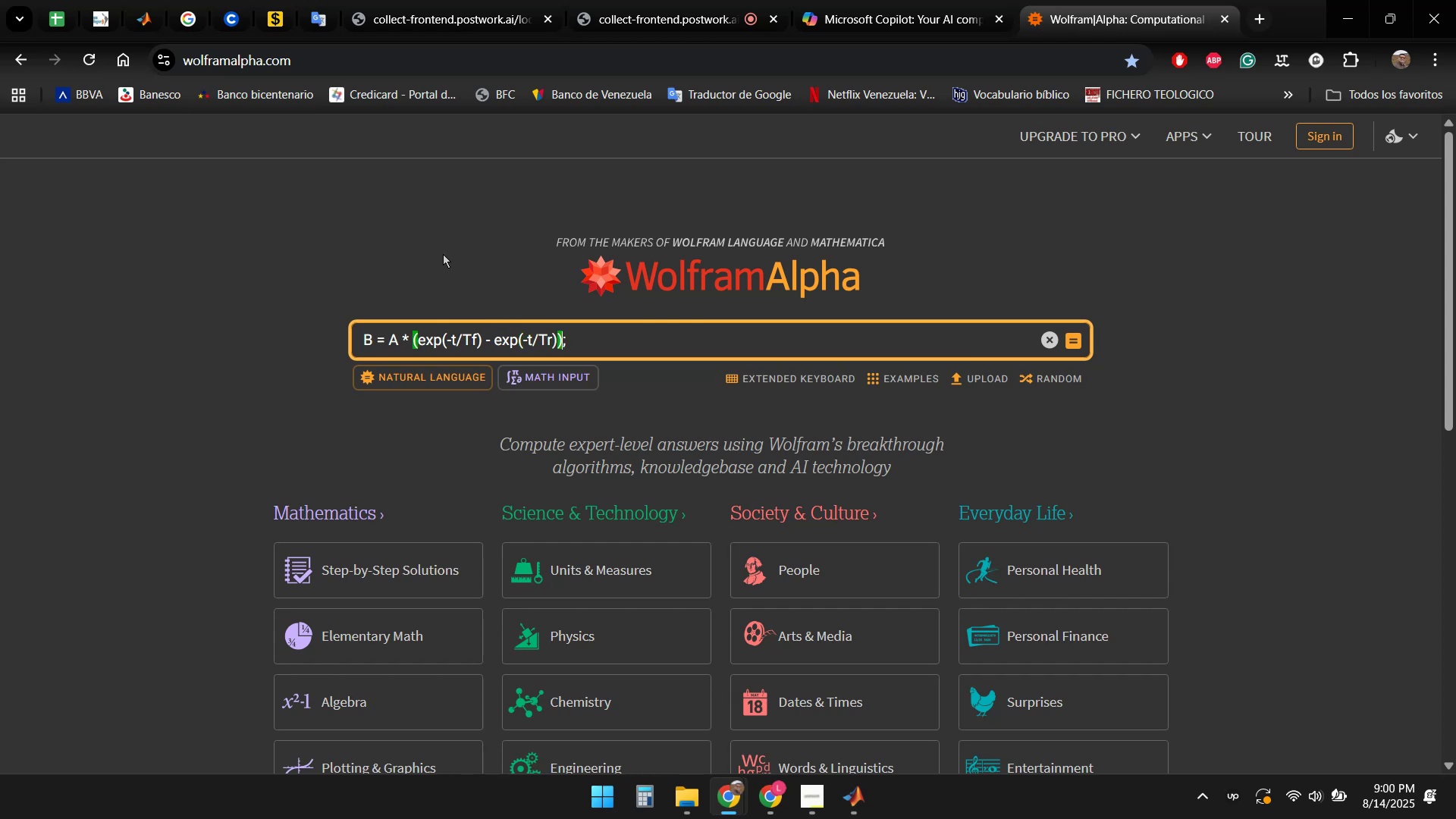 
key(ArrowRight)
 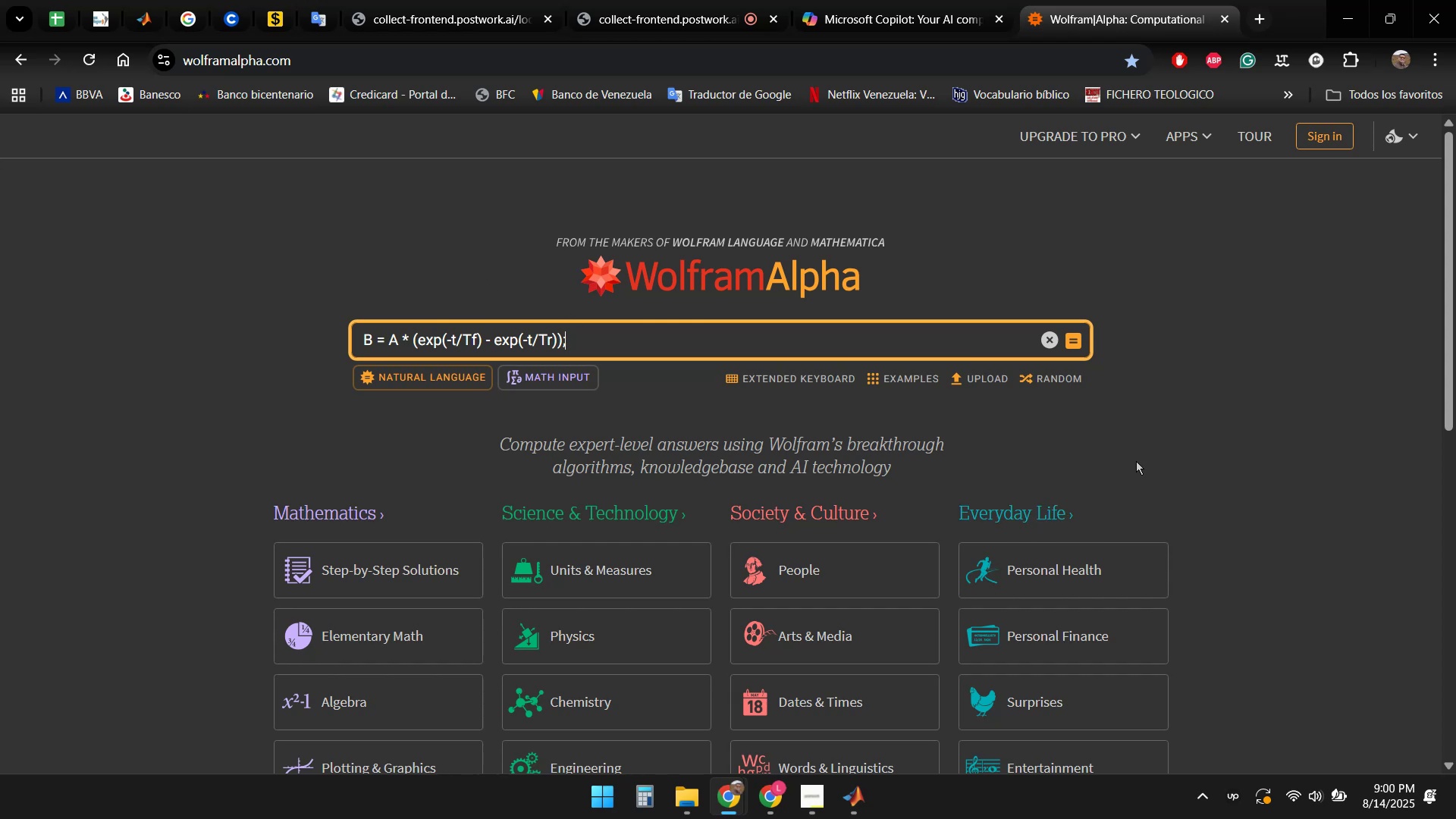 
key(Backspace)
 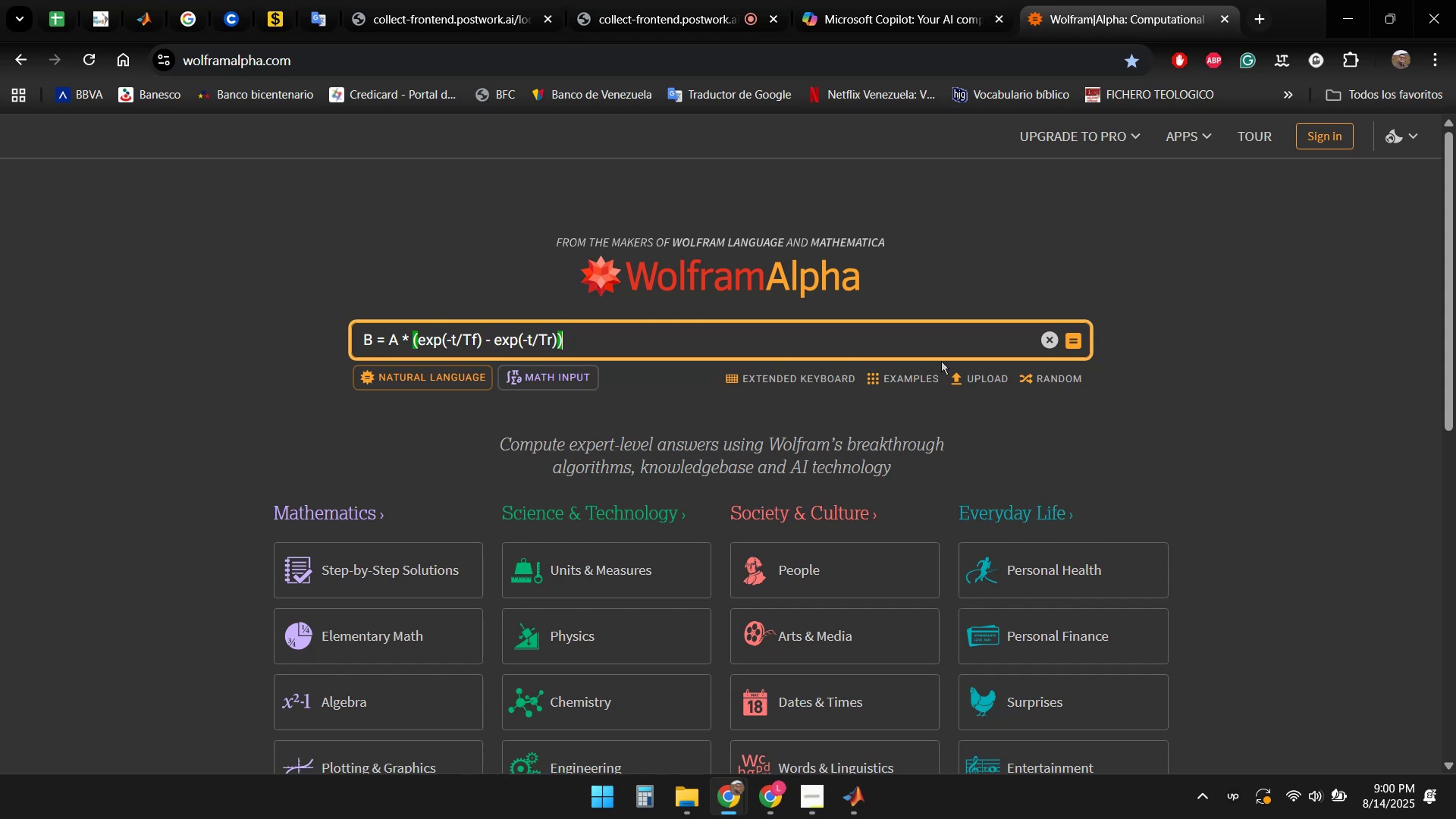 
key(Enter)
 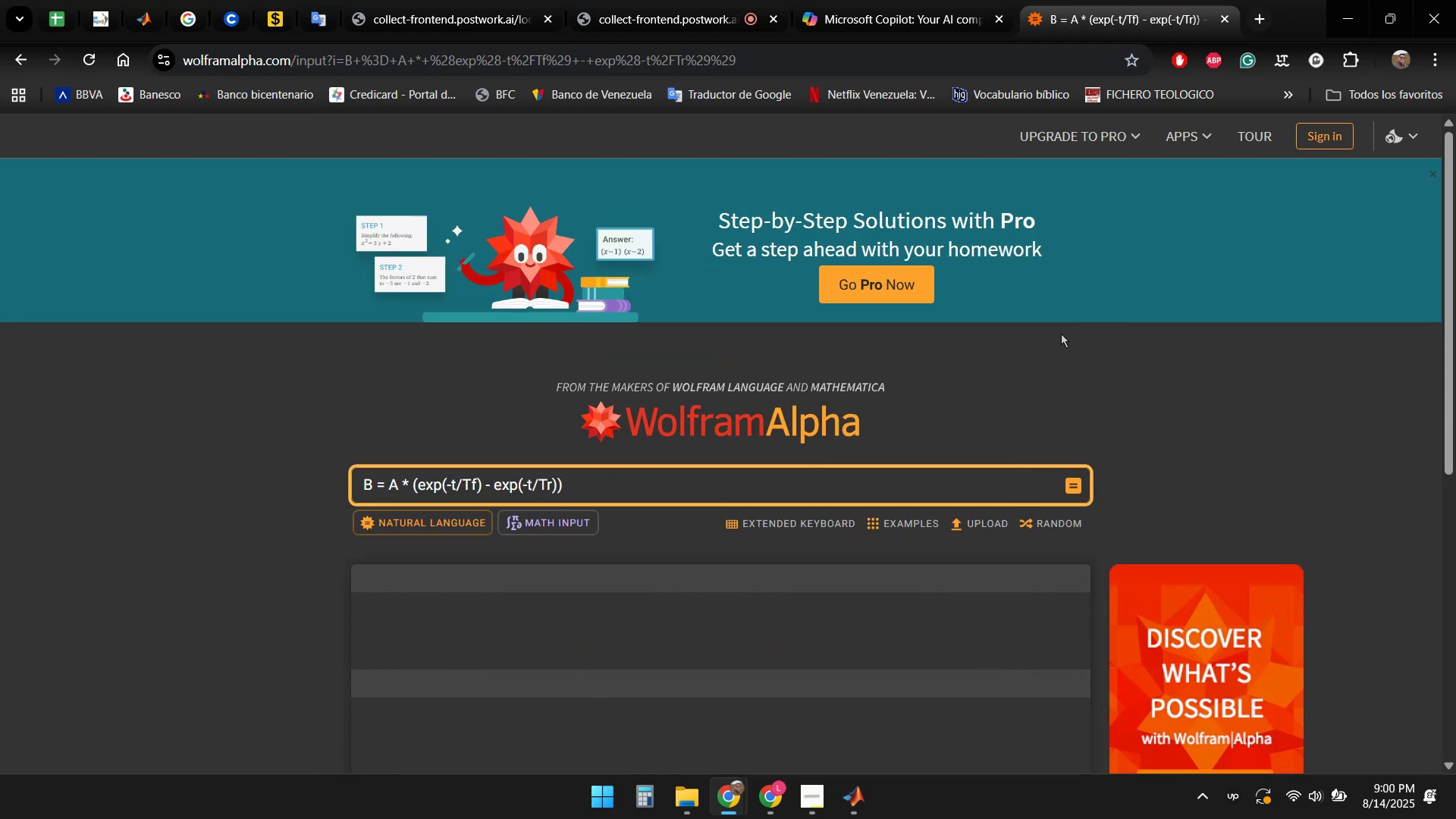 
wait(7.47)
 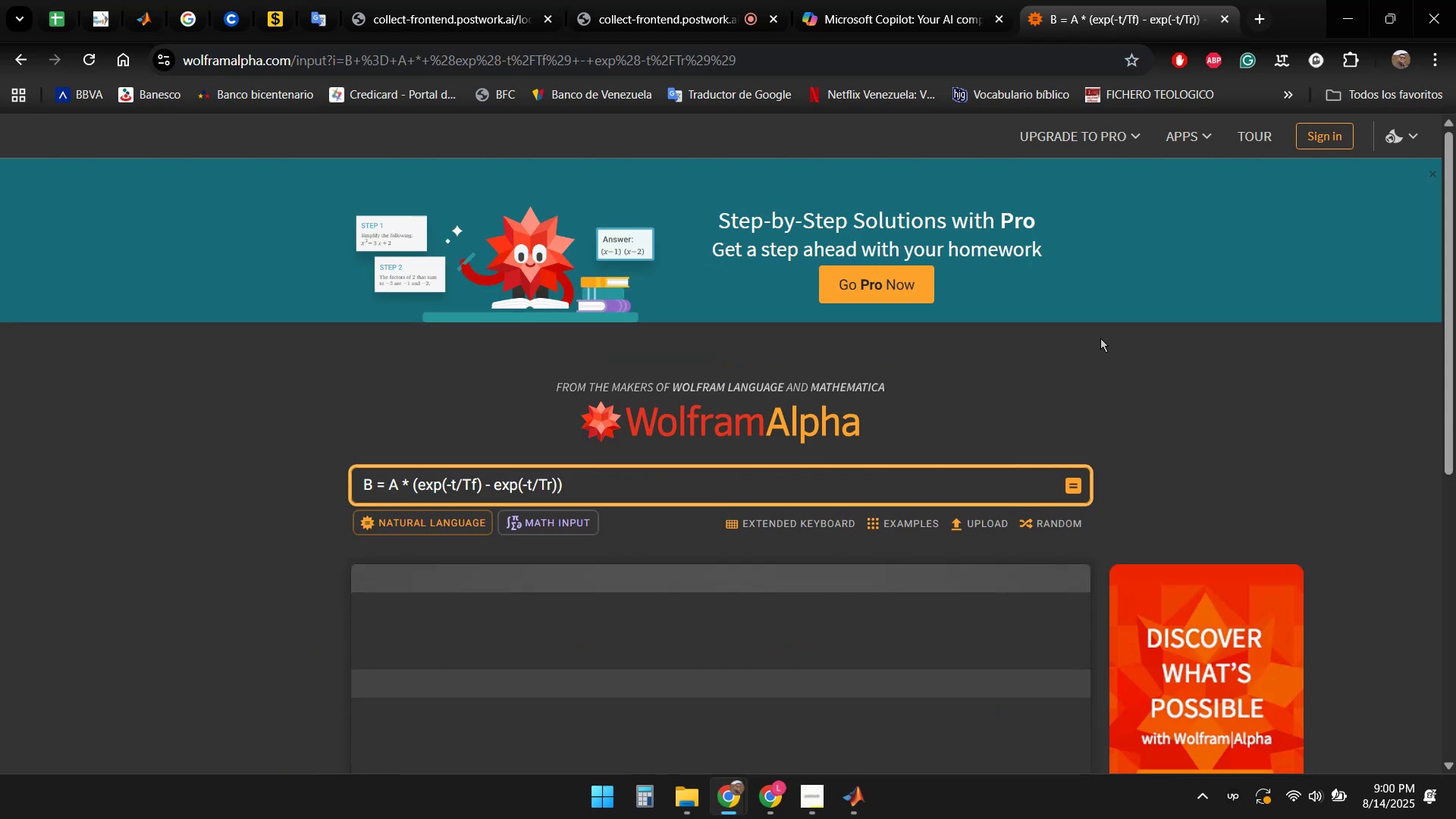 
scroll: coordinate [1099, 344], scroll_direction: down, amount: 2.0
 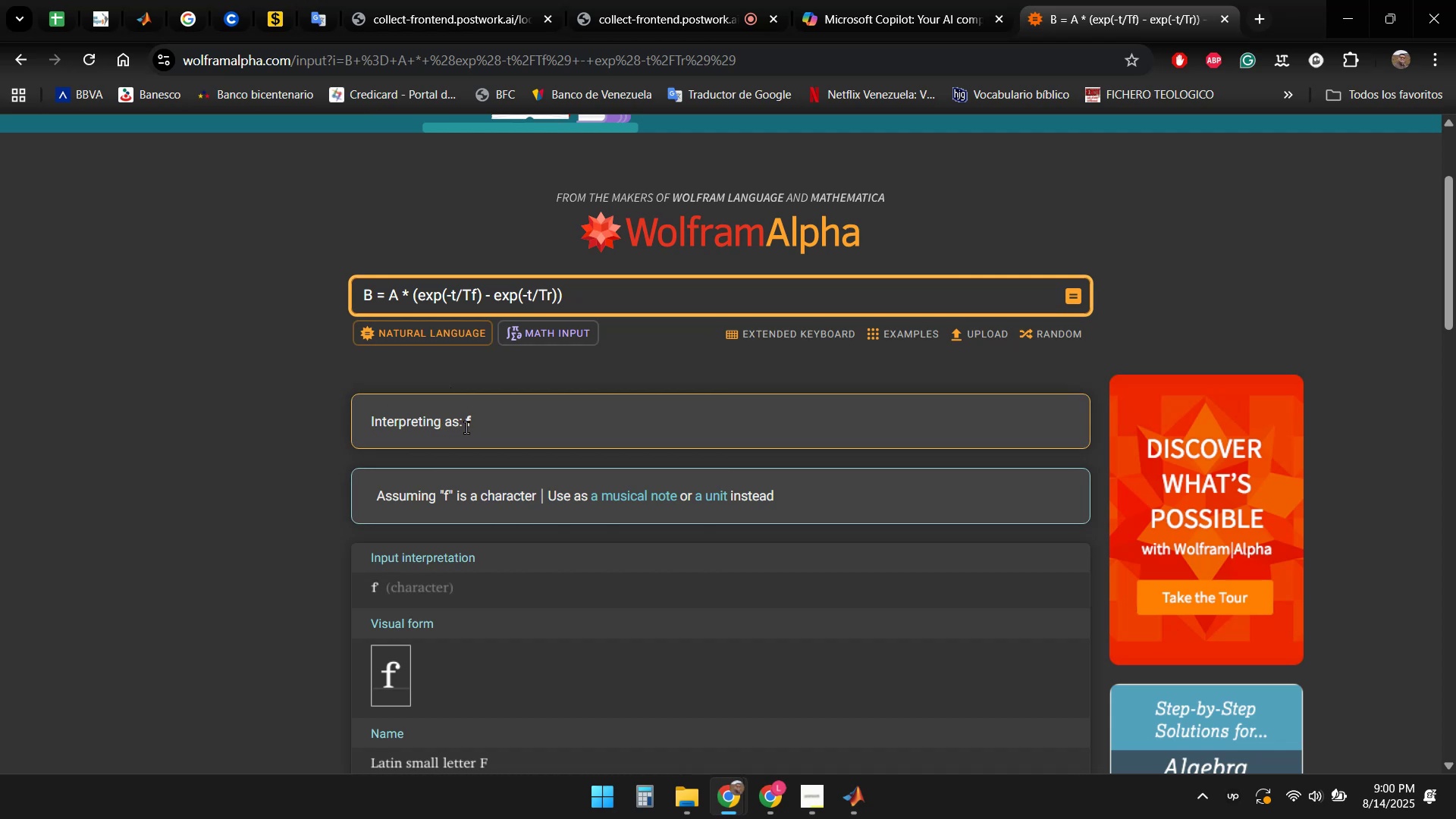 
wait(6.02)
 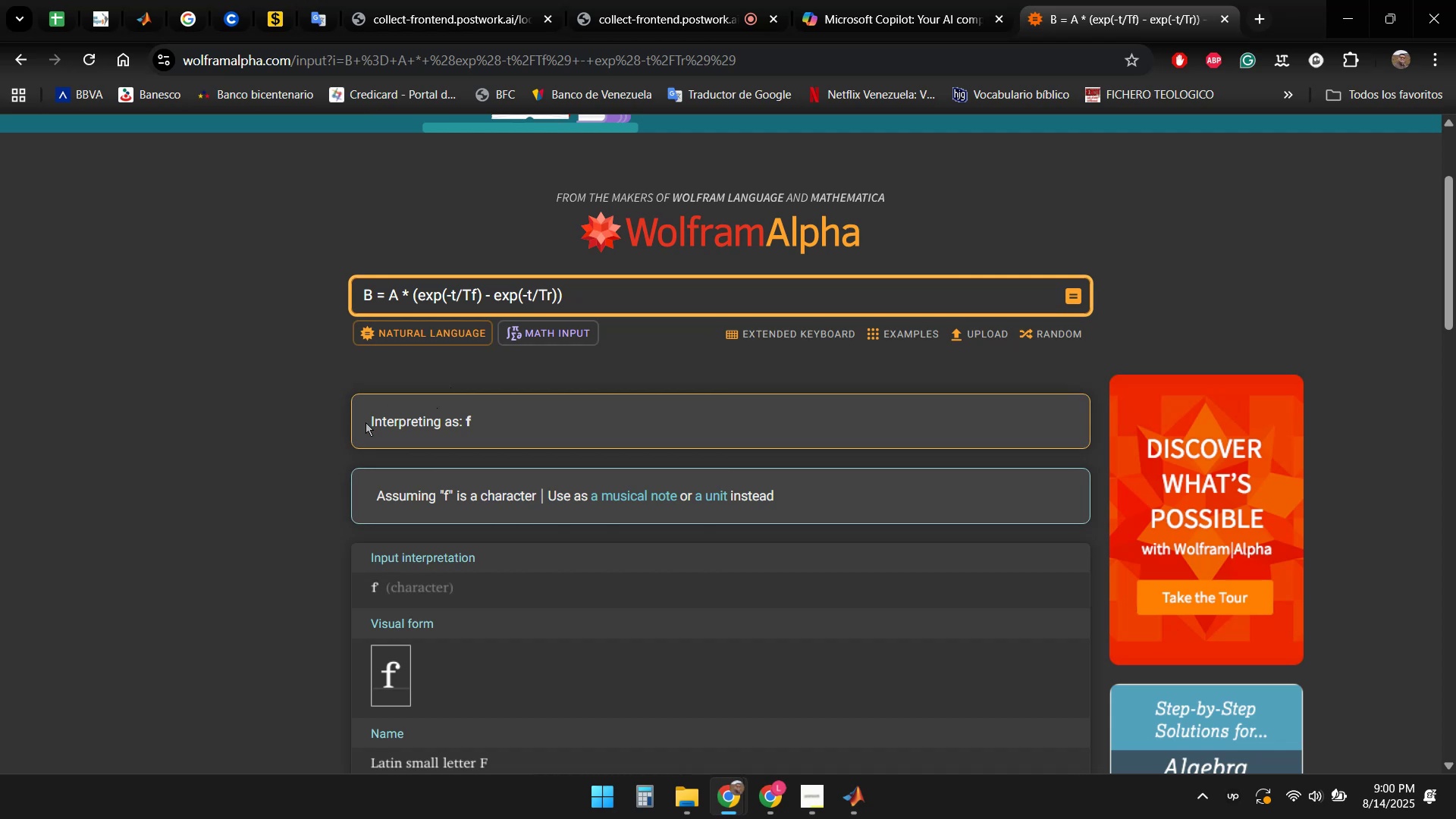 
scroll: coordinate [294, 394], scroll_direction: down, amount: 9.0
 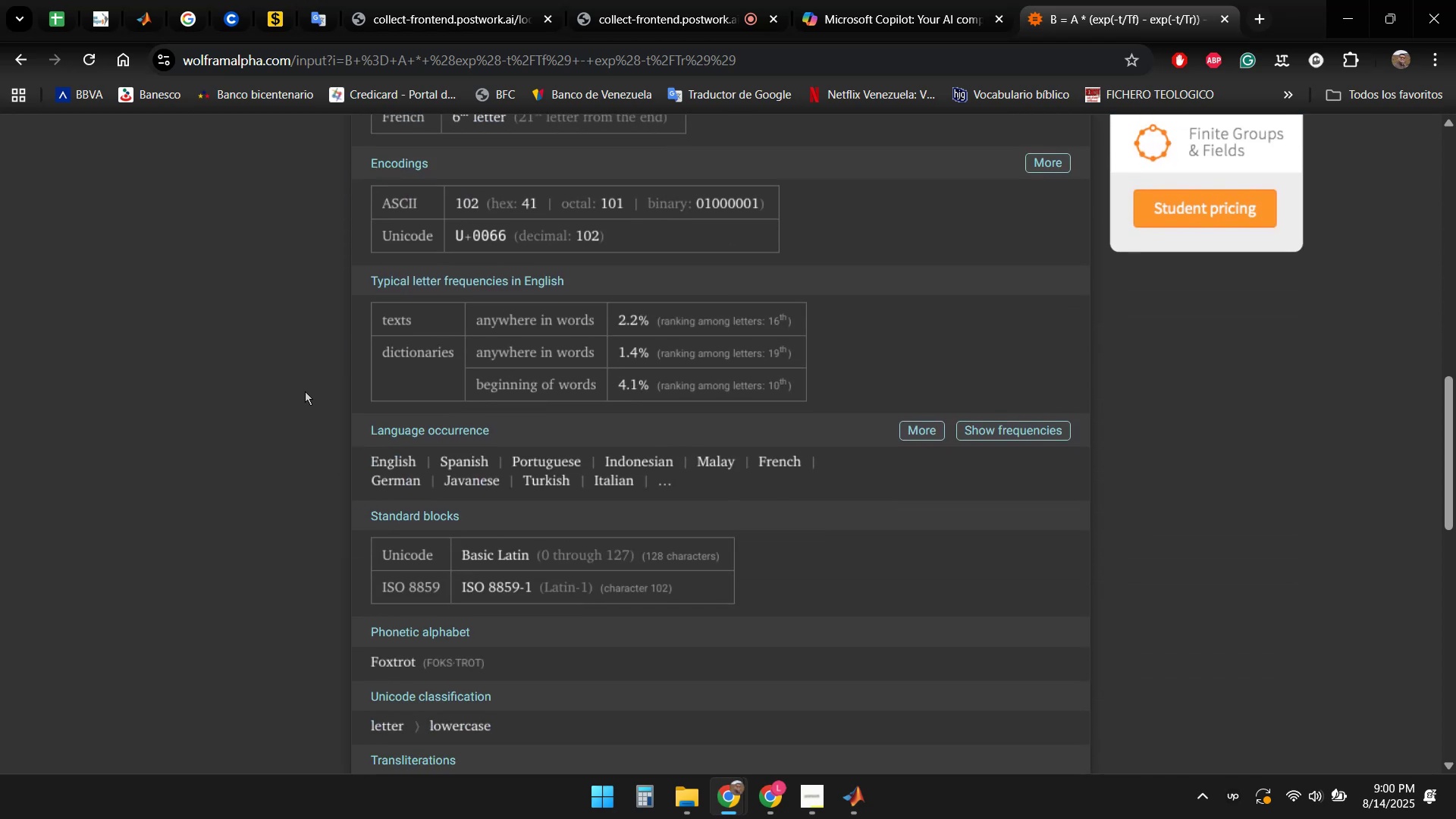 
scroll: coordinate [306, 391], scroll_direction: up, amount: 9.0
 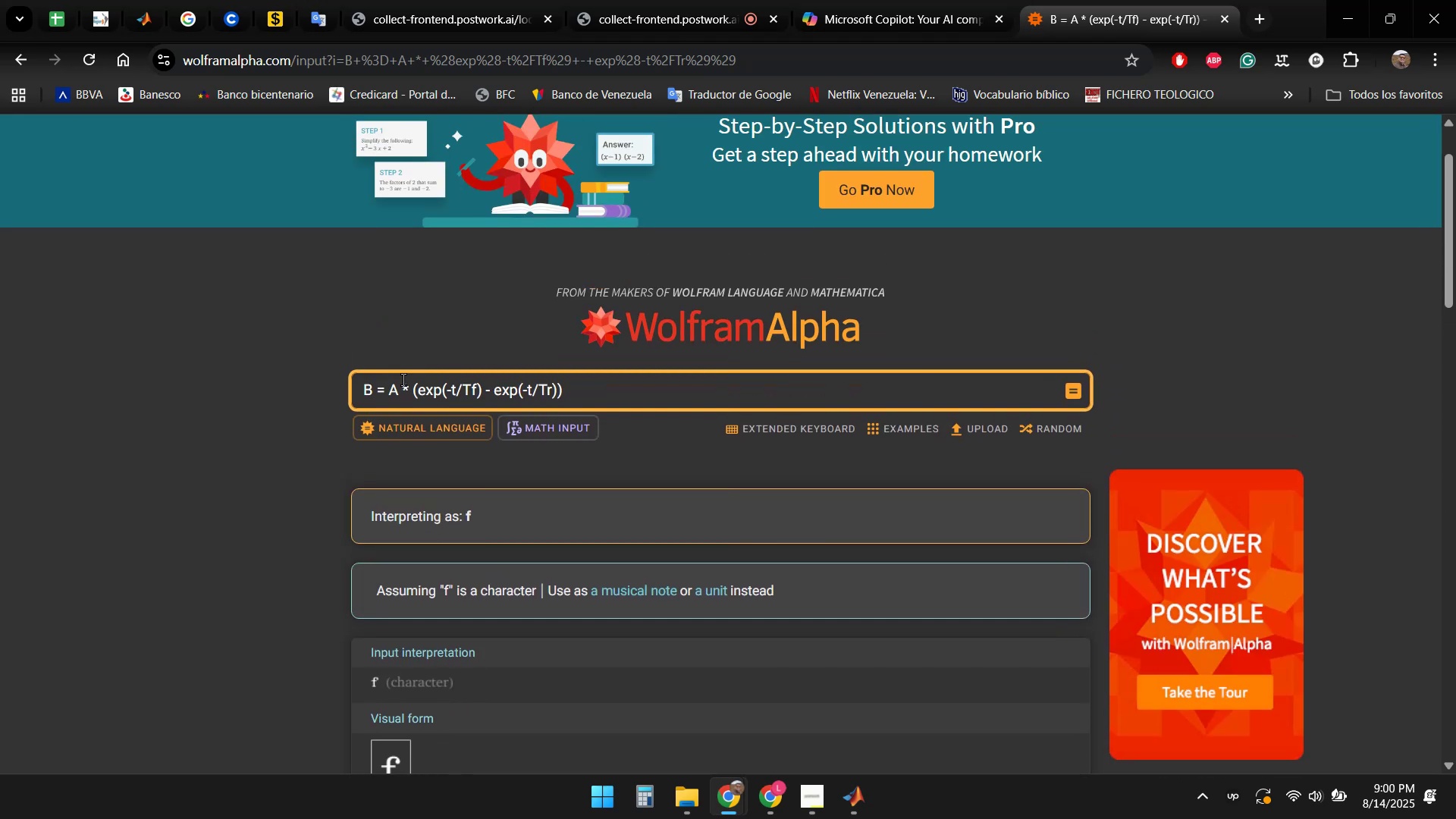 
left_click([404, 386])
 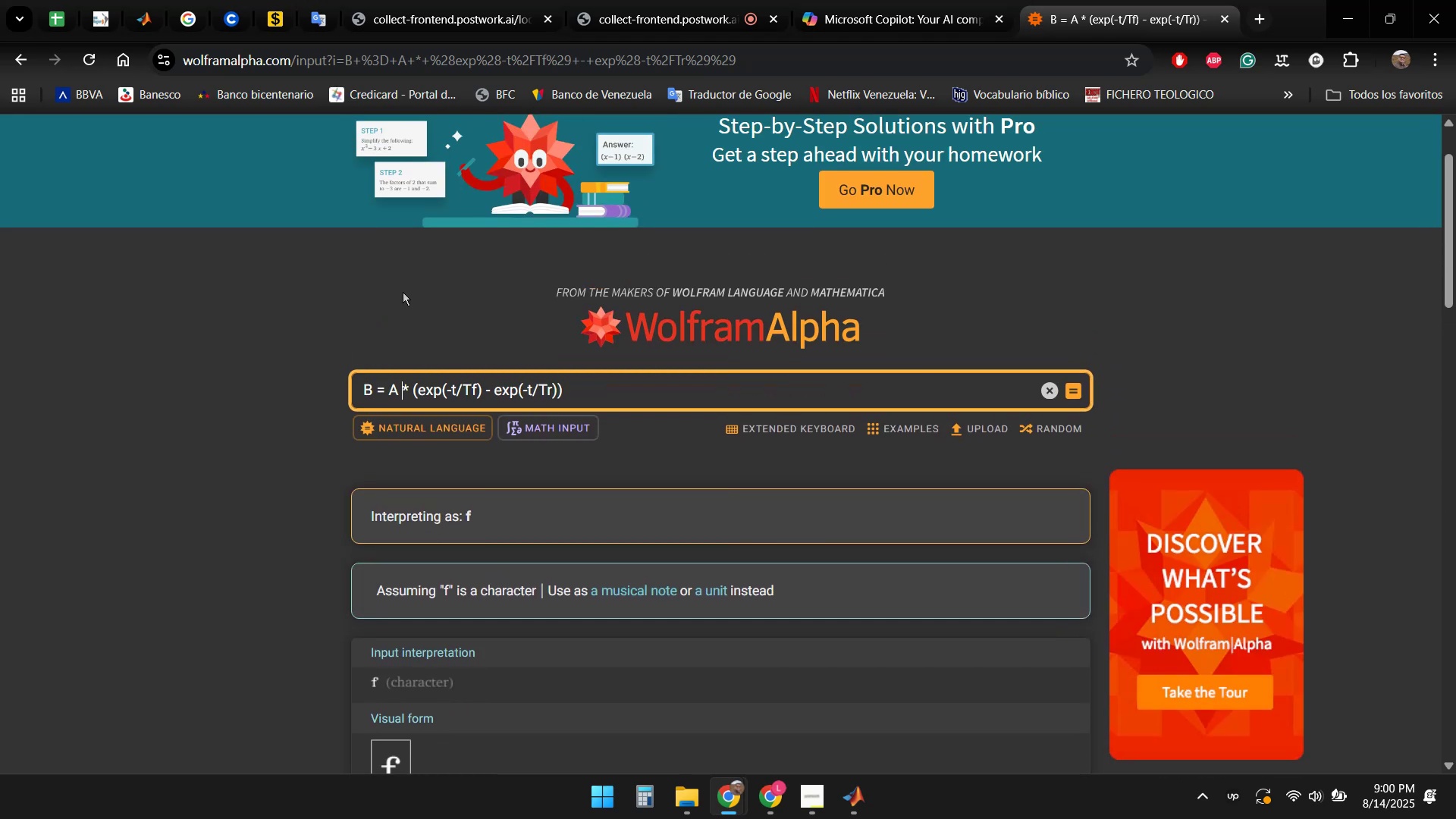 
key(ArrowLeft)
 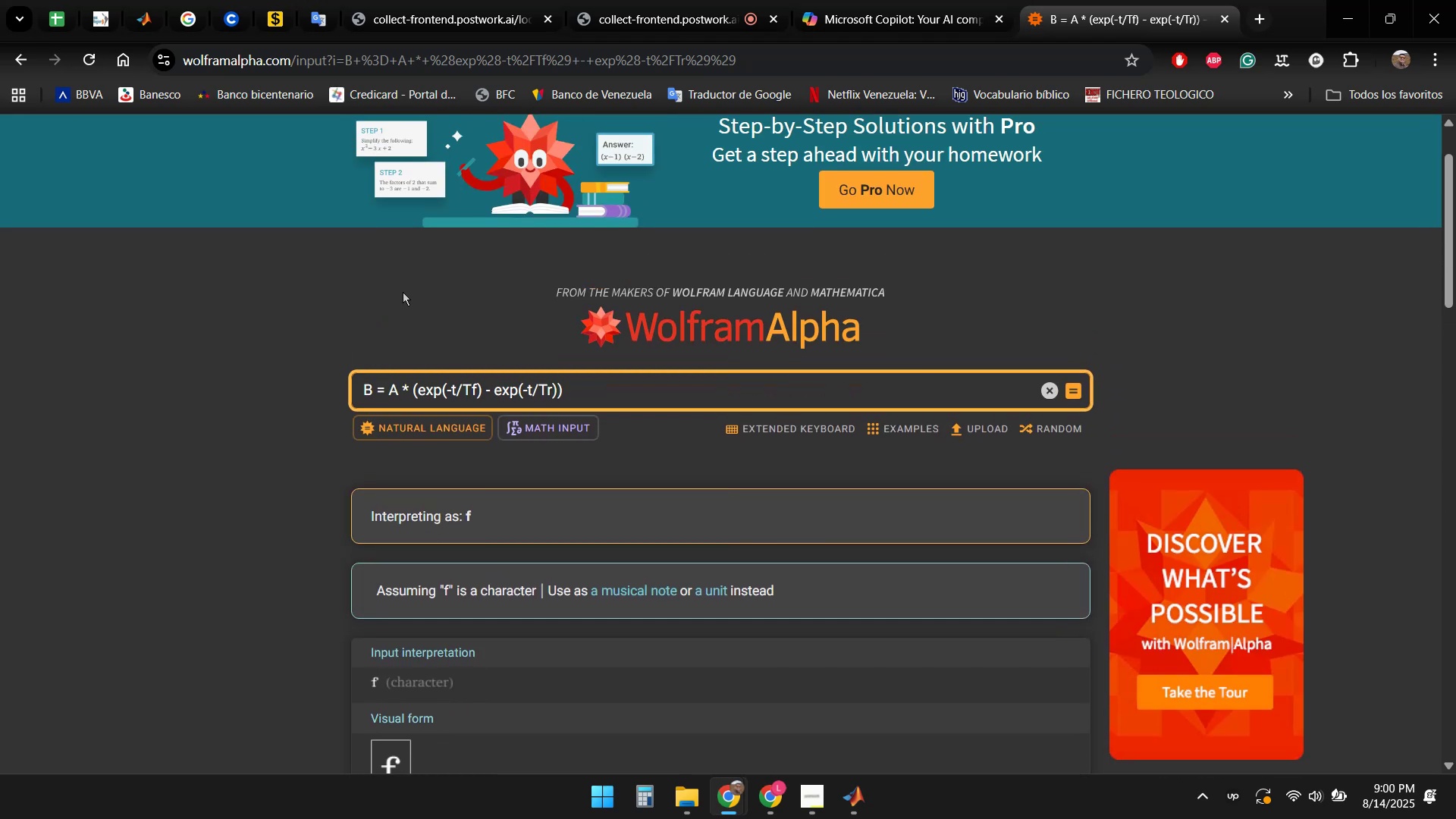 
key(Backspace)
 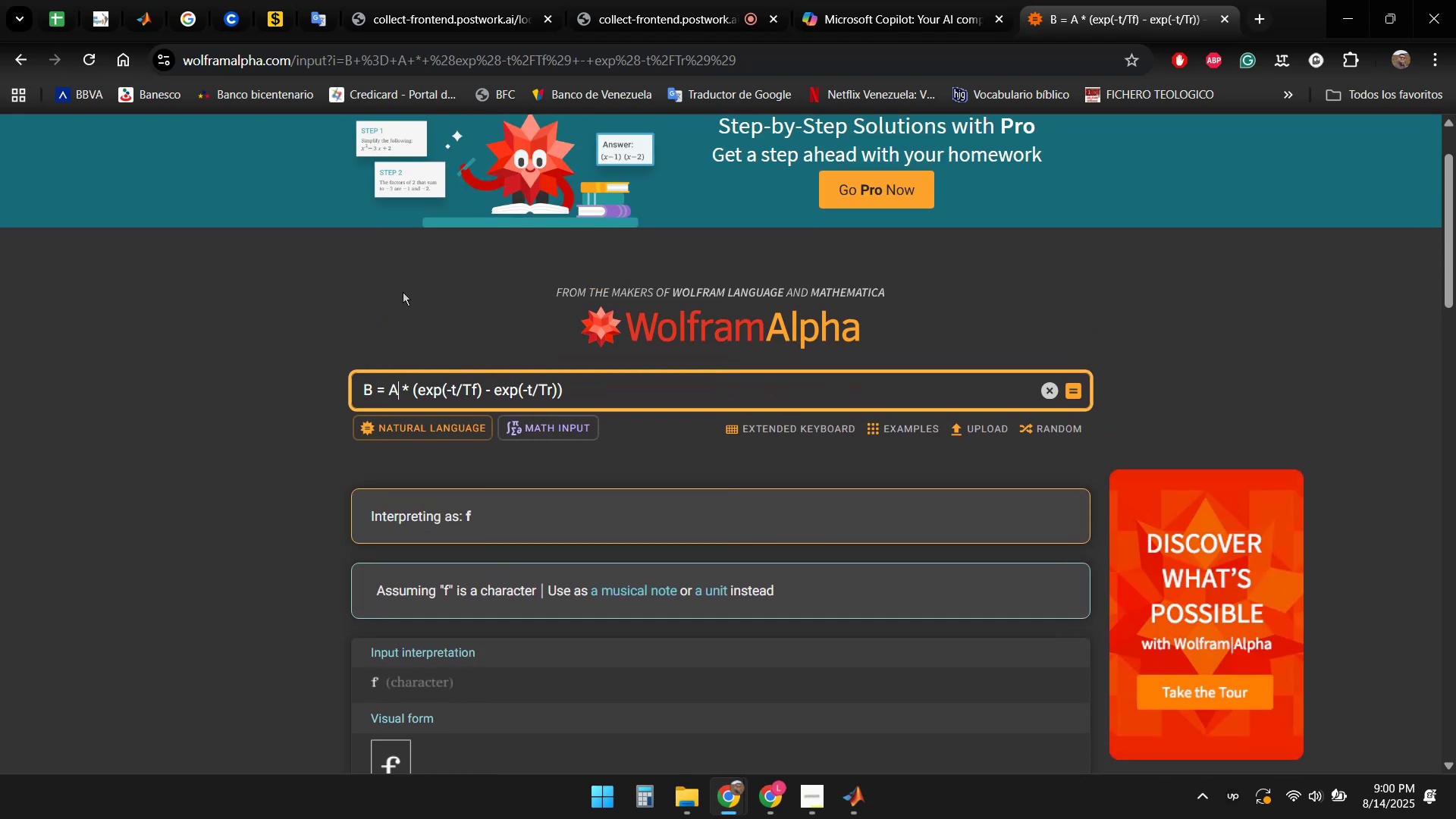 
key(A)
 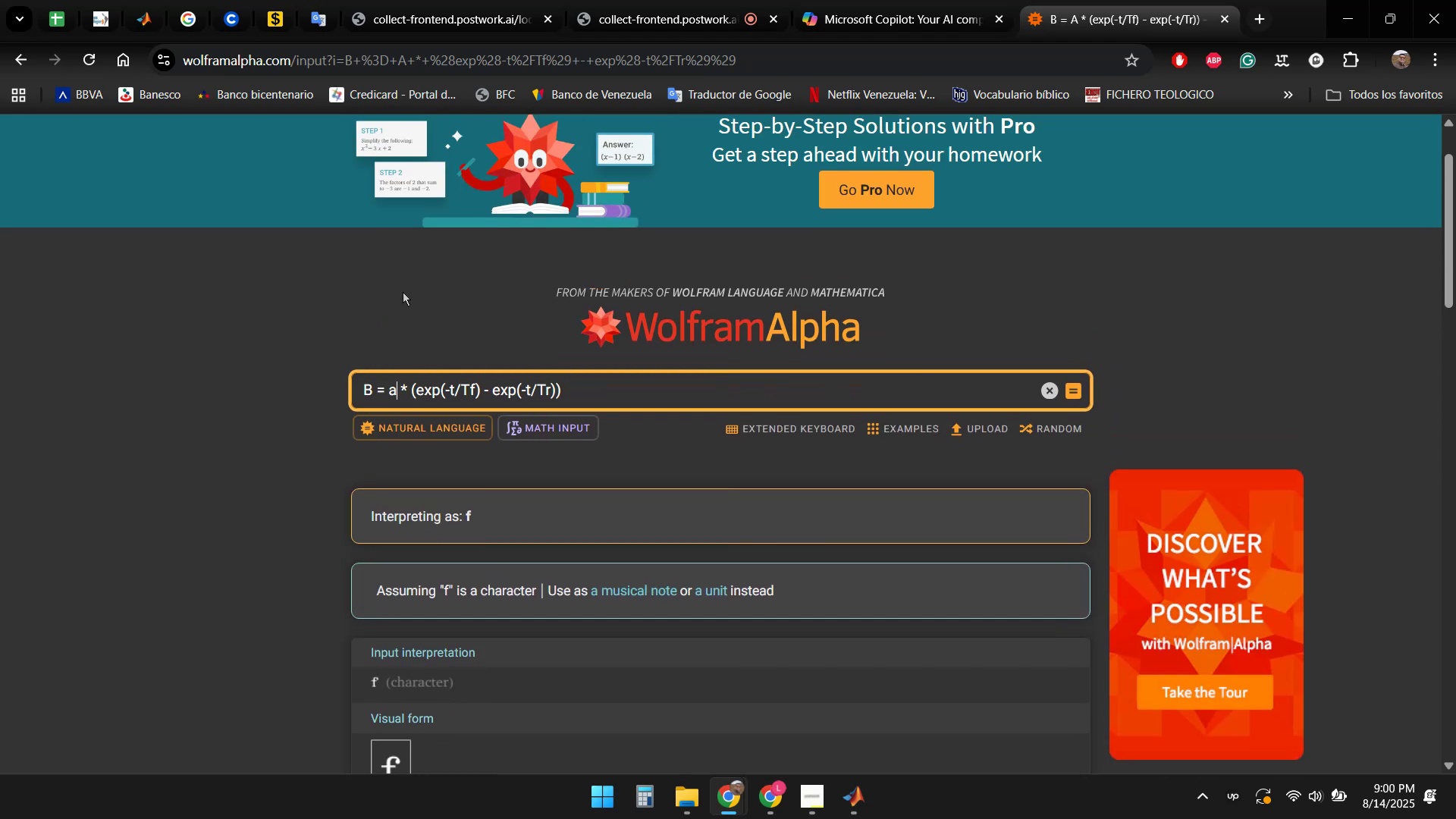 
key(ArrowRight)
 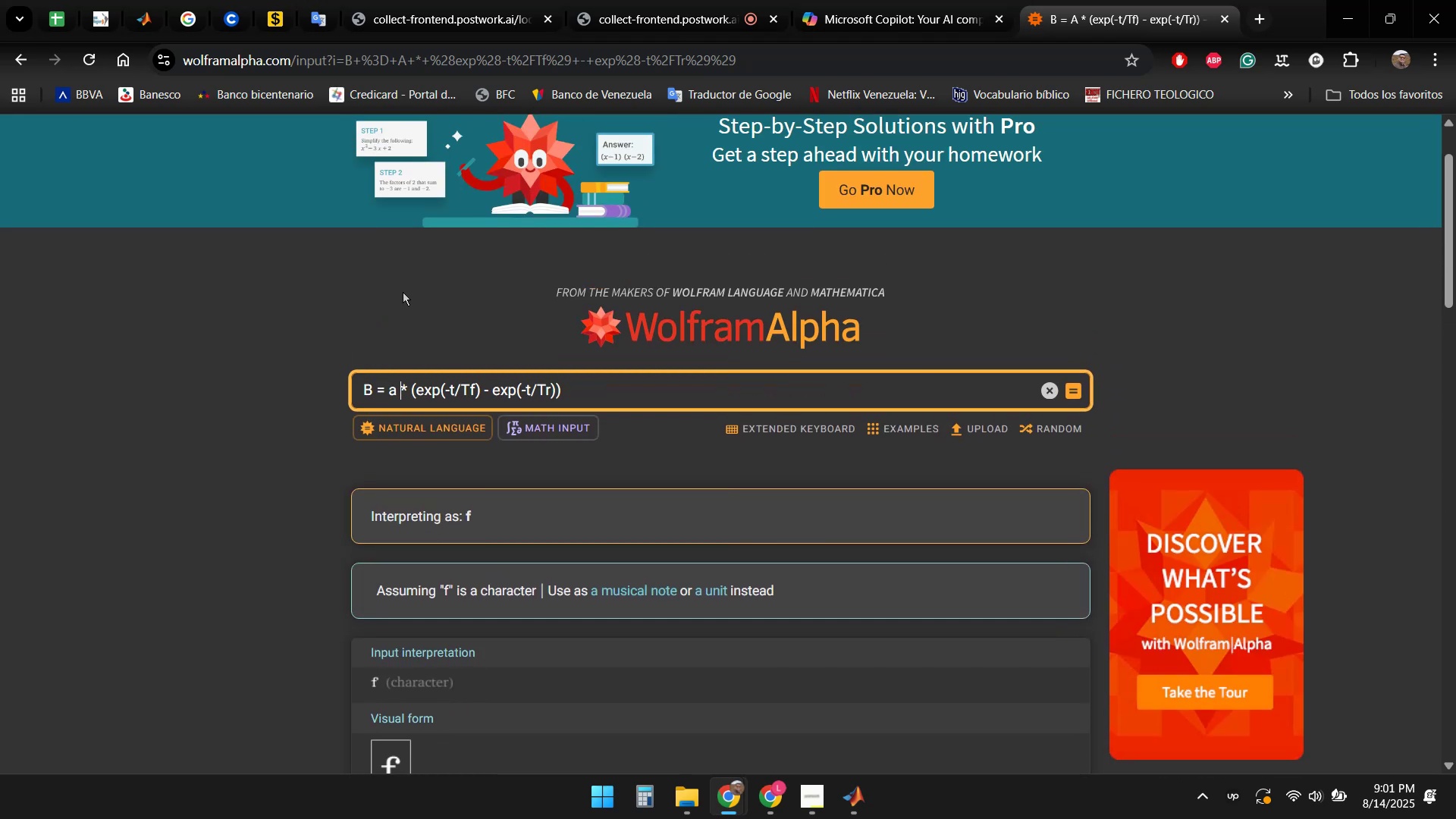 
key(ArrowLeft)
 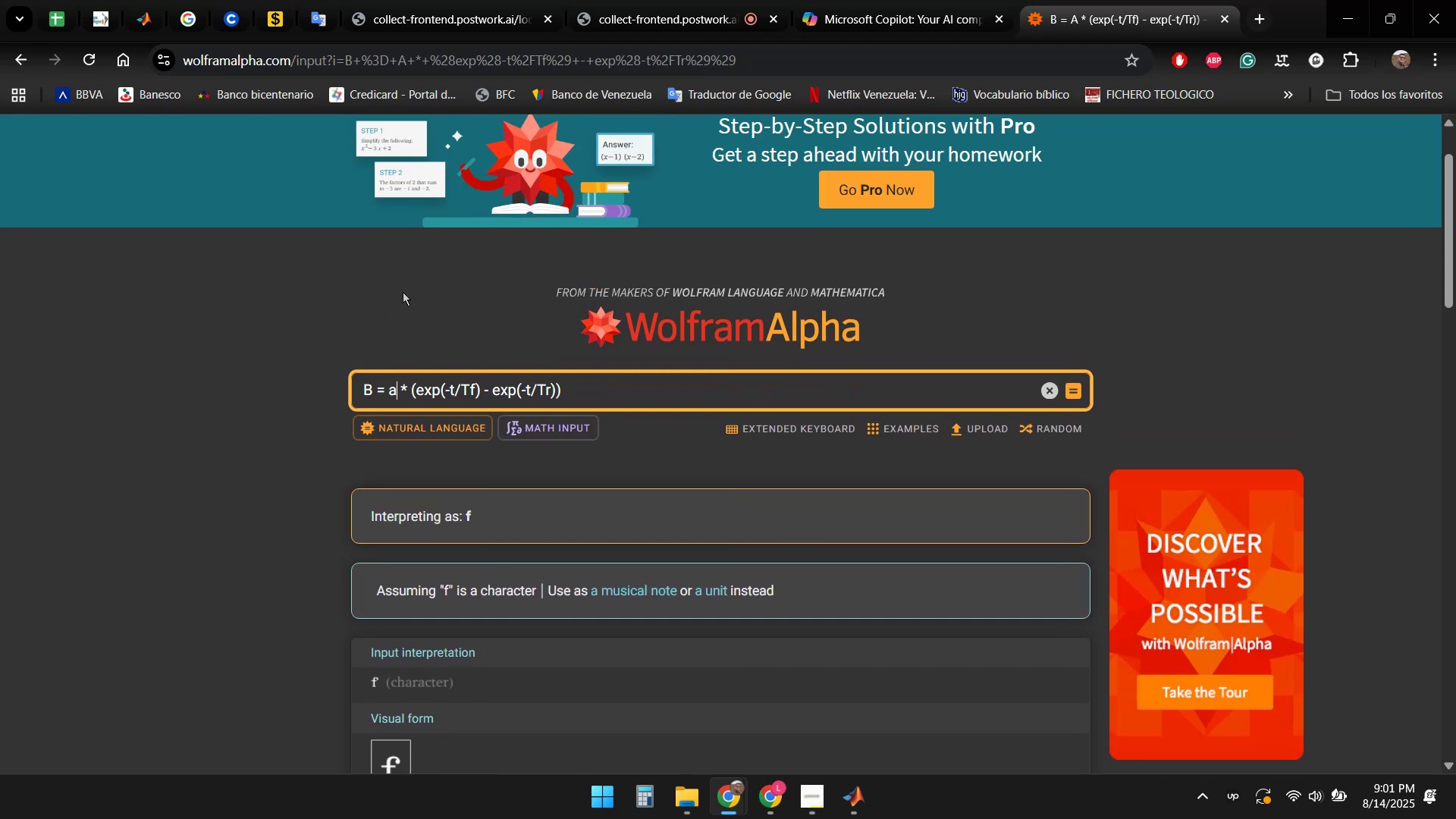 
key(ArrowLeft)
 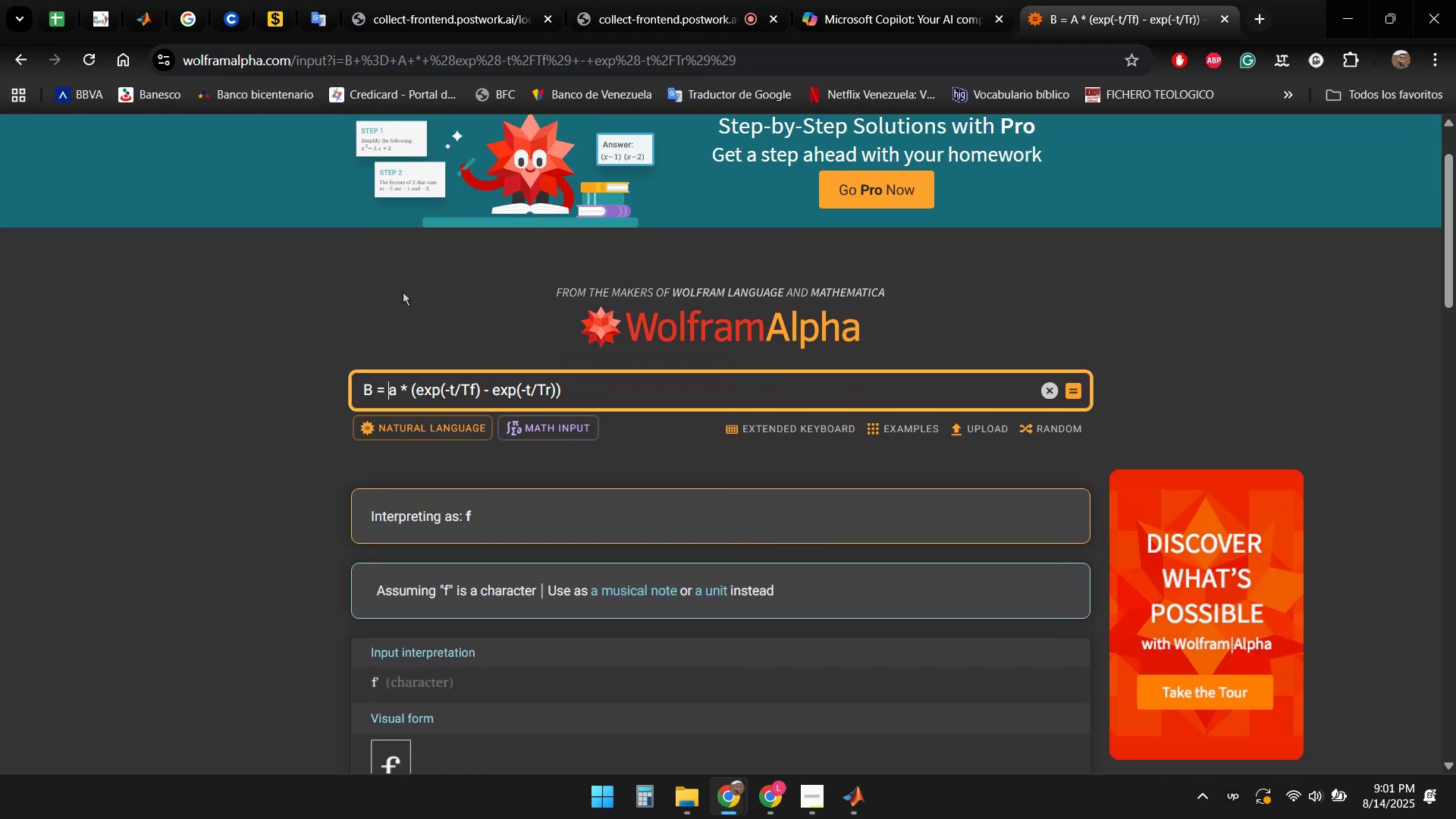 
key(ArrowLeft)
 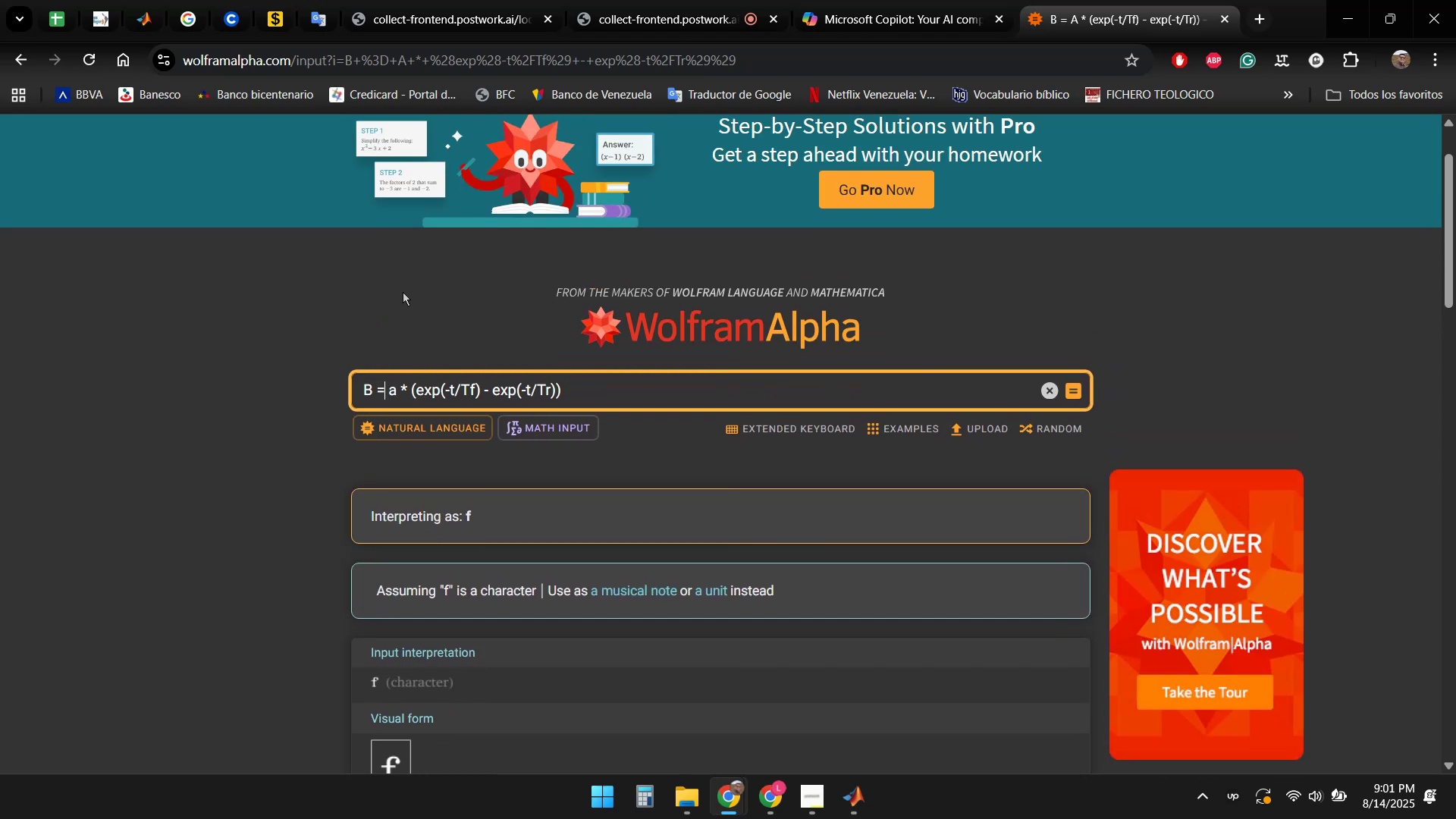 
key(ArrowLeft)
 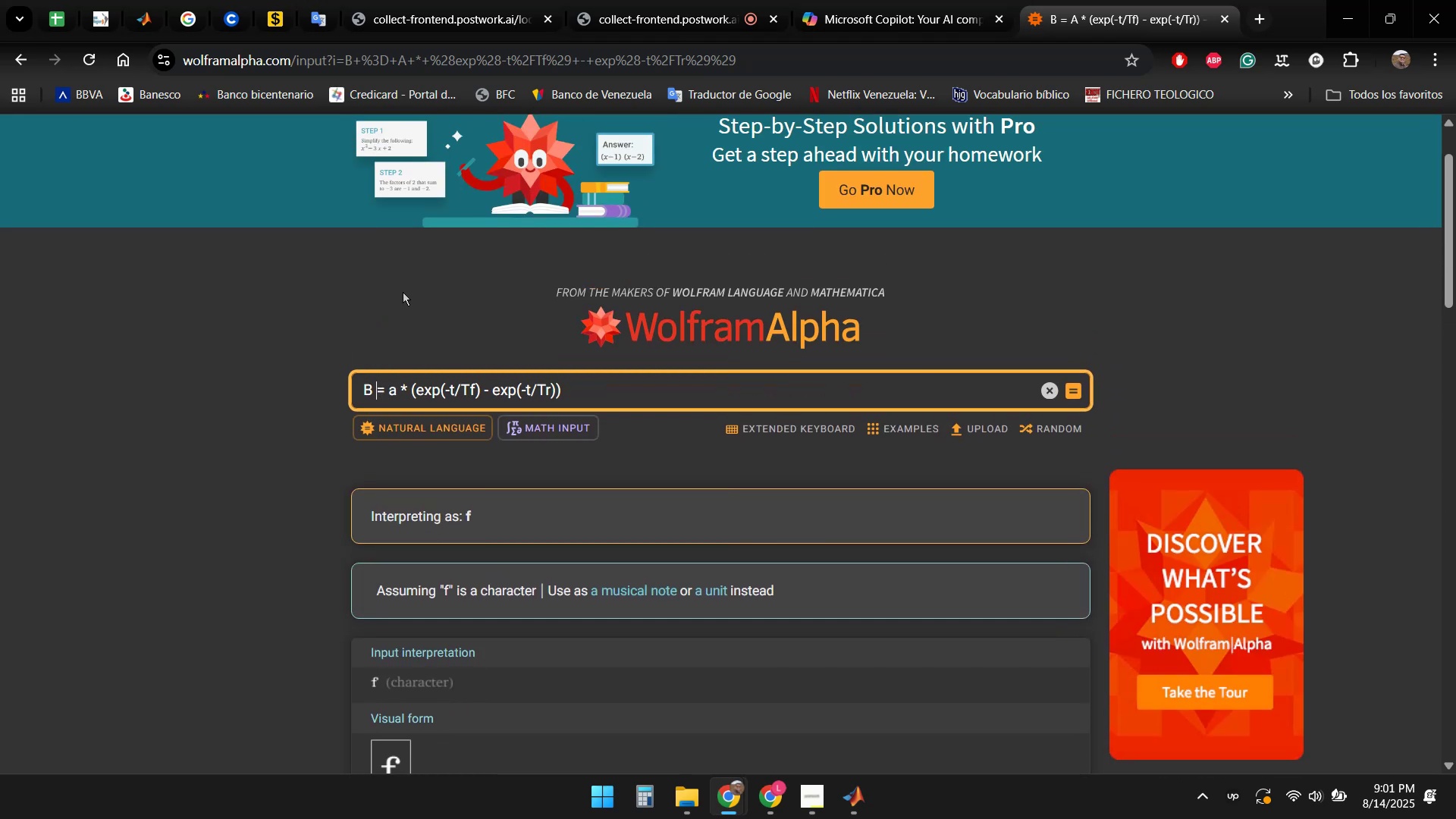 
key(ArrowLeft)
 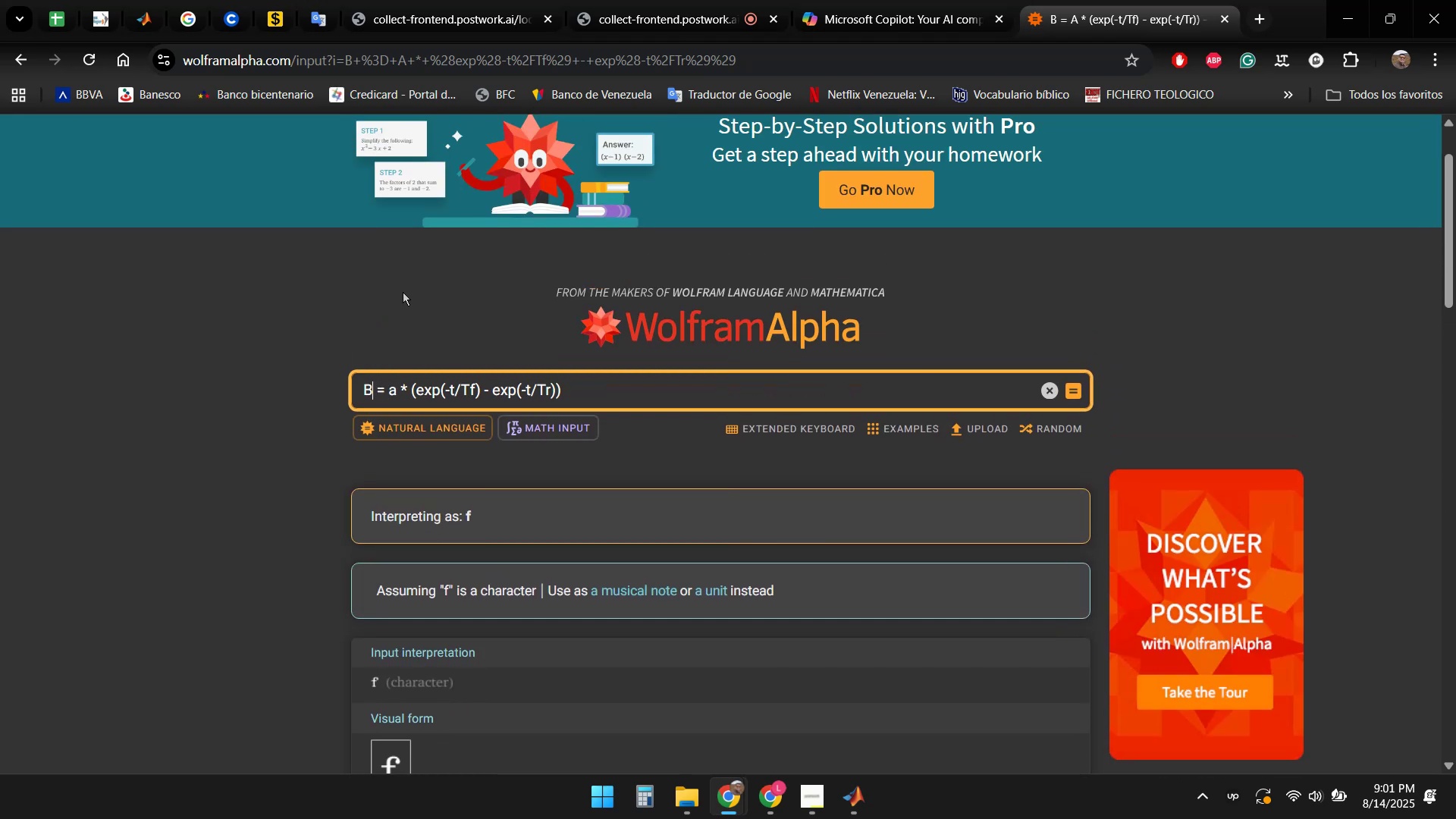 
key(Backspace)
 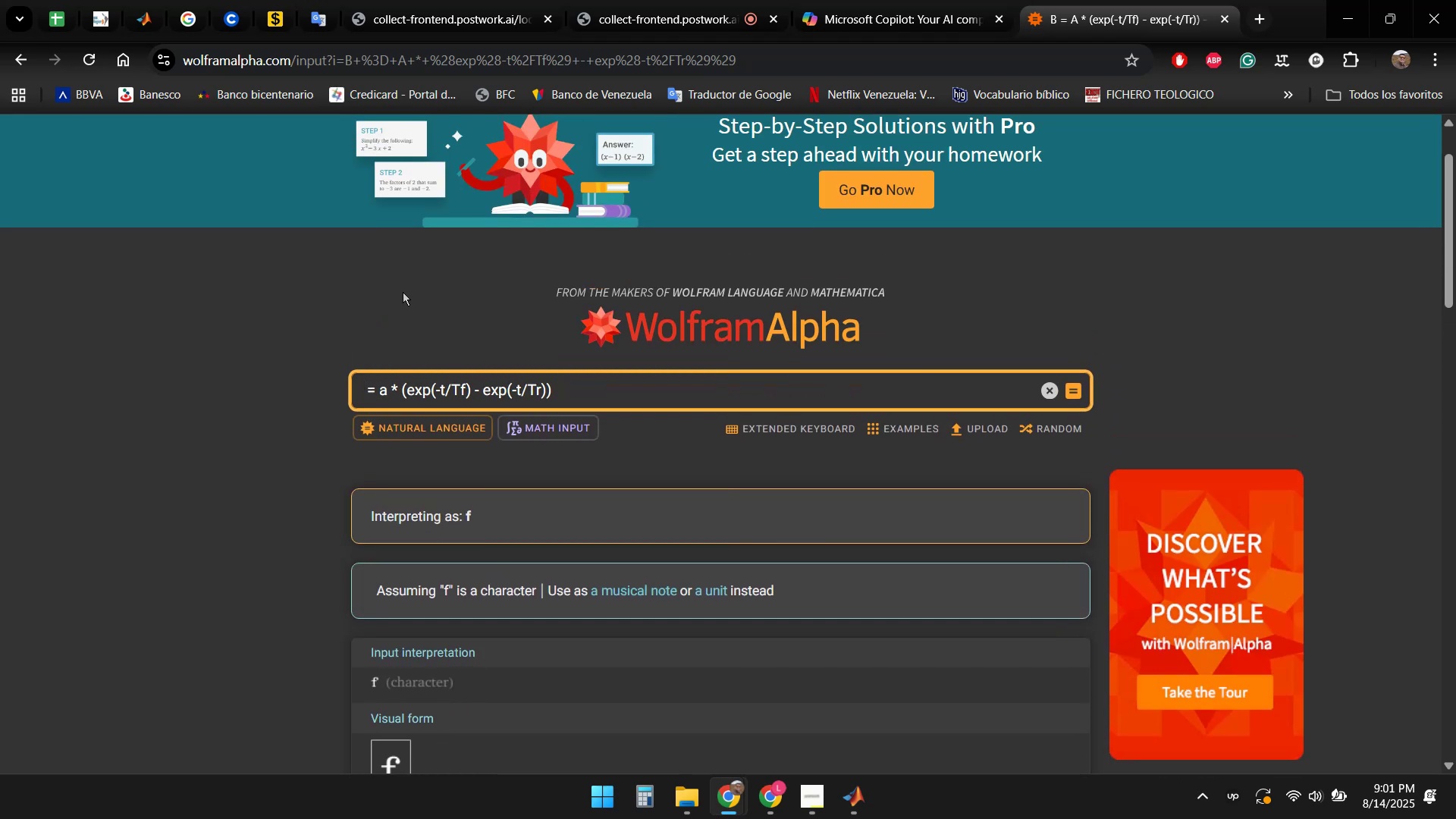 
key(B)
 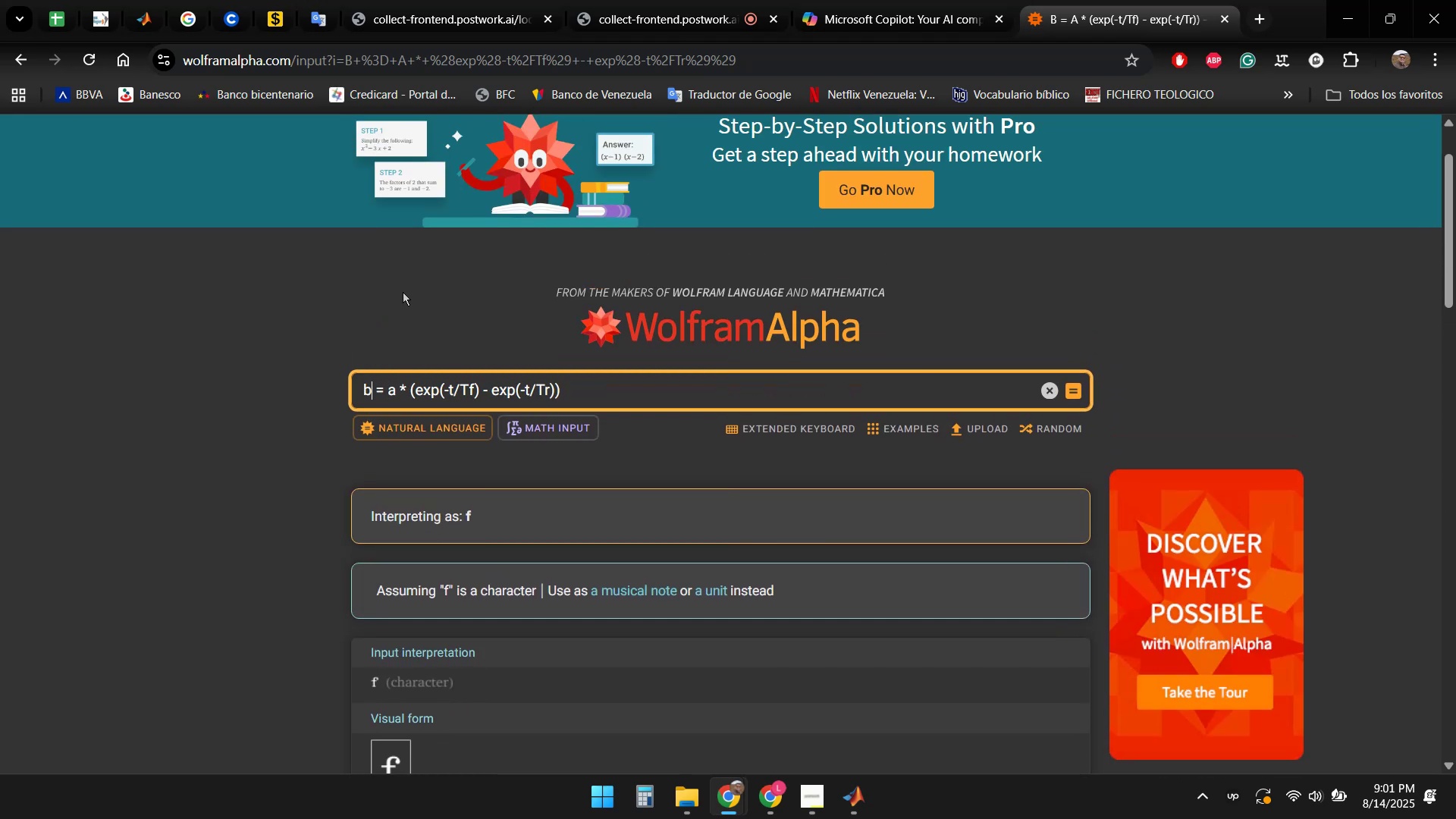 
key(ArrowRight)
 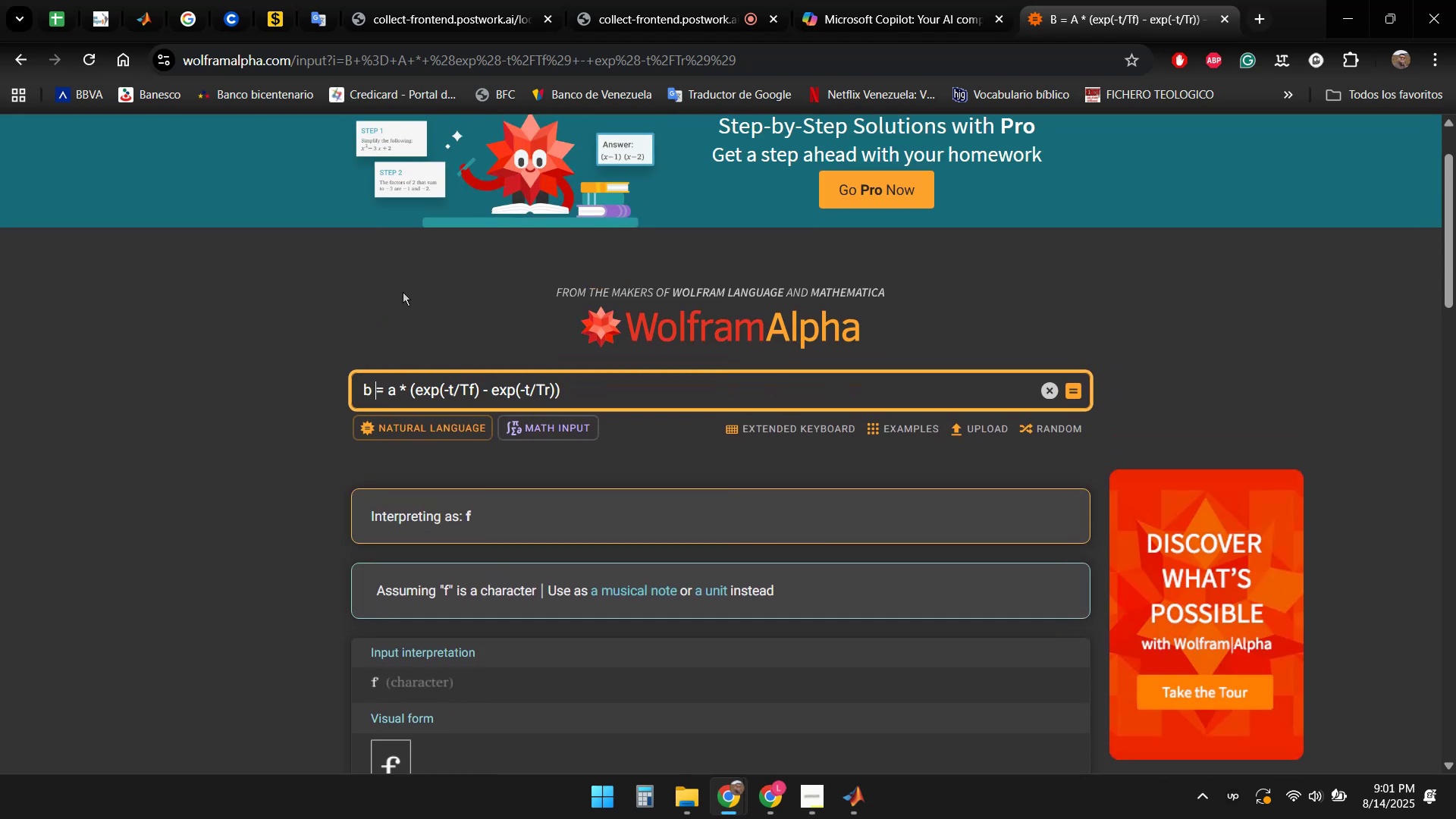 
key(ArrowRight)
 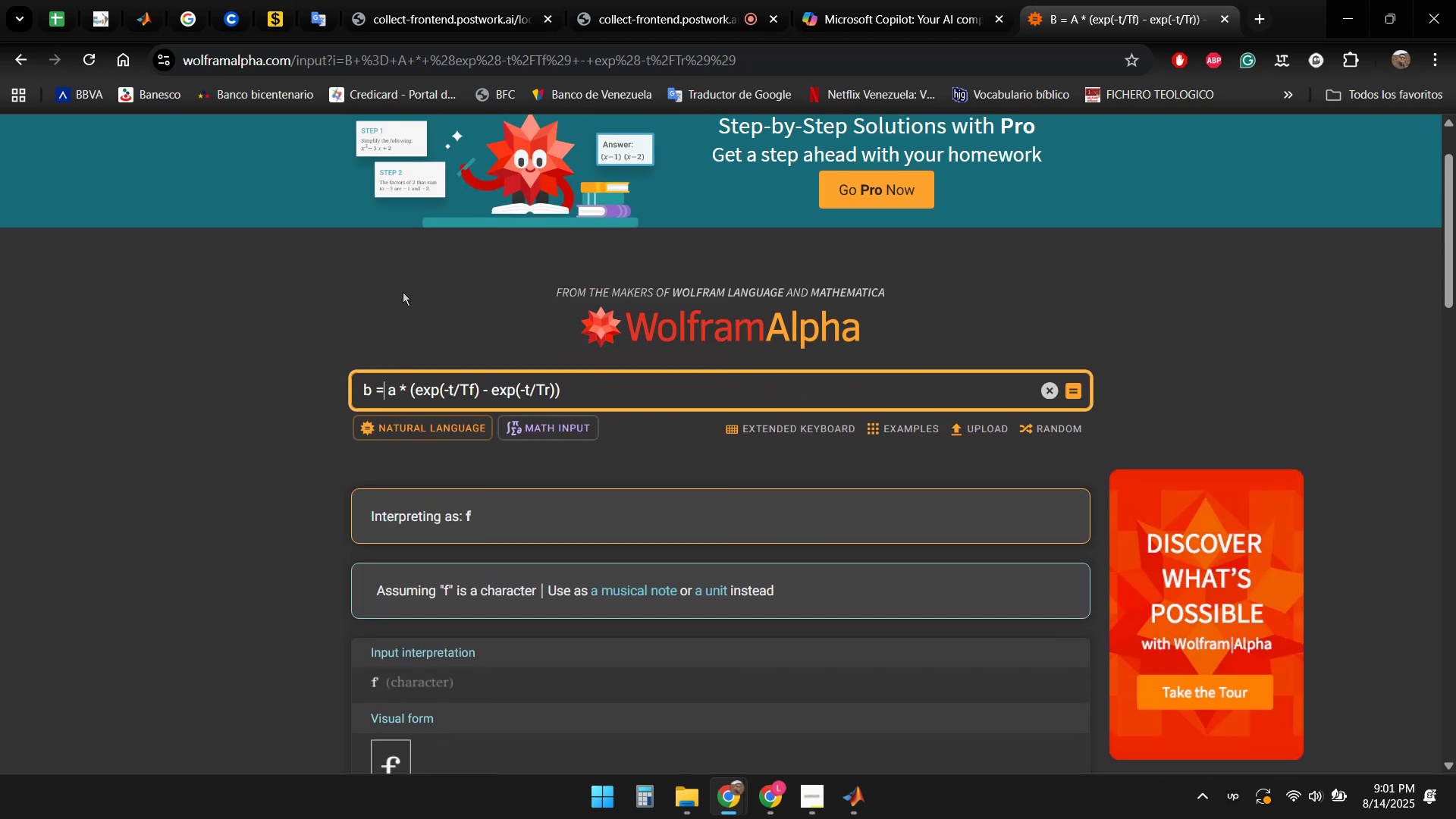 
key(ArrowRight)
 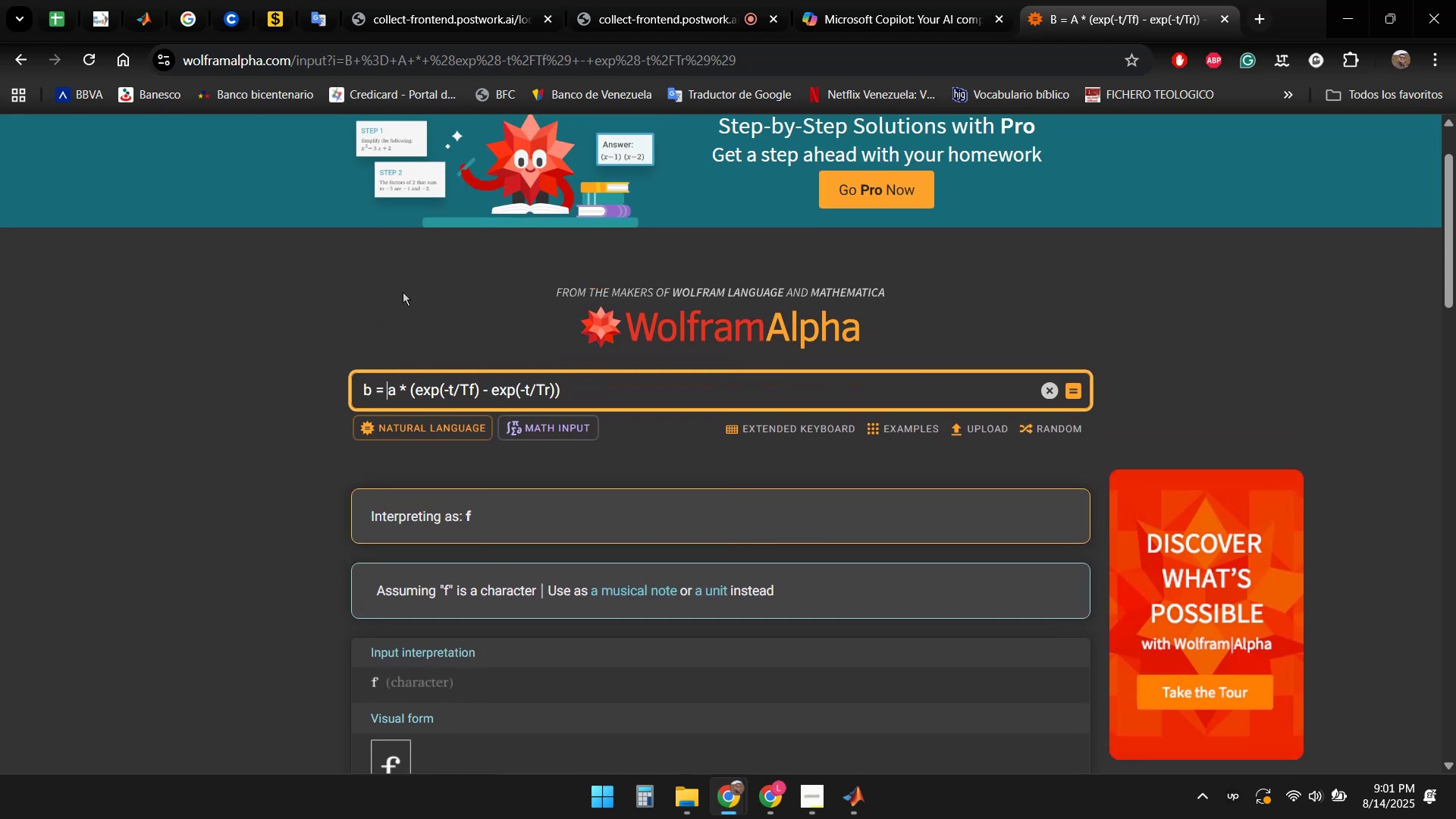 
key(ArrowRight)
 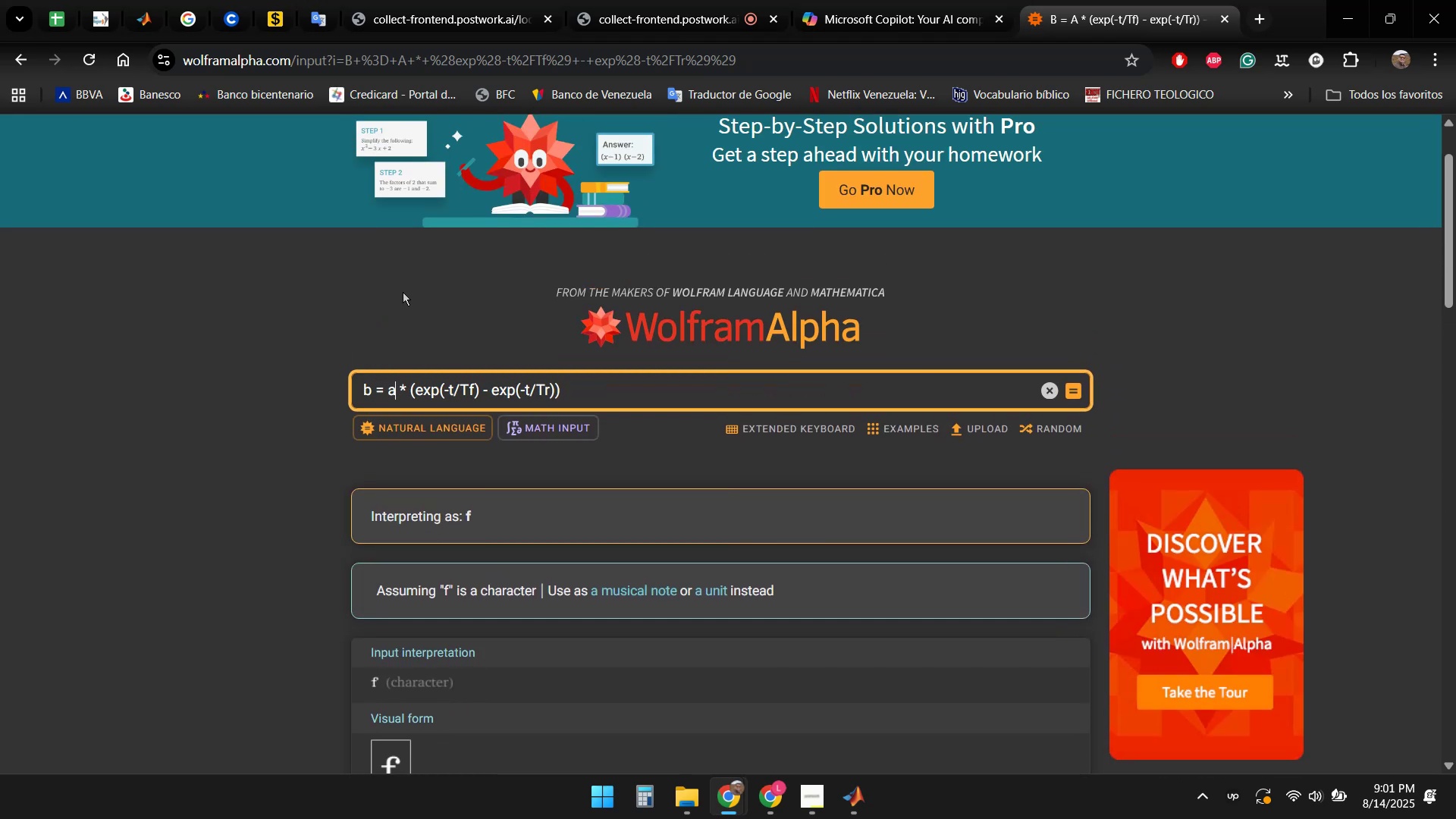 
key(ArrowRight)
 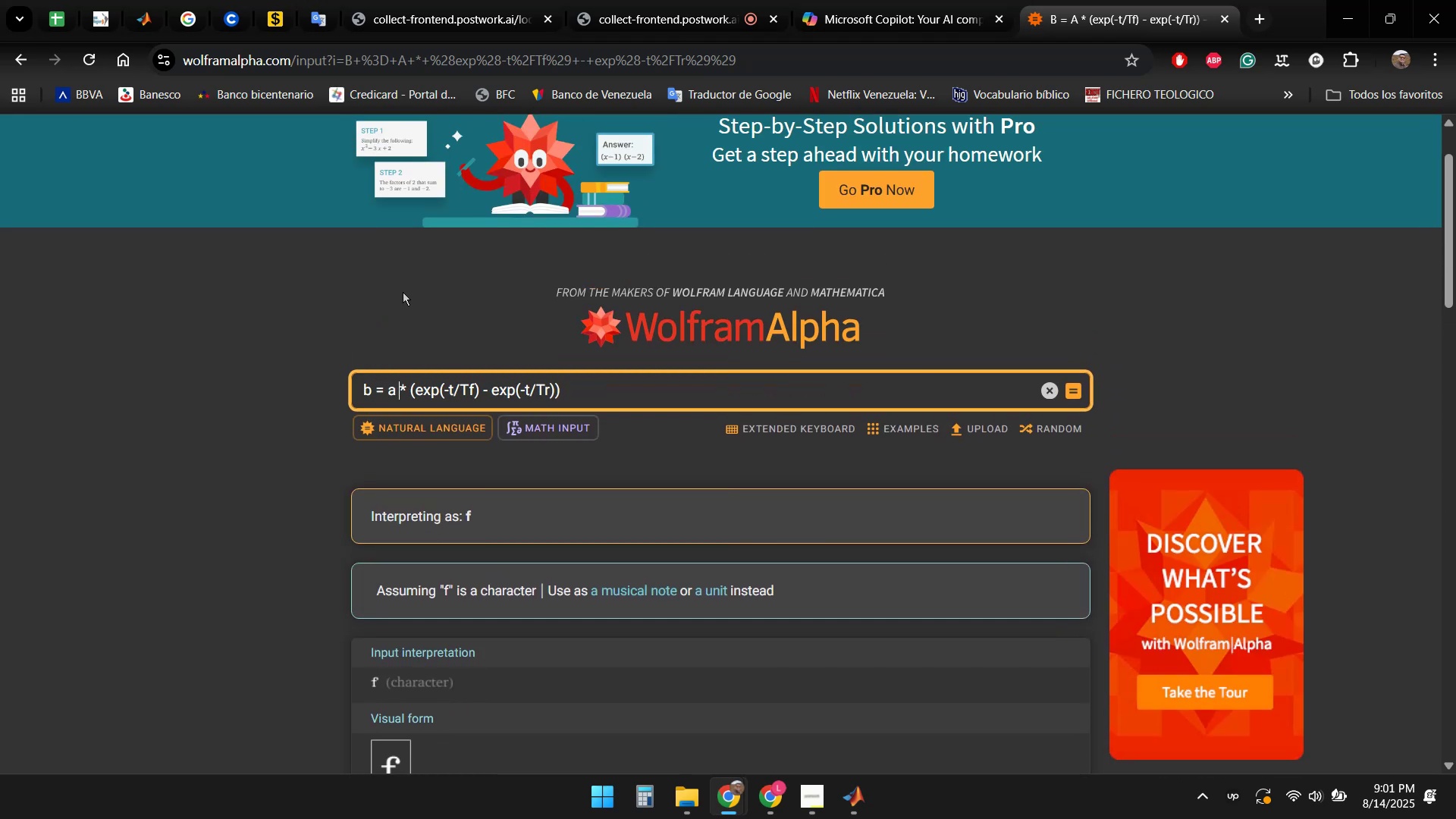 
key(ArrowRight)
 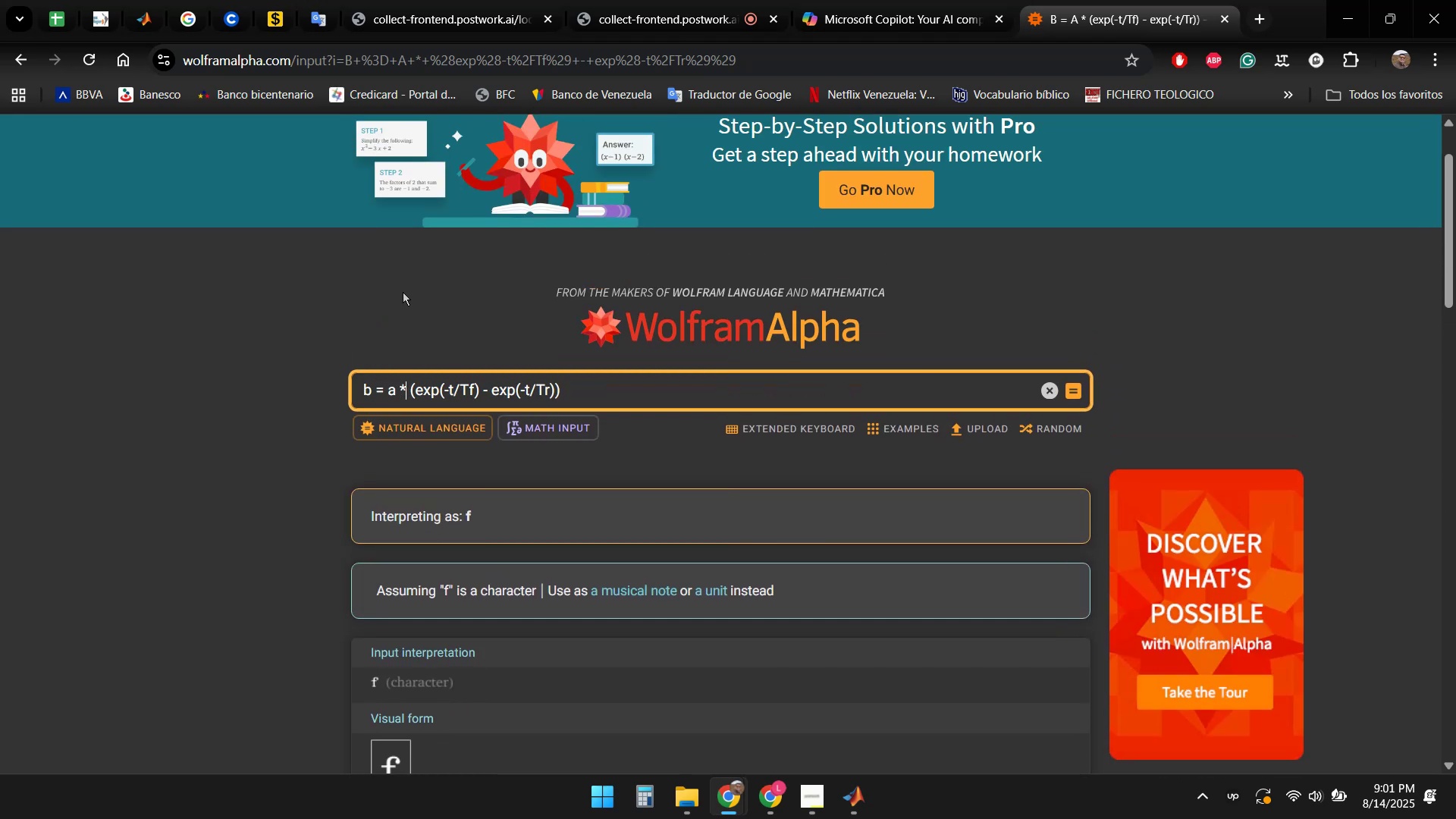 
key(ArrowRight)
 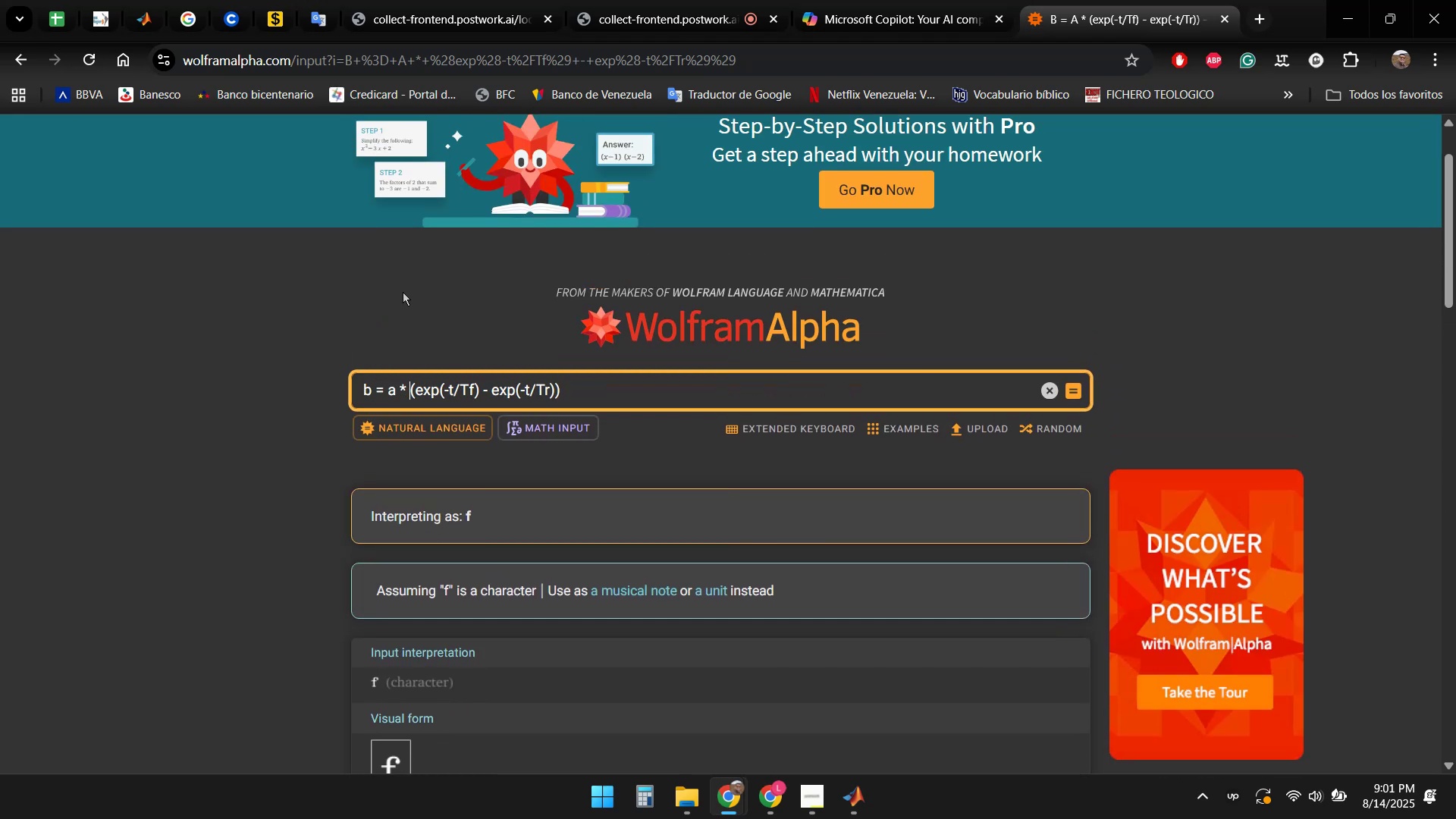 
key(ArrowRight)
 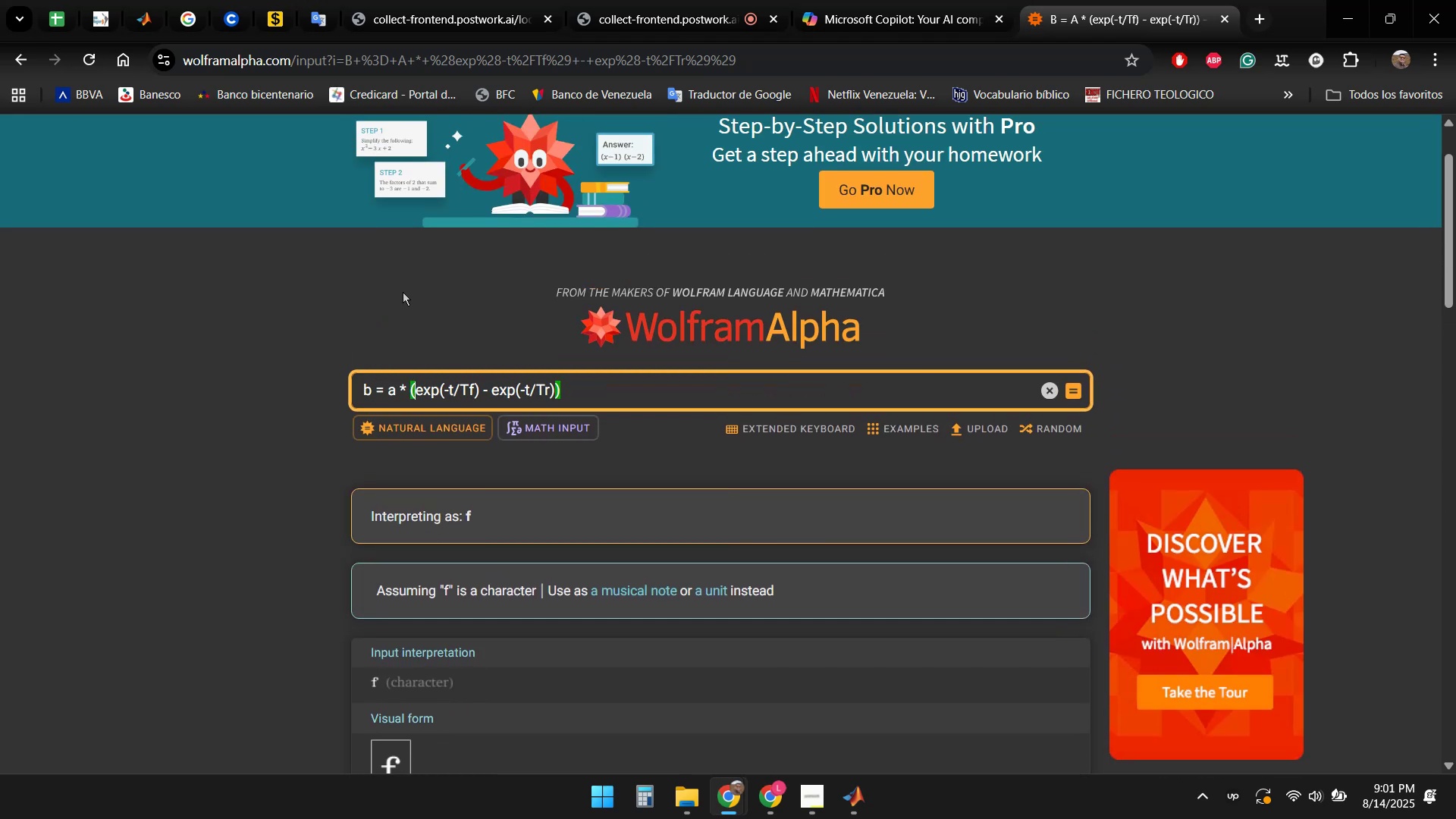 
key(ArrowRight)
 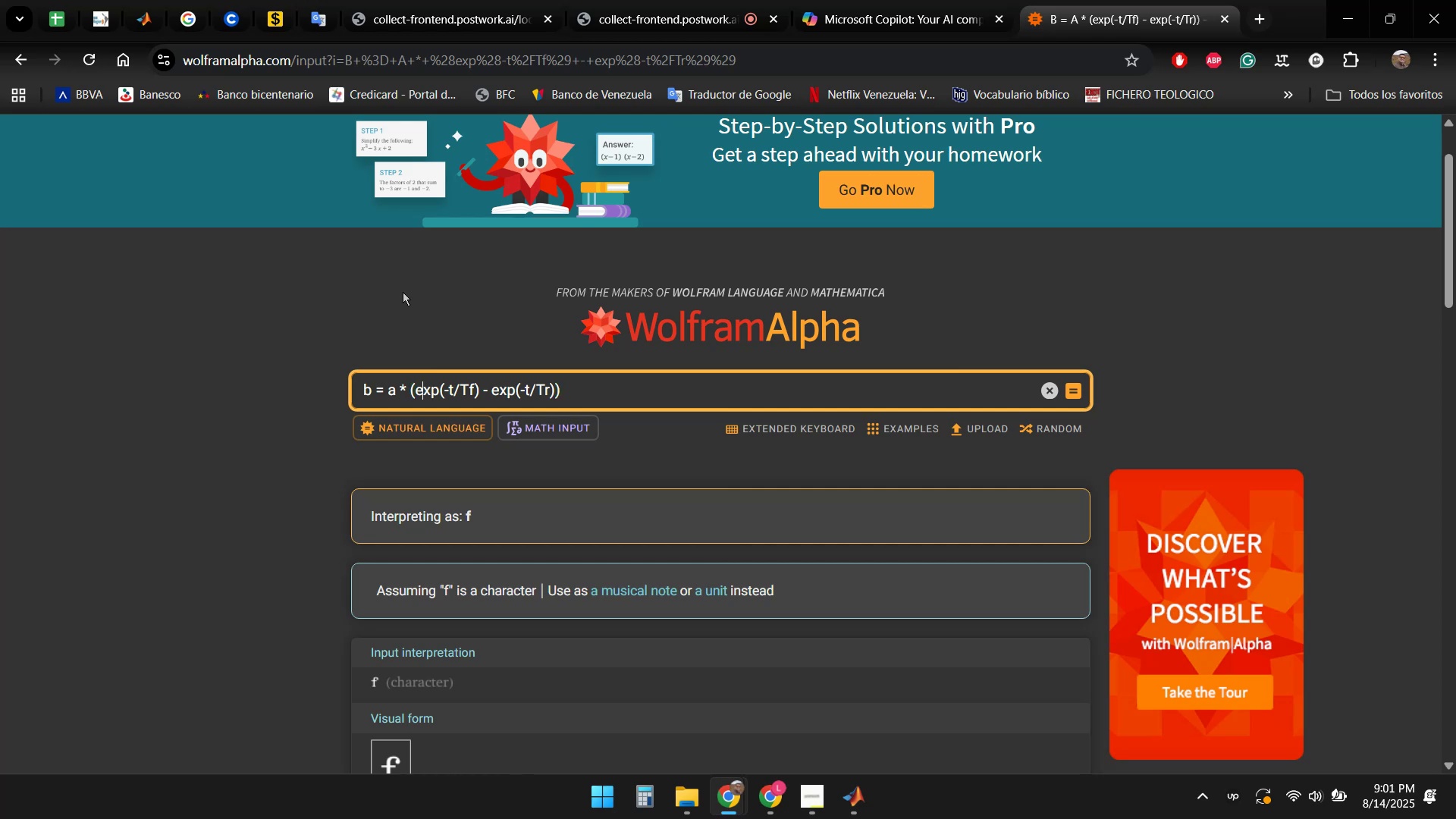 
key(ArrowLeft)
 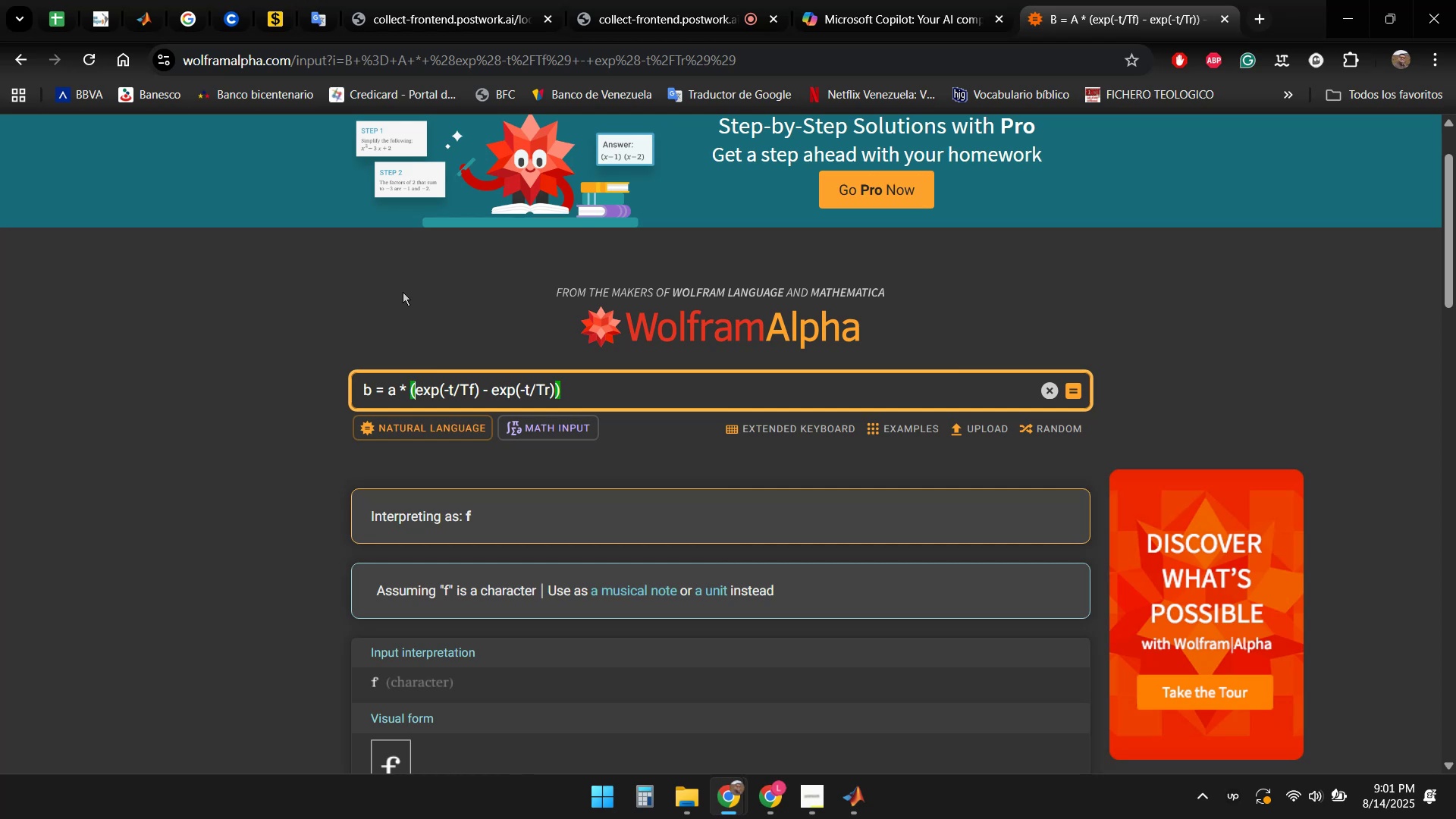 
key(Shift+ArrowRight)
 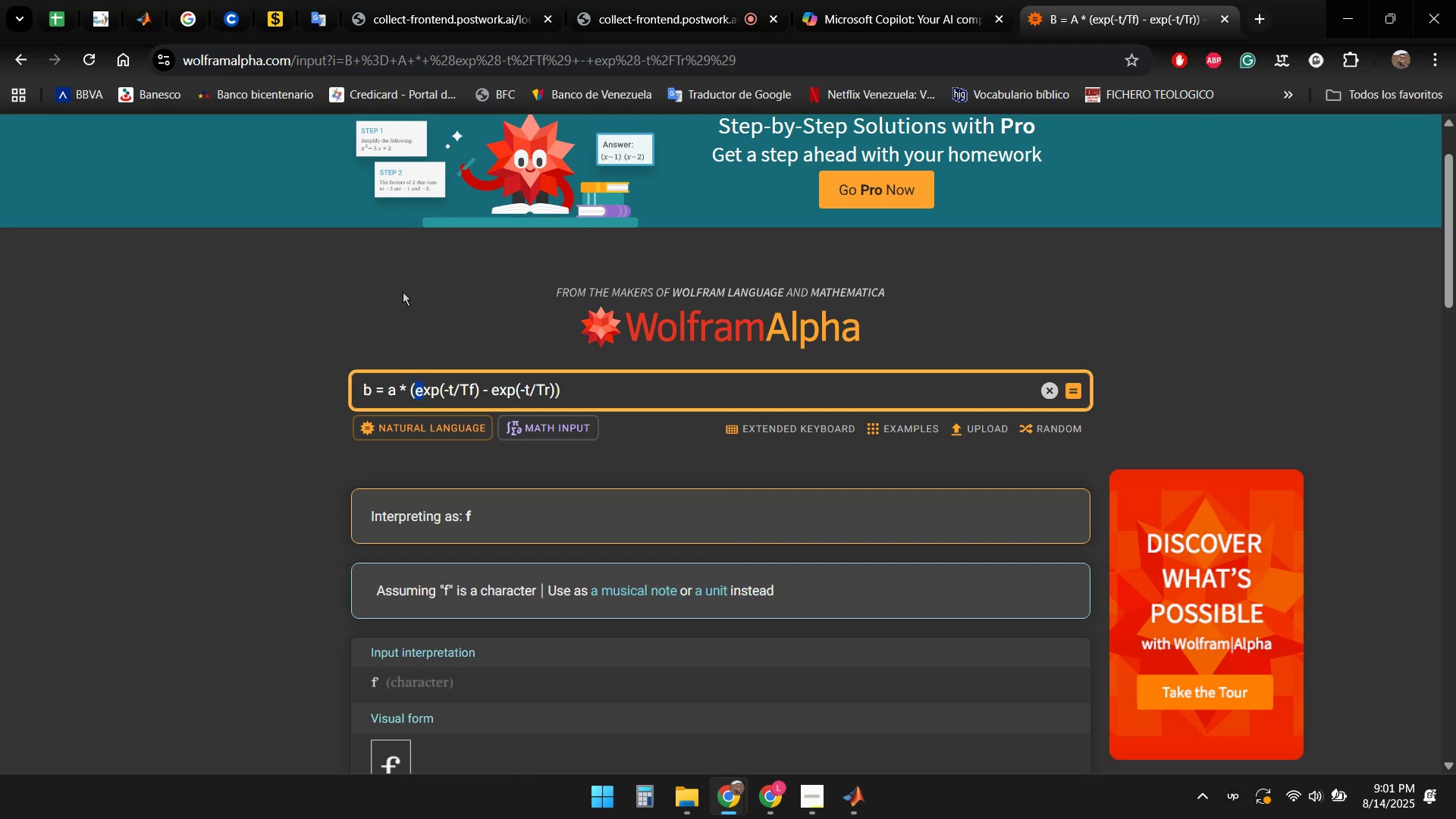 
key(ArrowRight)
 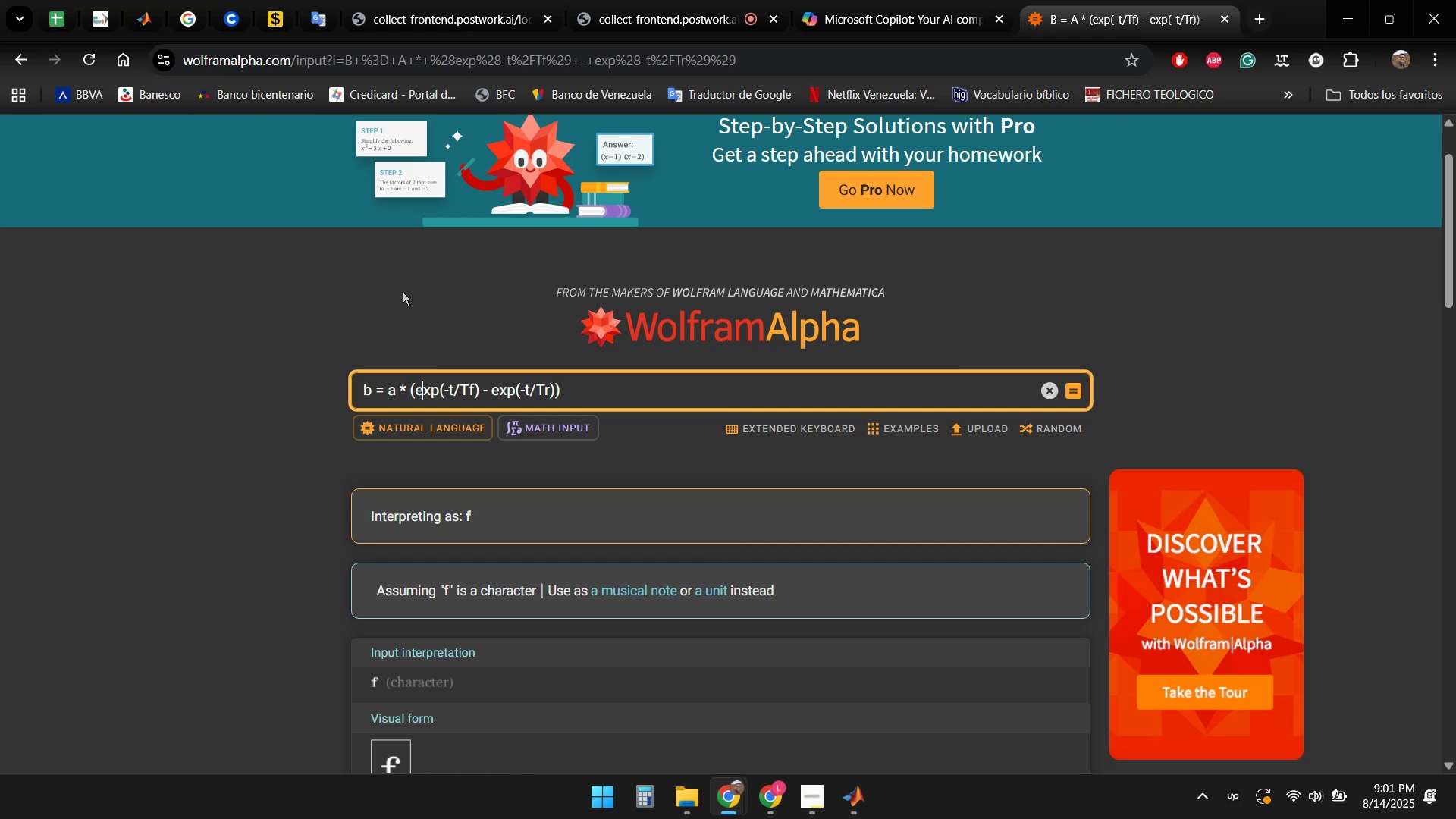 
key(ArrowLeft)
 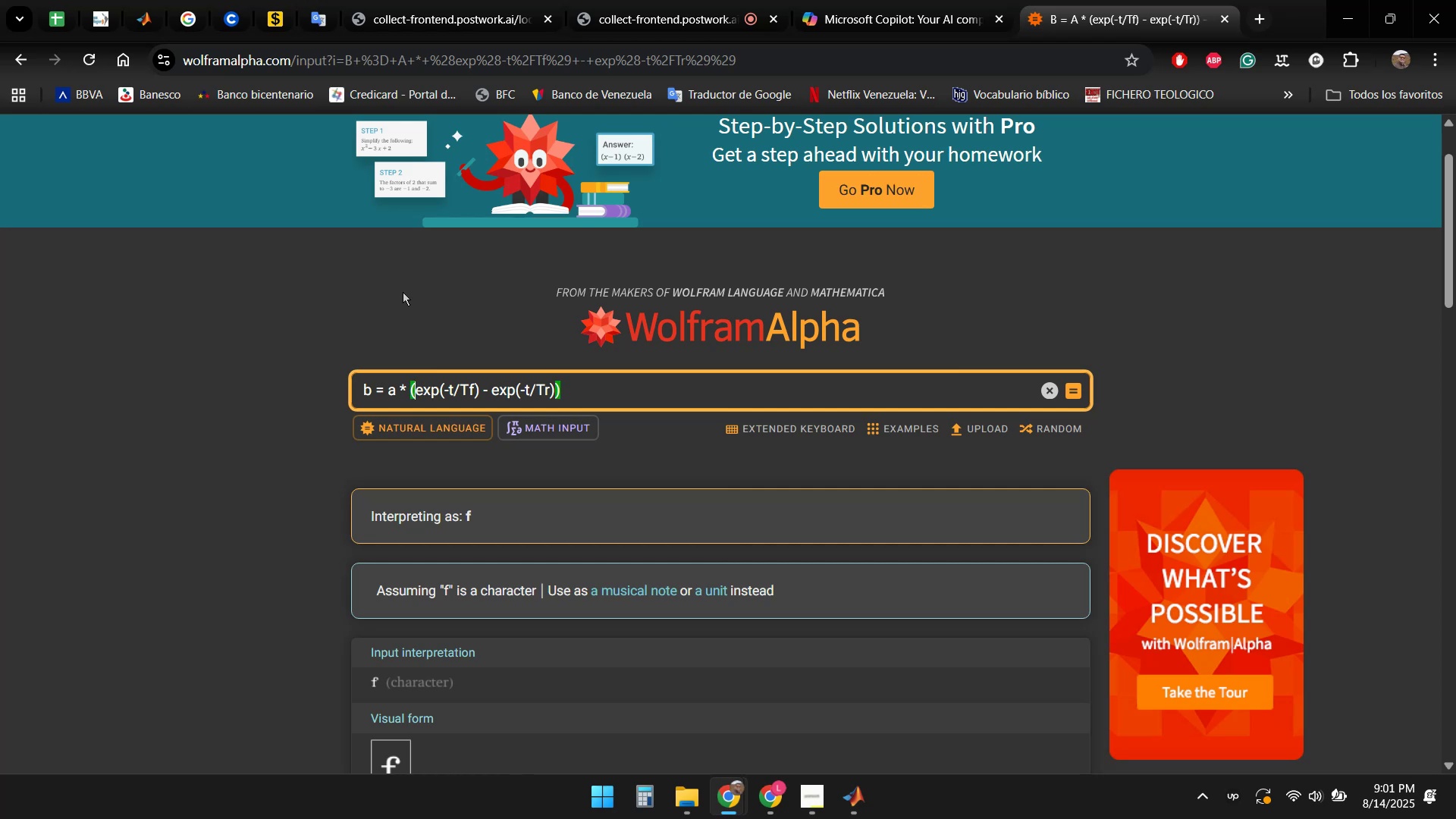 
key(Shift+ArrowRight)
 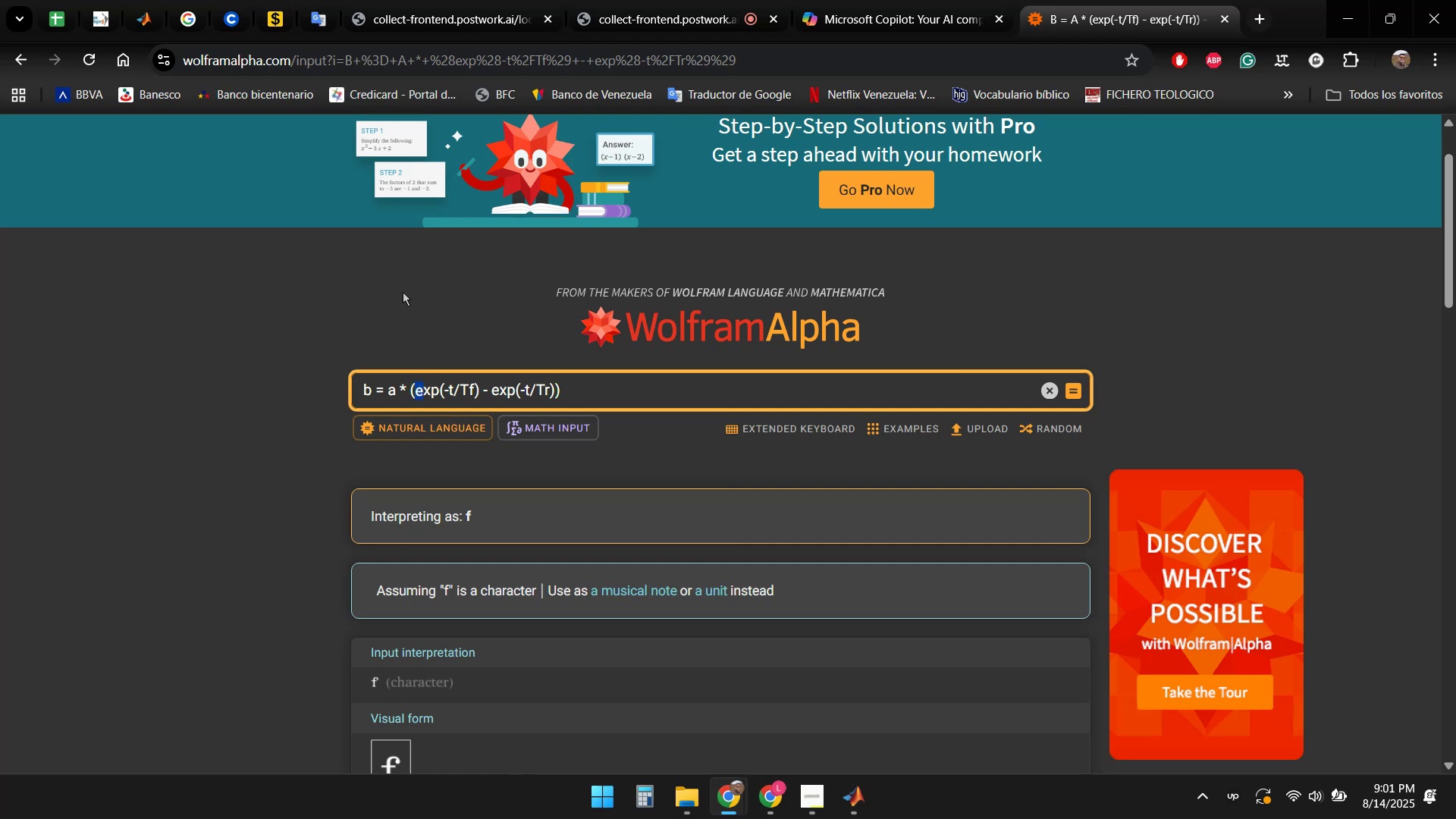 
key(Shift+ArrowRight)
 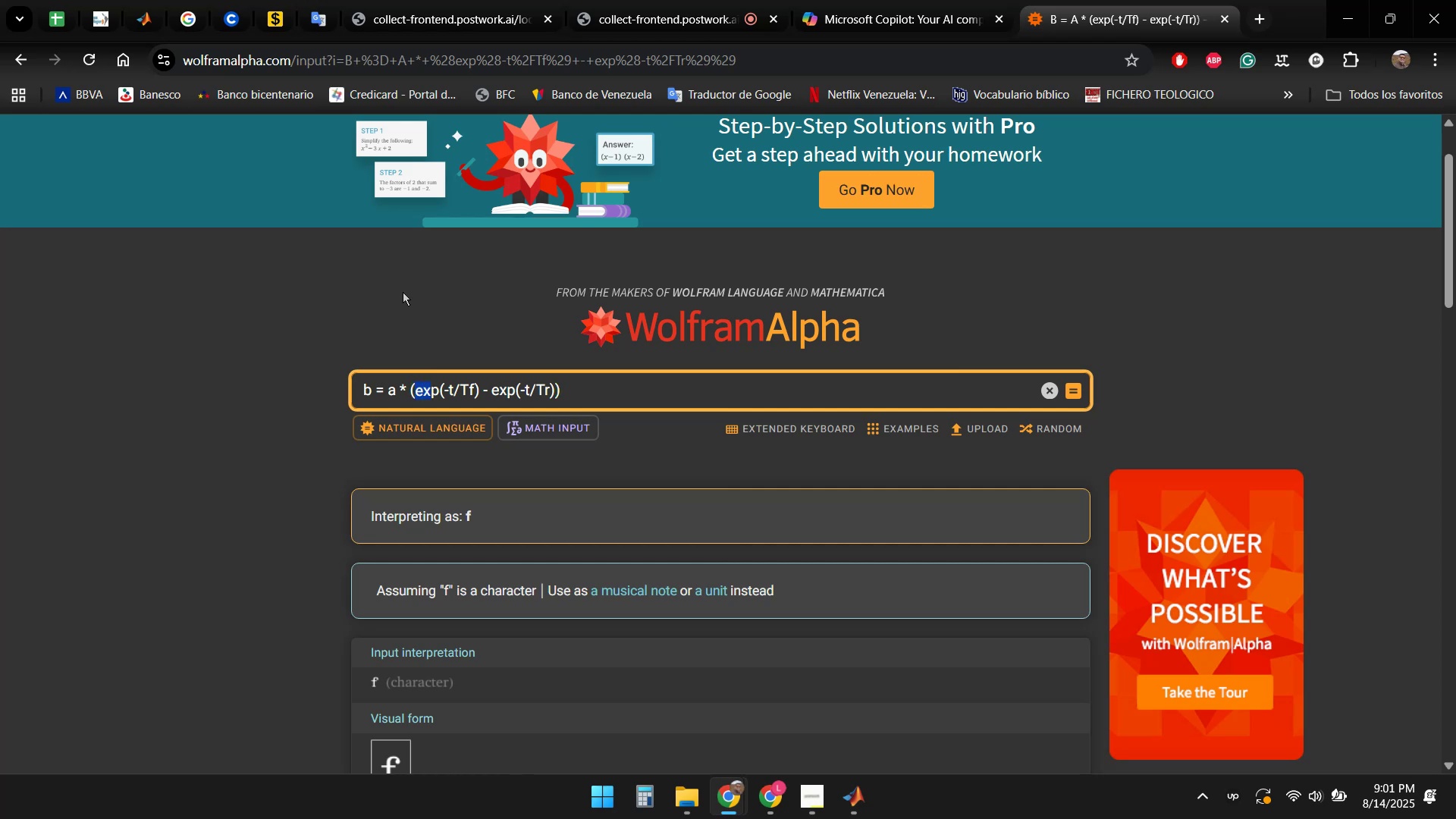 
key(Shift+ArrowRight)
 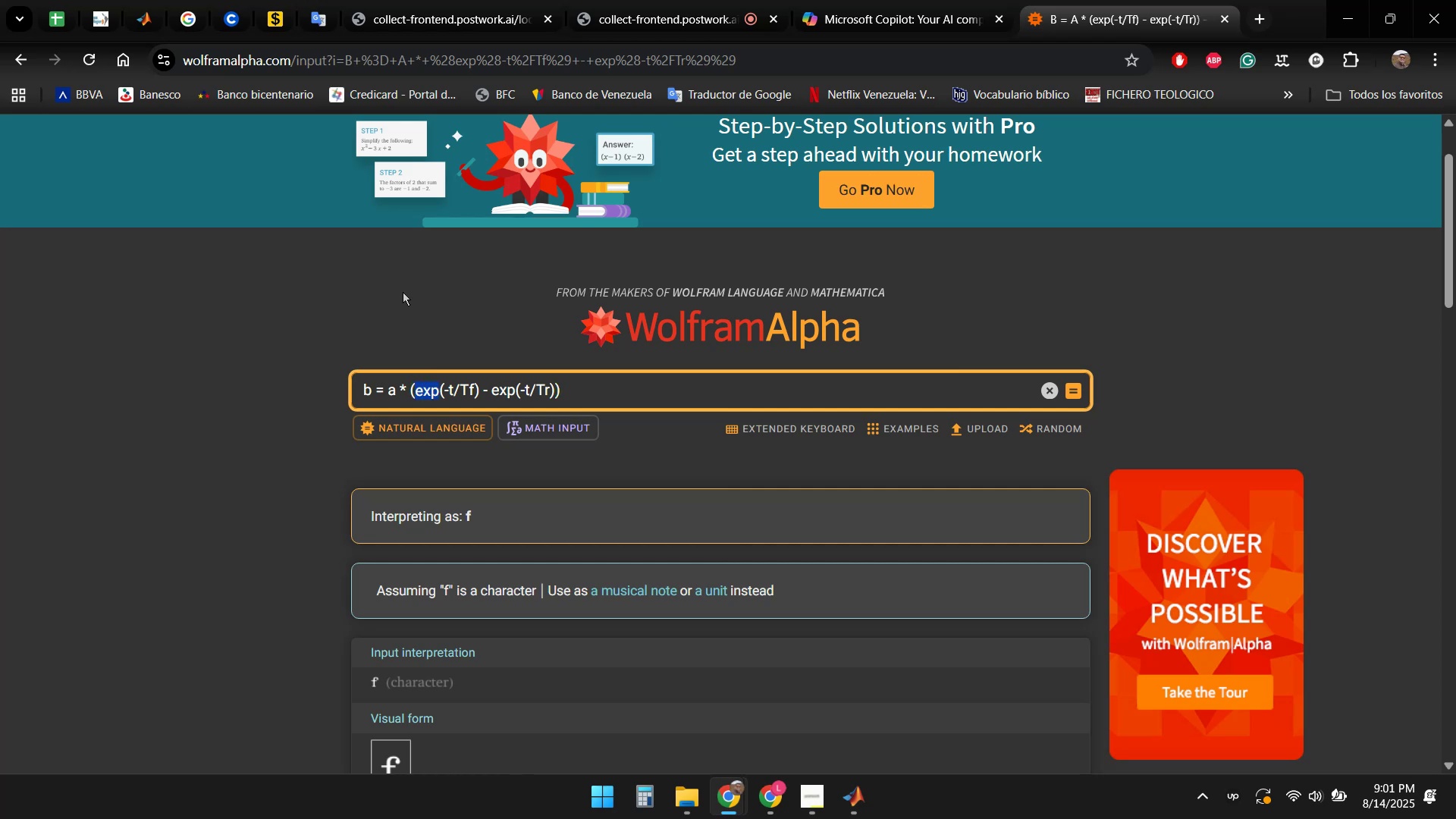 
type(e^ )
 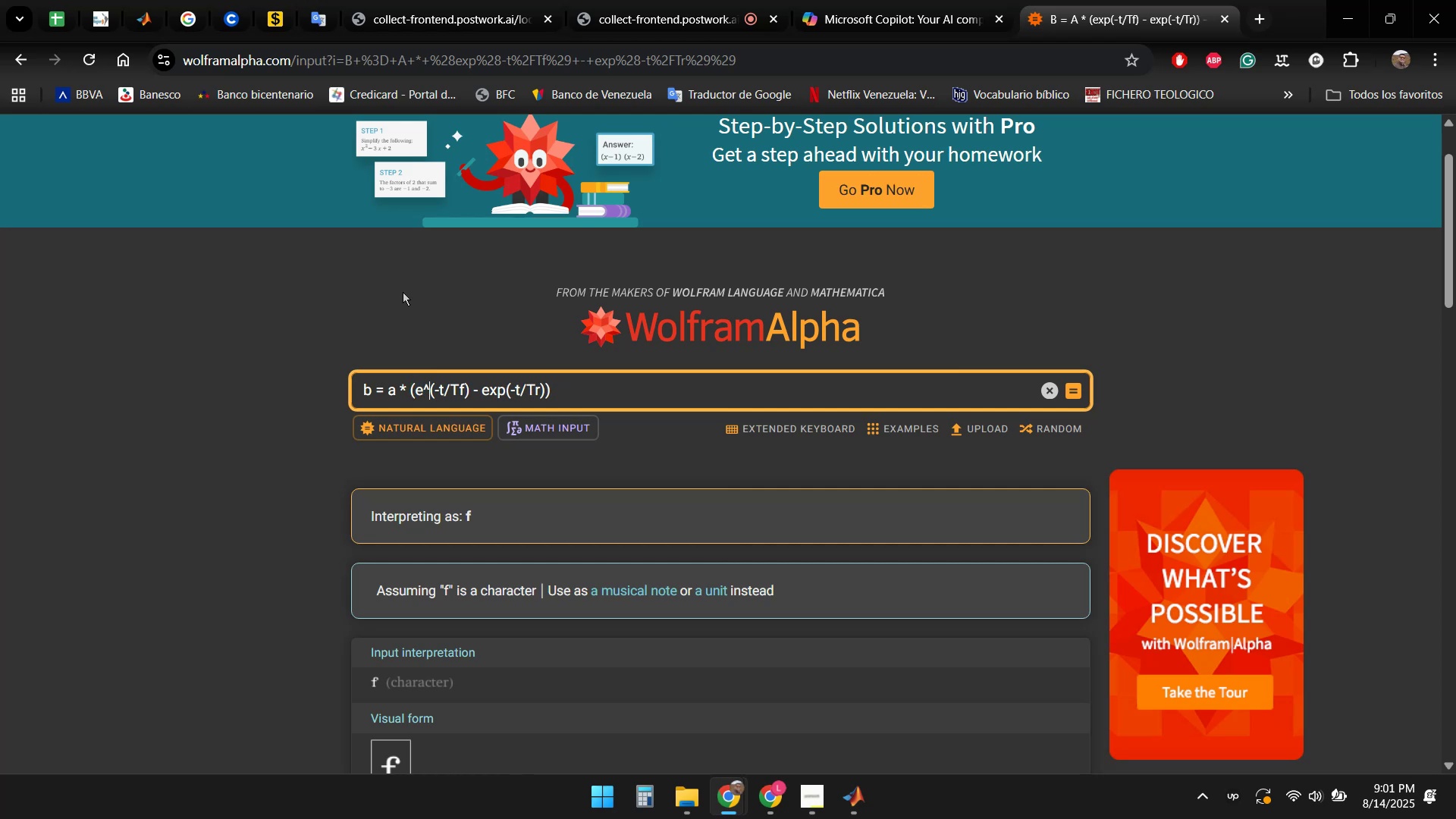 
 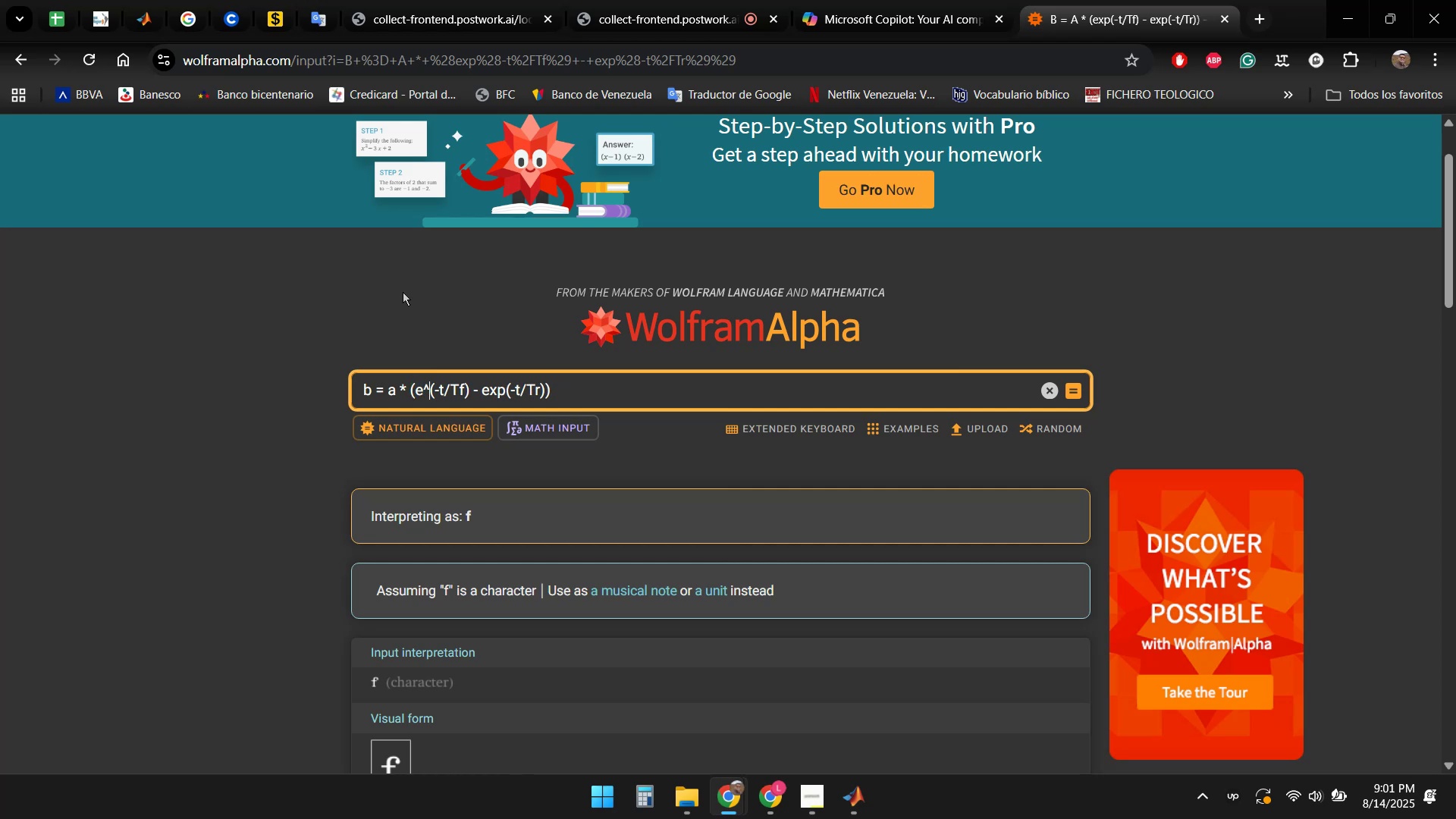 
key(ArrowRight)
 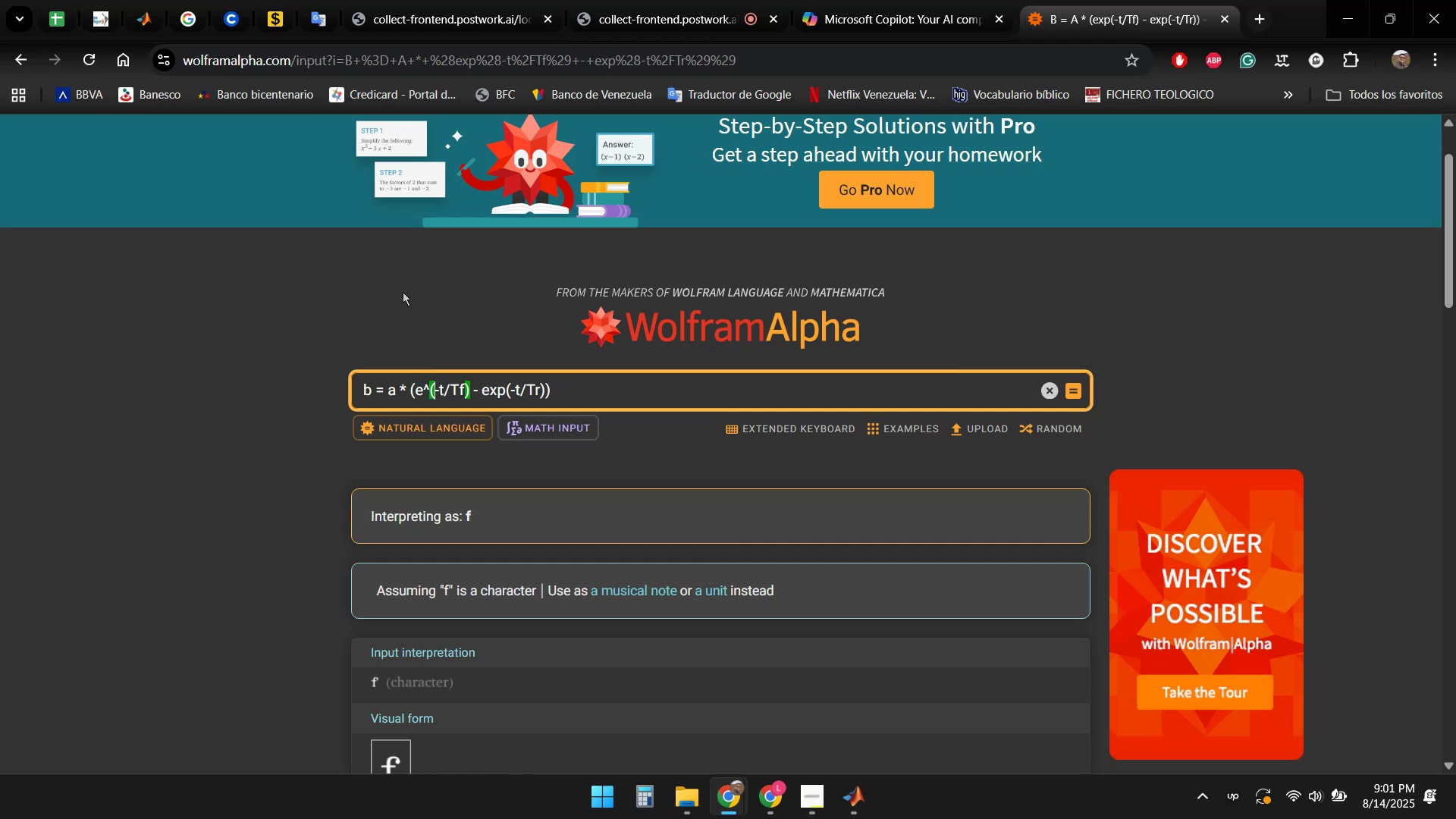 
key(ArrowRight)
 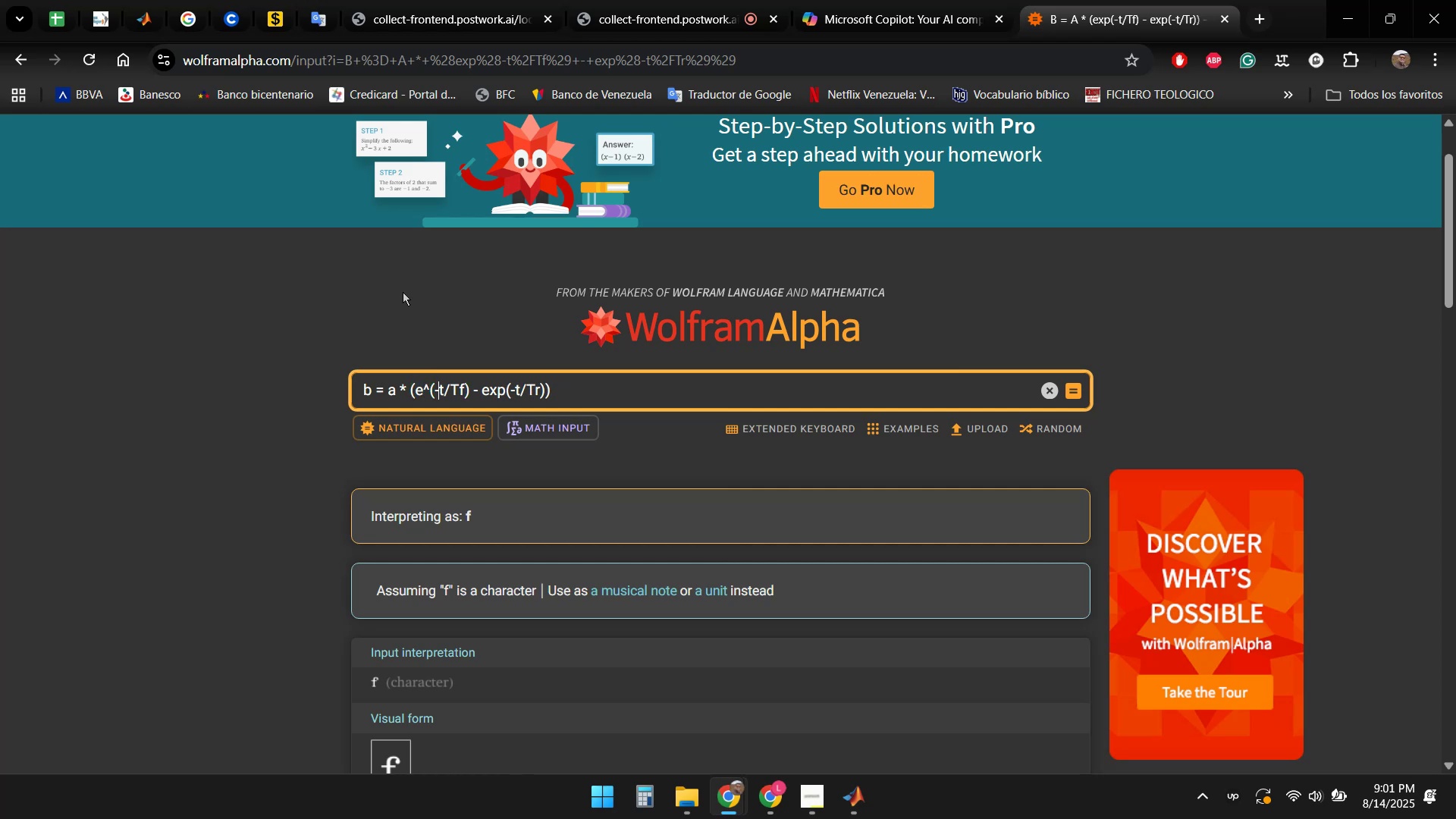 
key(ArrowRight)
 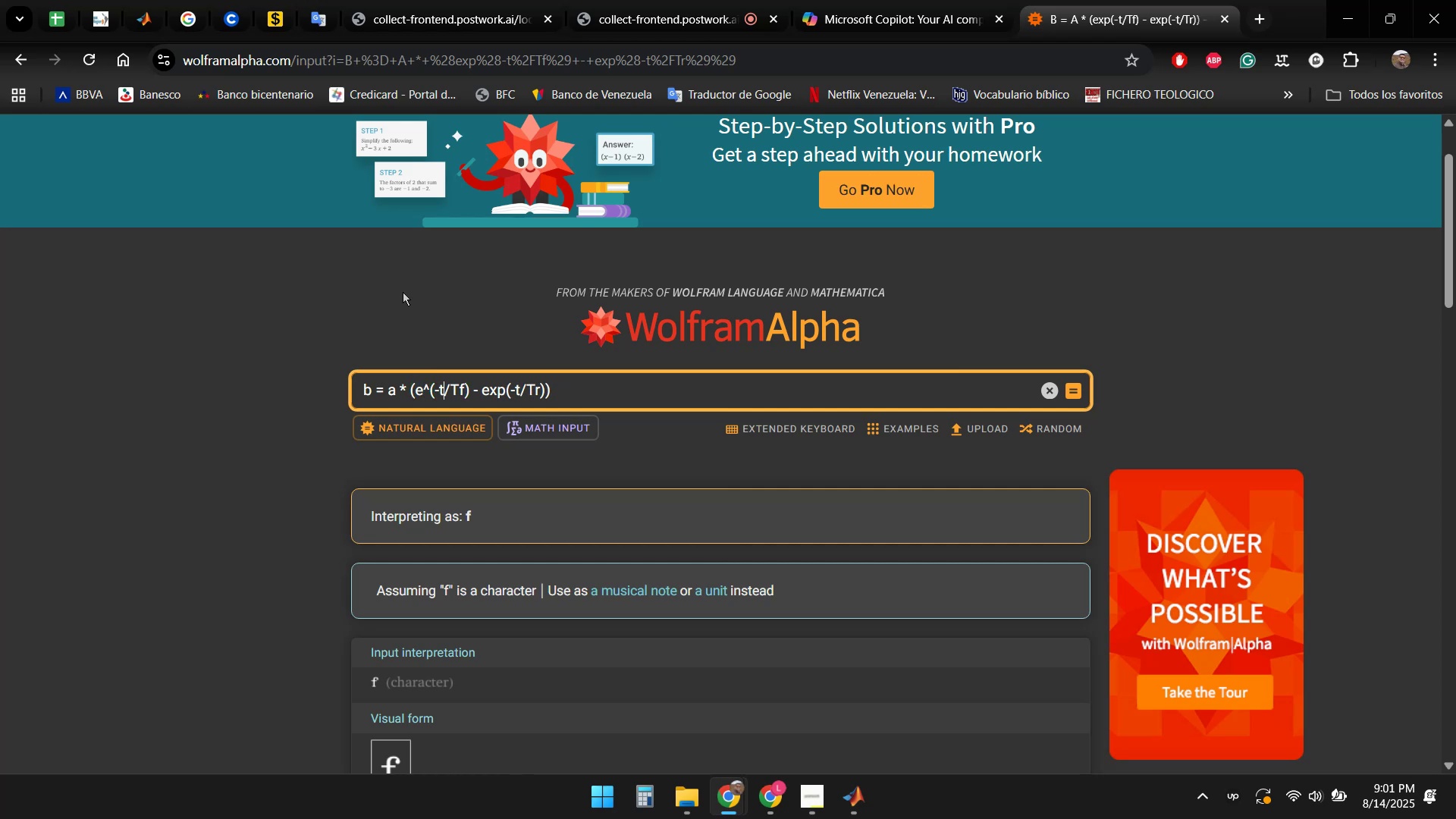 
key(ArrowRight)
 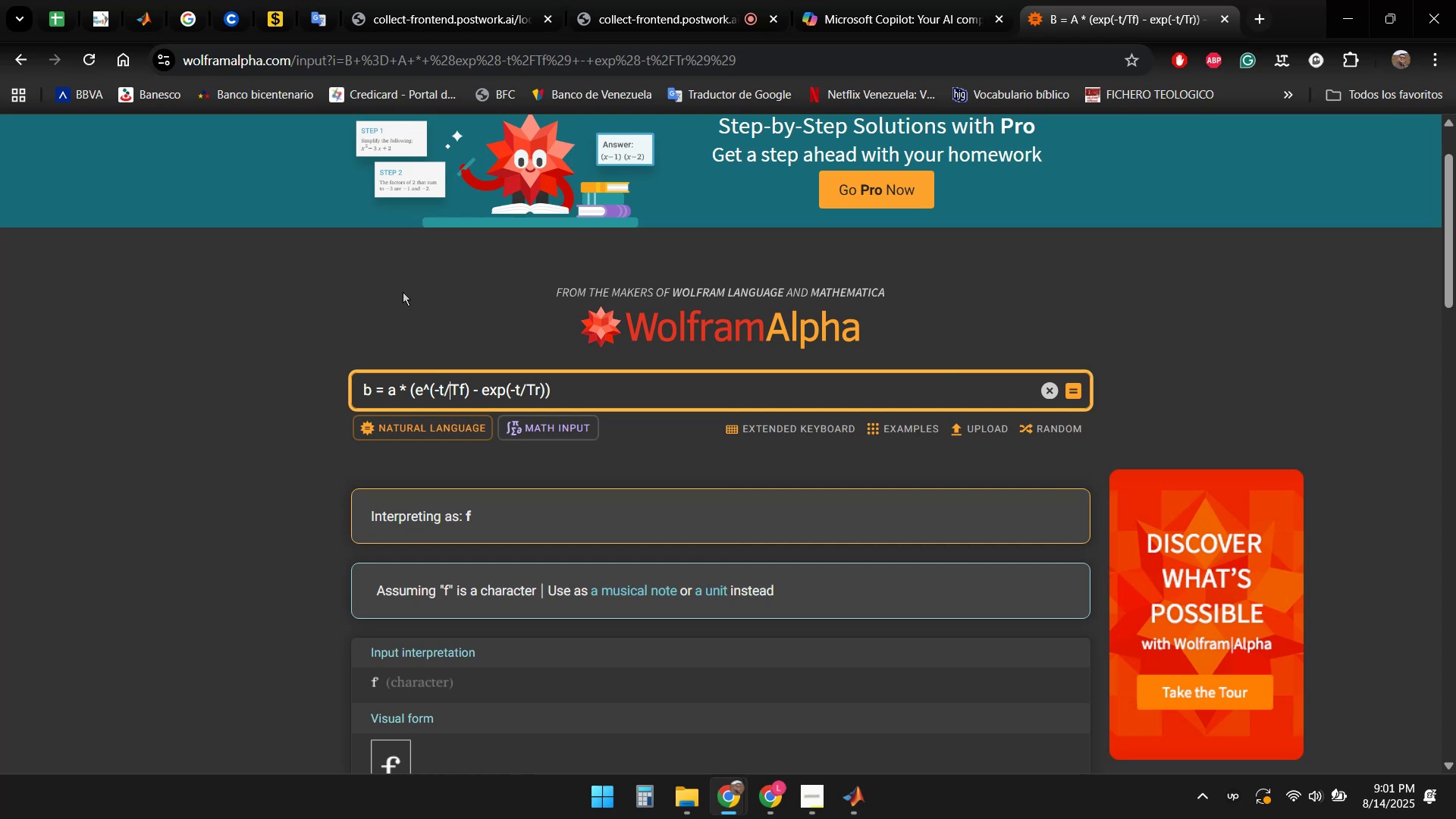 
wait(5.78)
 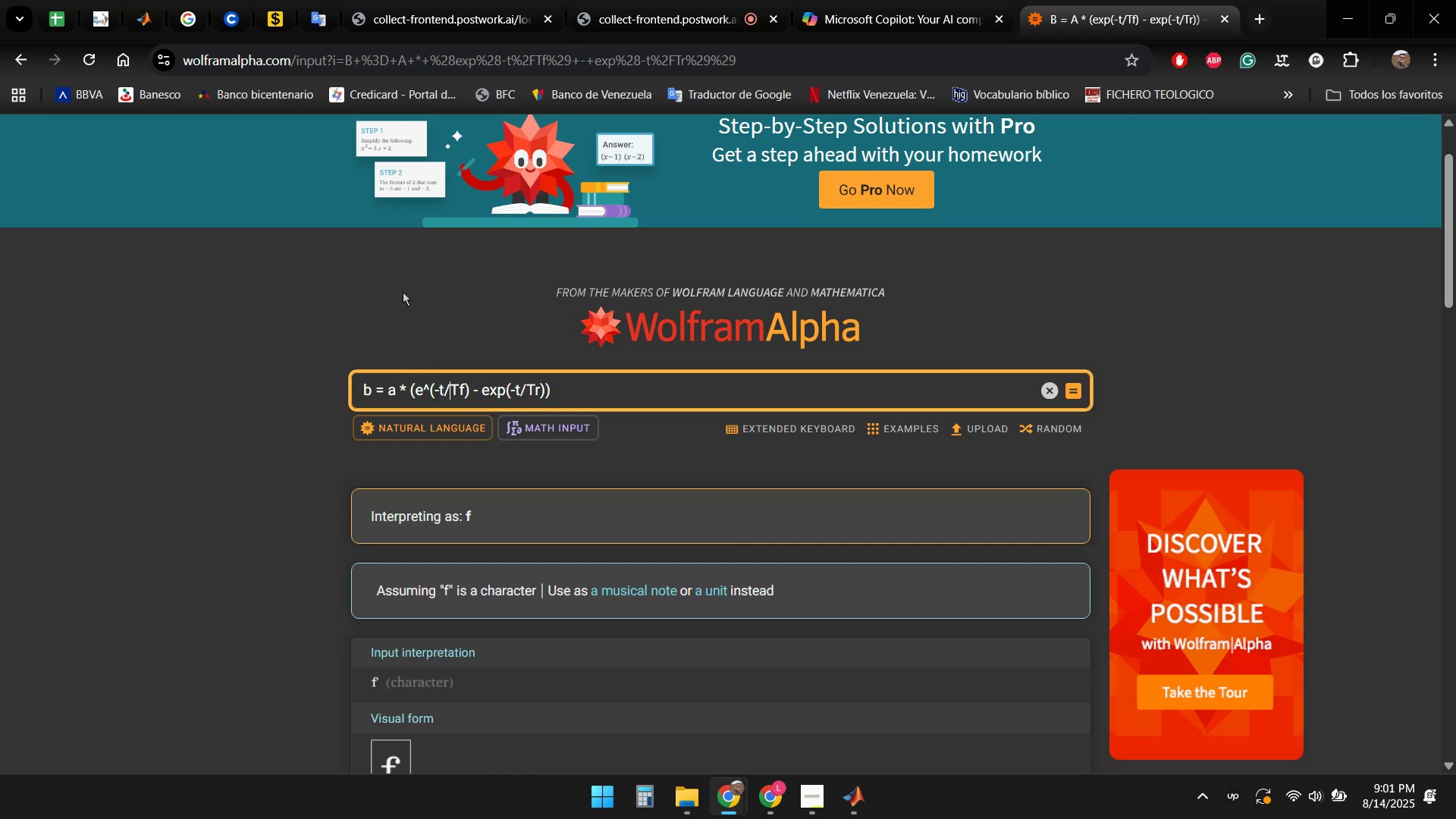 
key(Delete)
 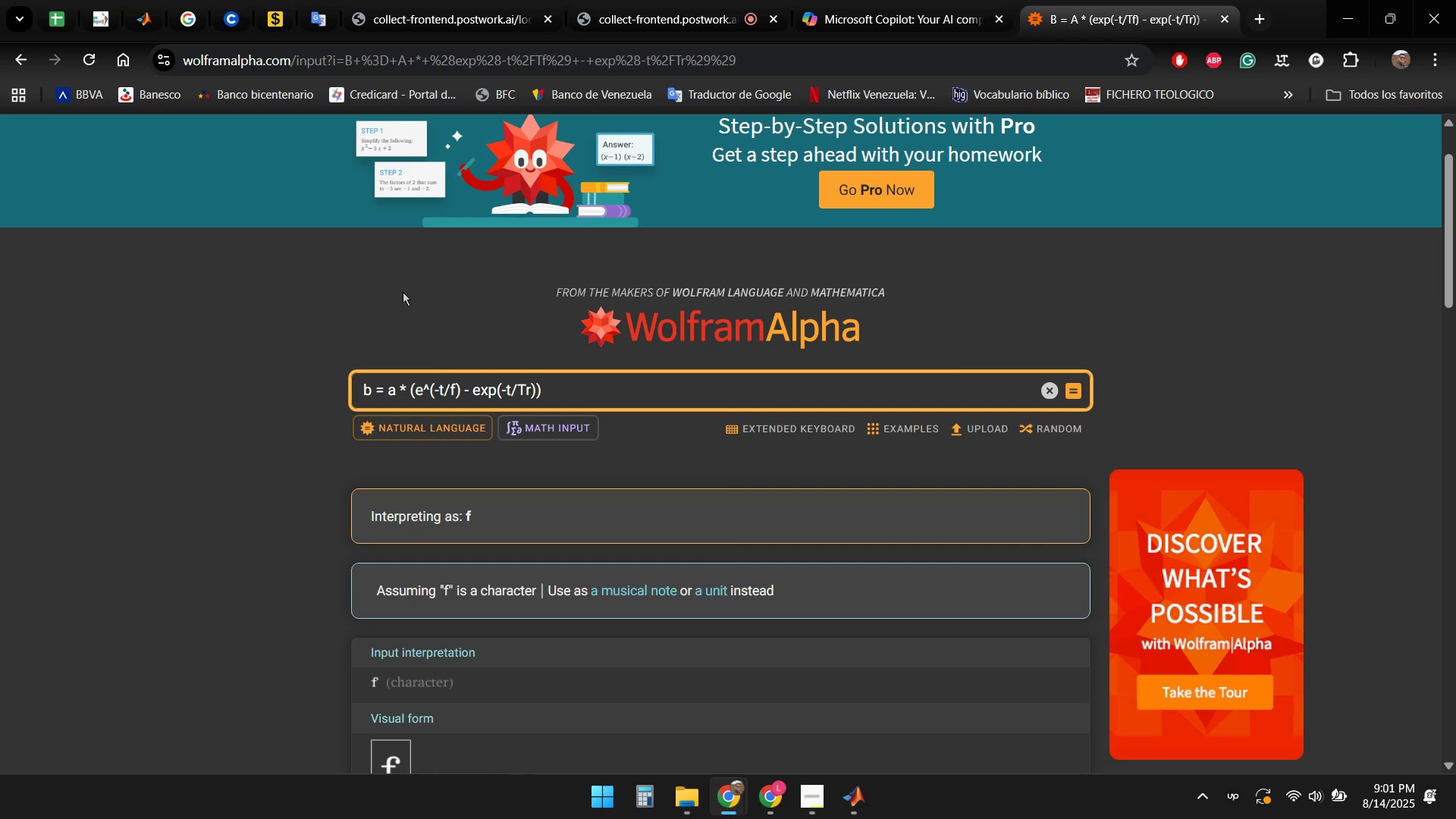 
key(Delete)
 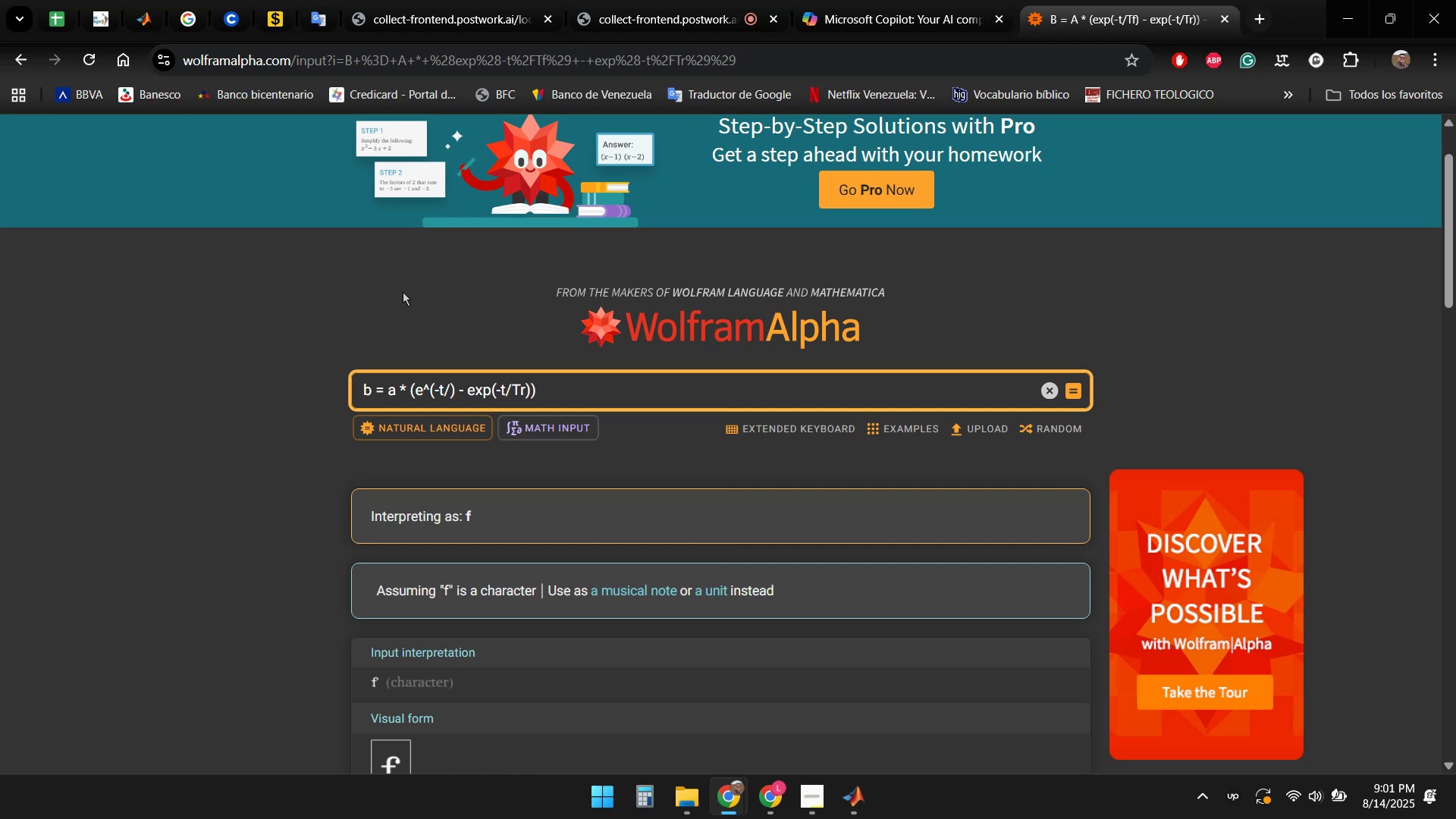 
key(C)
 